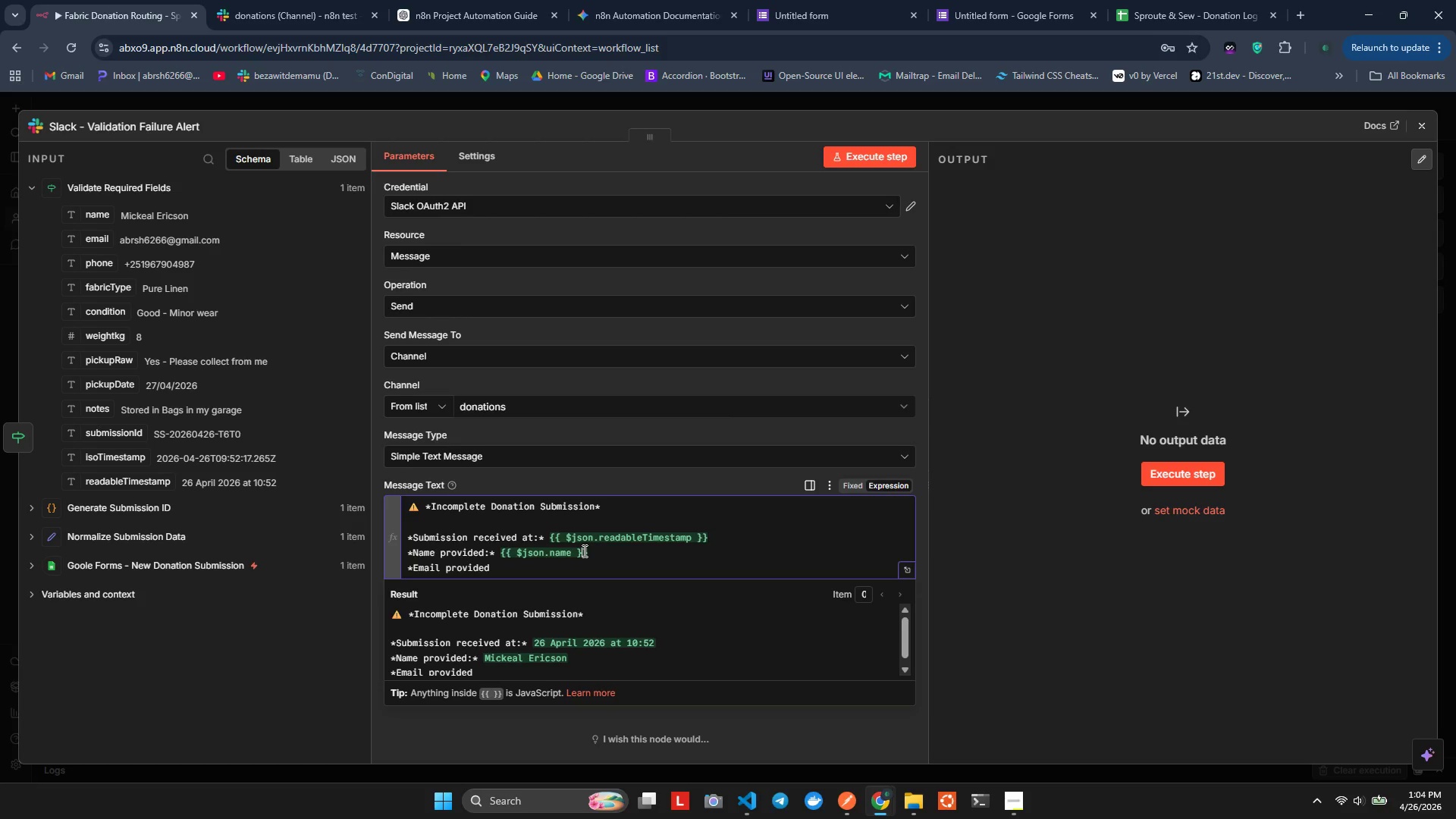 
key(ArrowDown)
 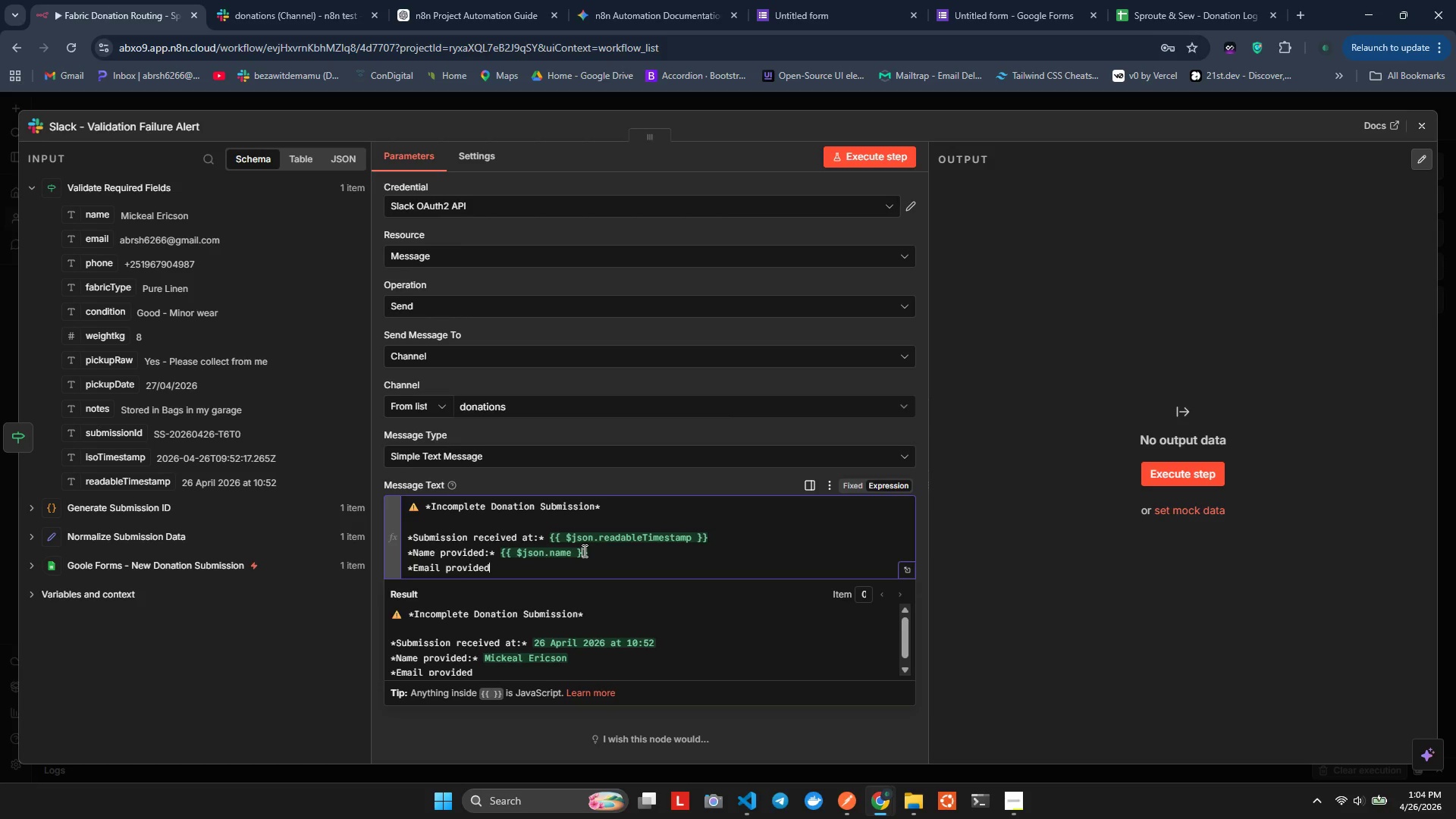 
key(ArrowDown)
 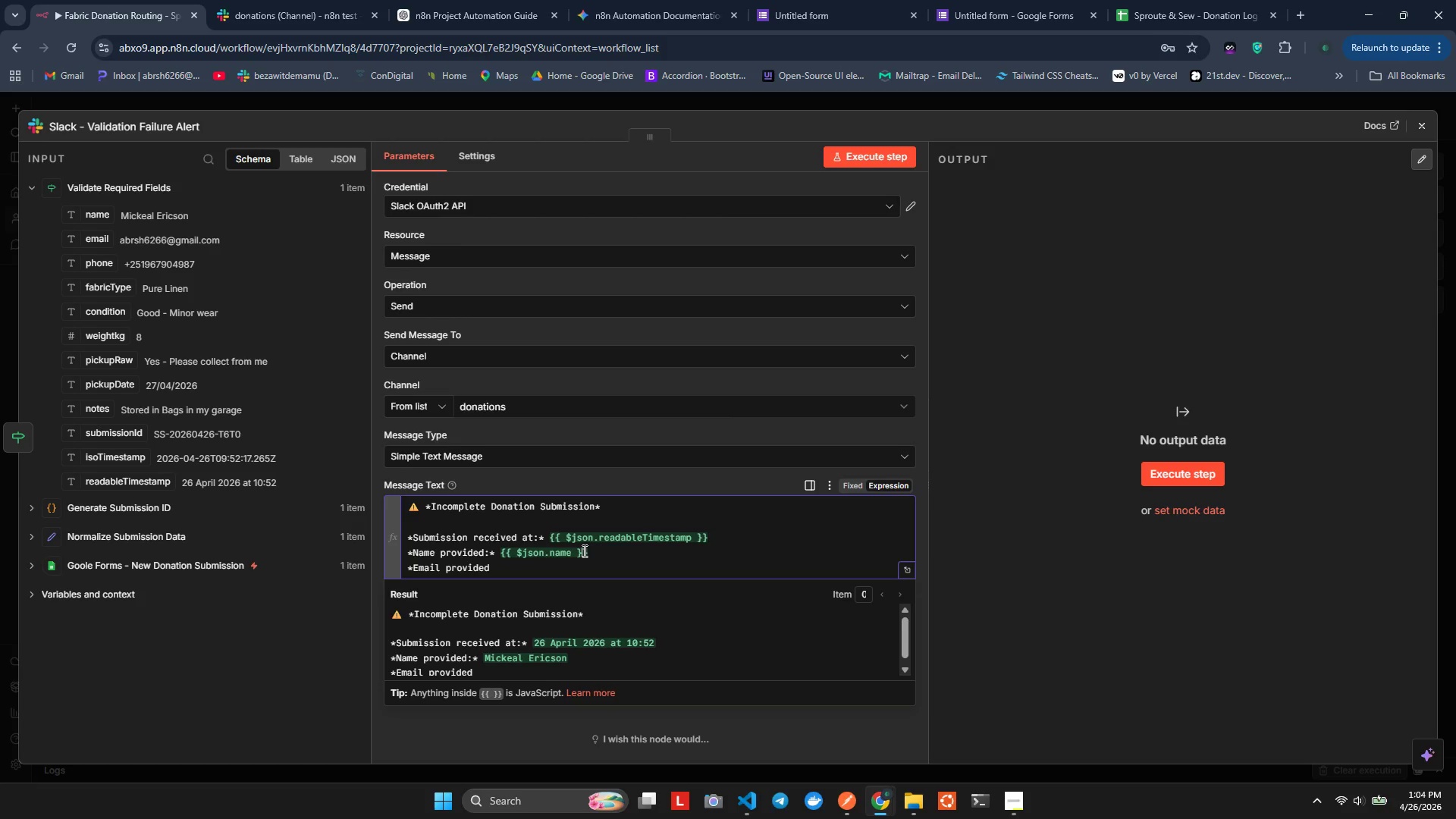 
key(Shift+Semicolon)
 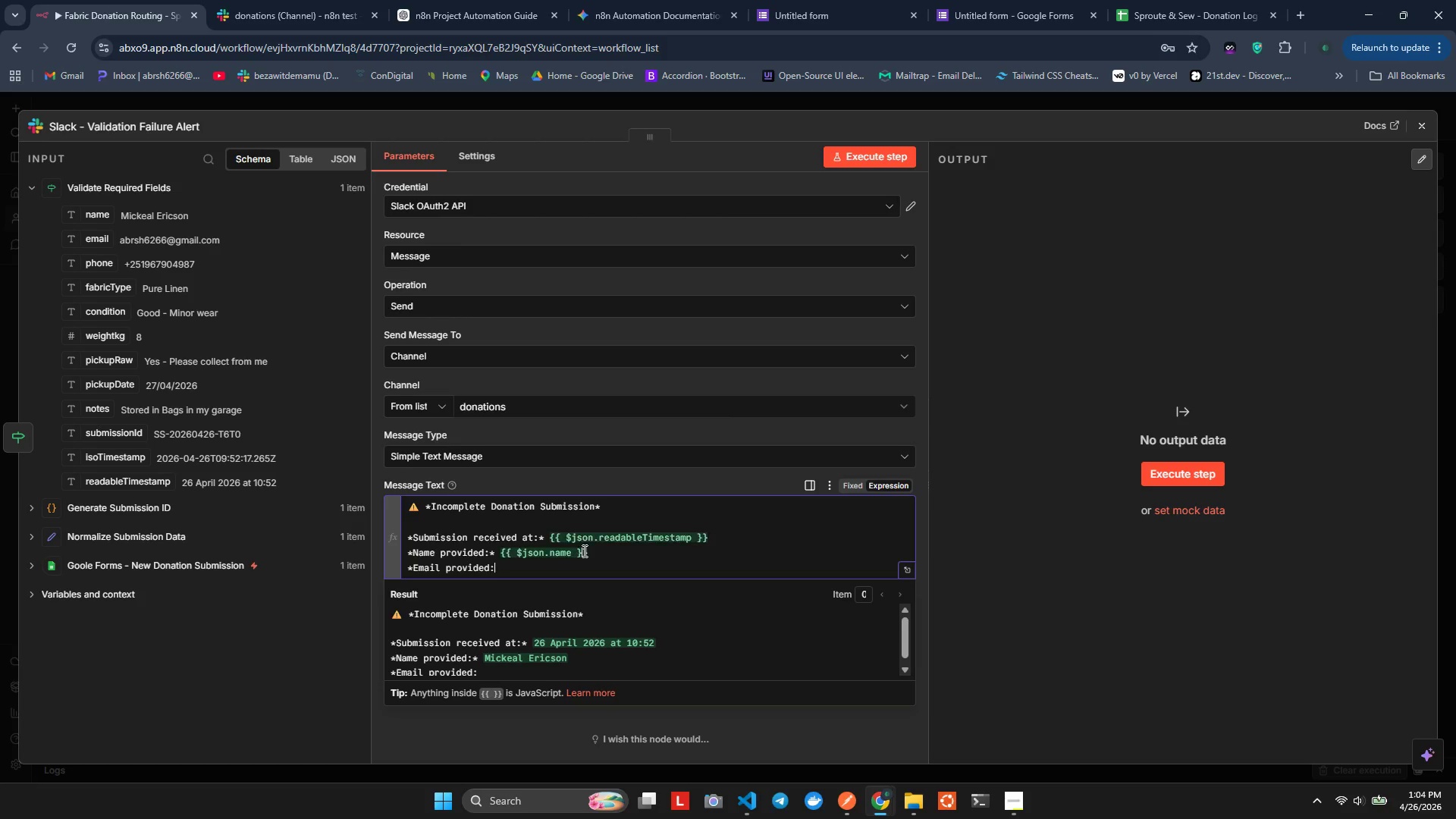 
key(Shift+8)
 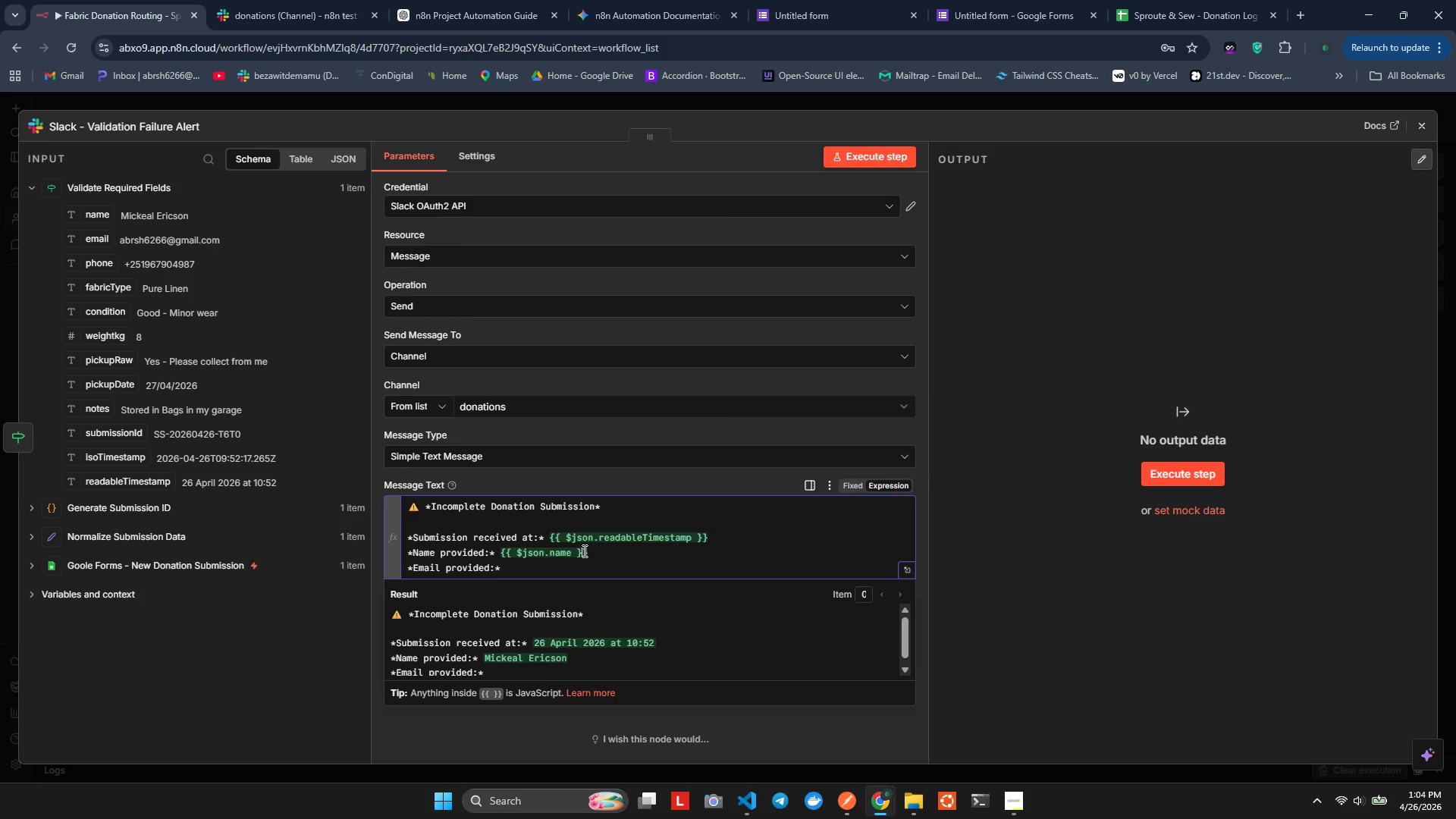 
key(Shift+Space)
 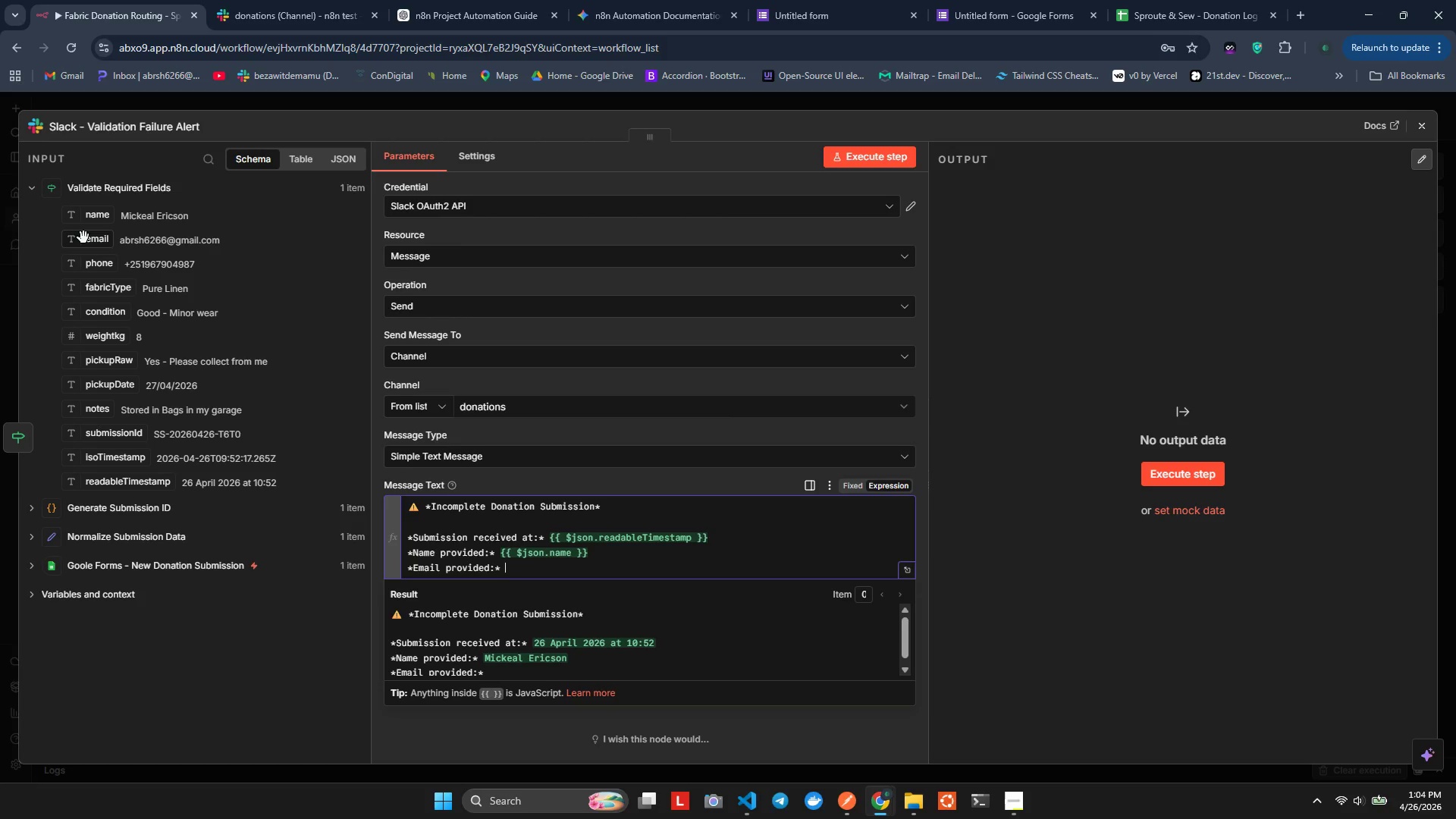 
left_click_drag(start_coordinate=[80, 237], to_coordinate=[582, 574])
 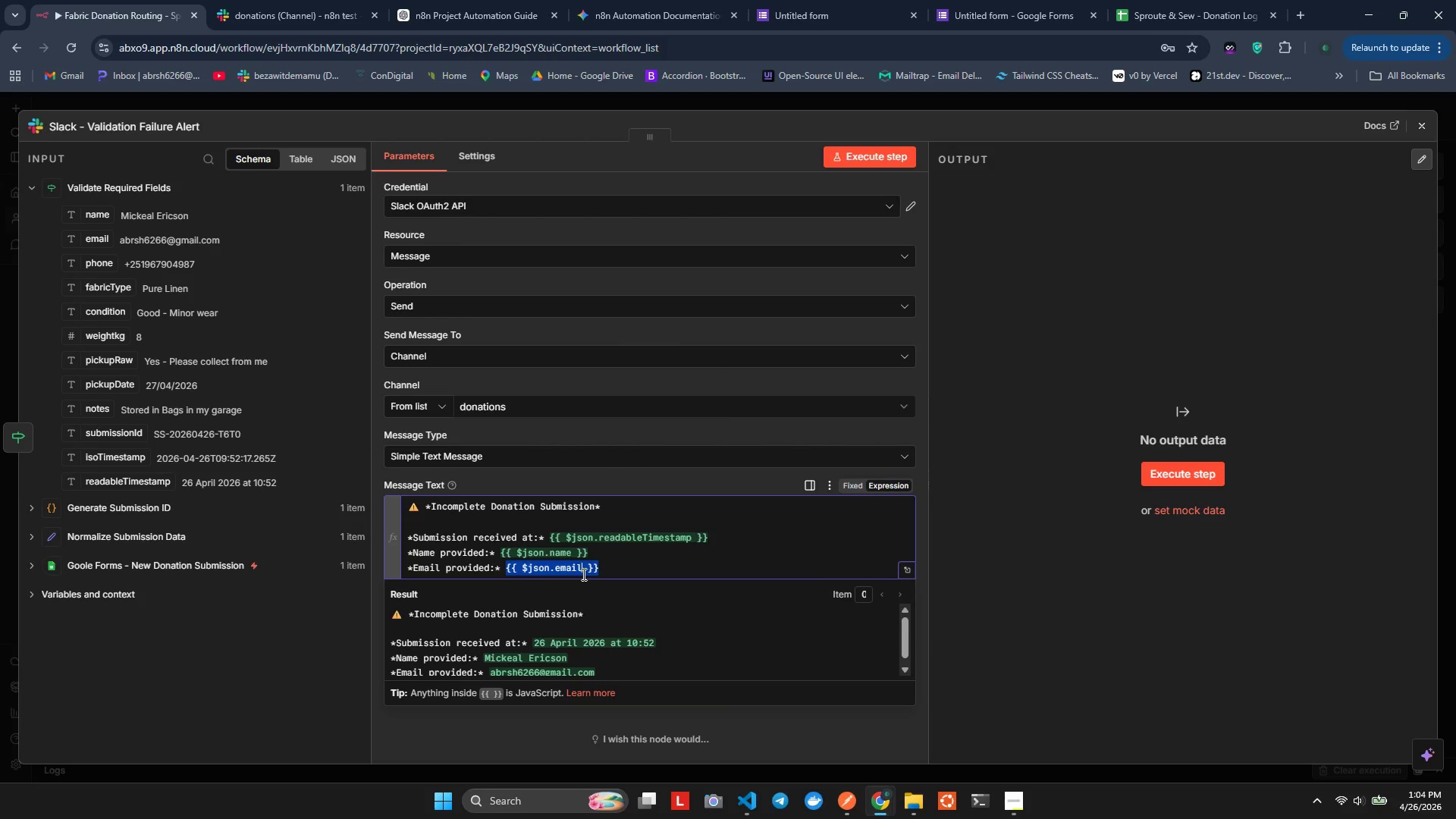 
key(Shift+ArrowRight)
 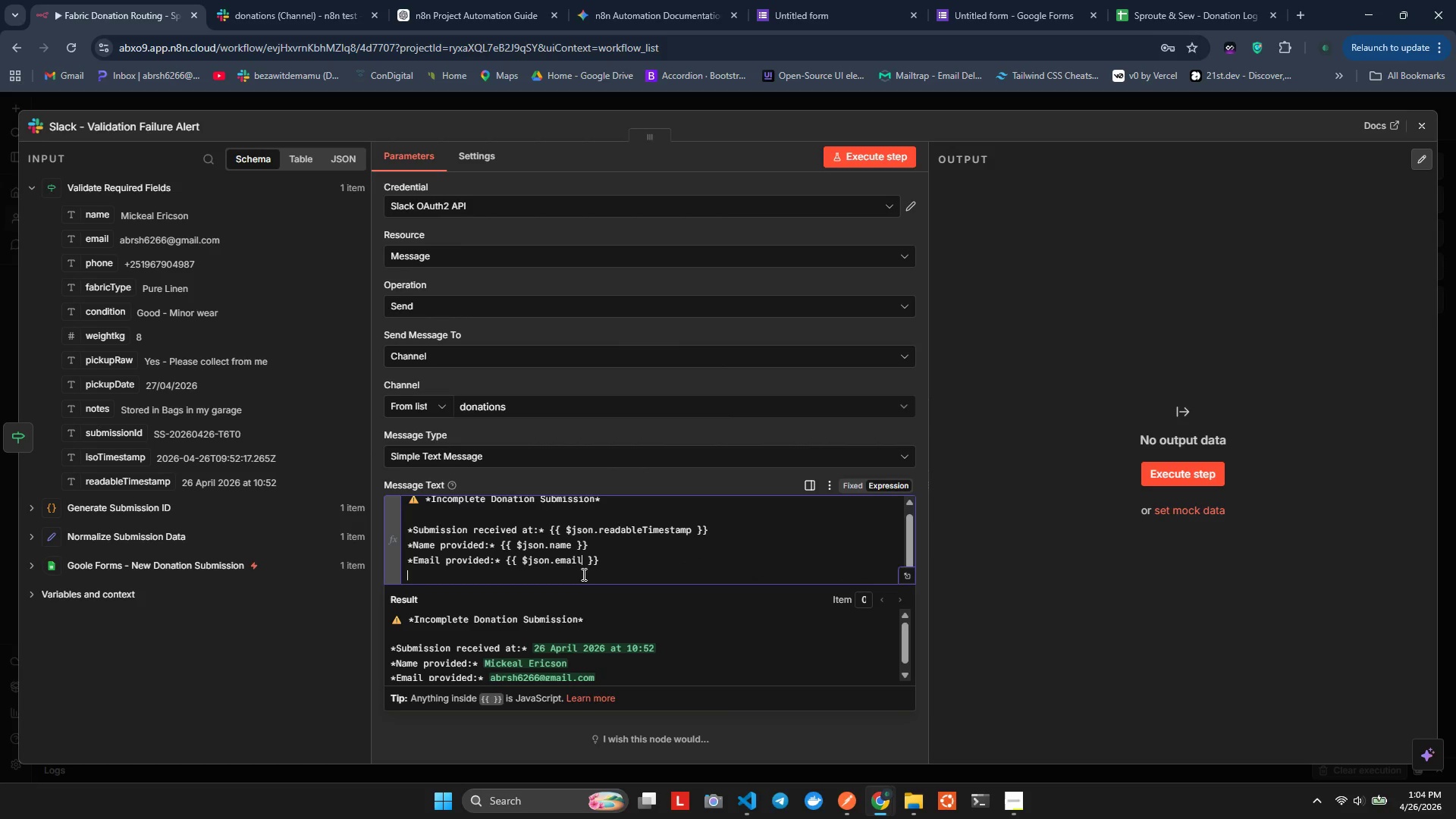 
key(Shift+Enter)
 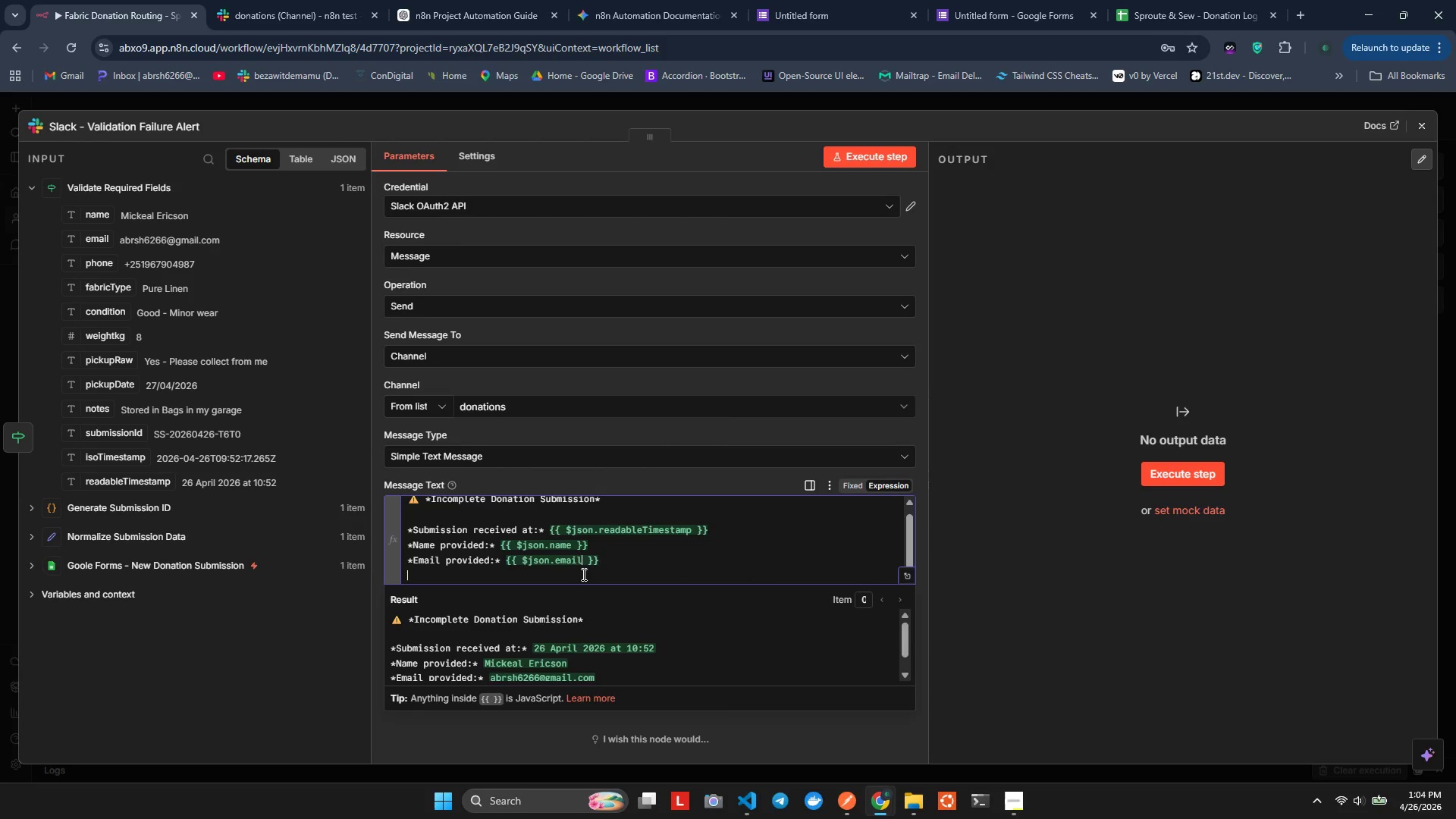 
key(Shift+ArrowRight)
 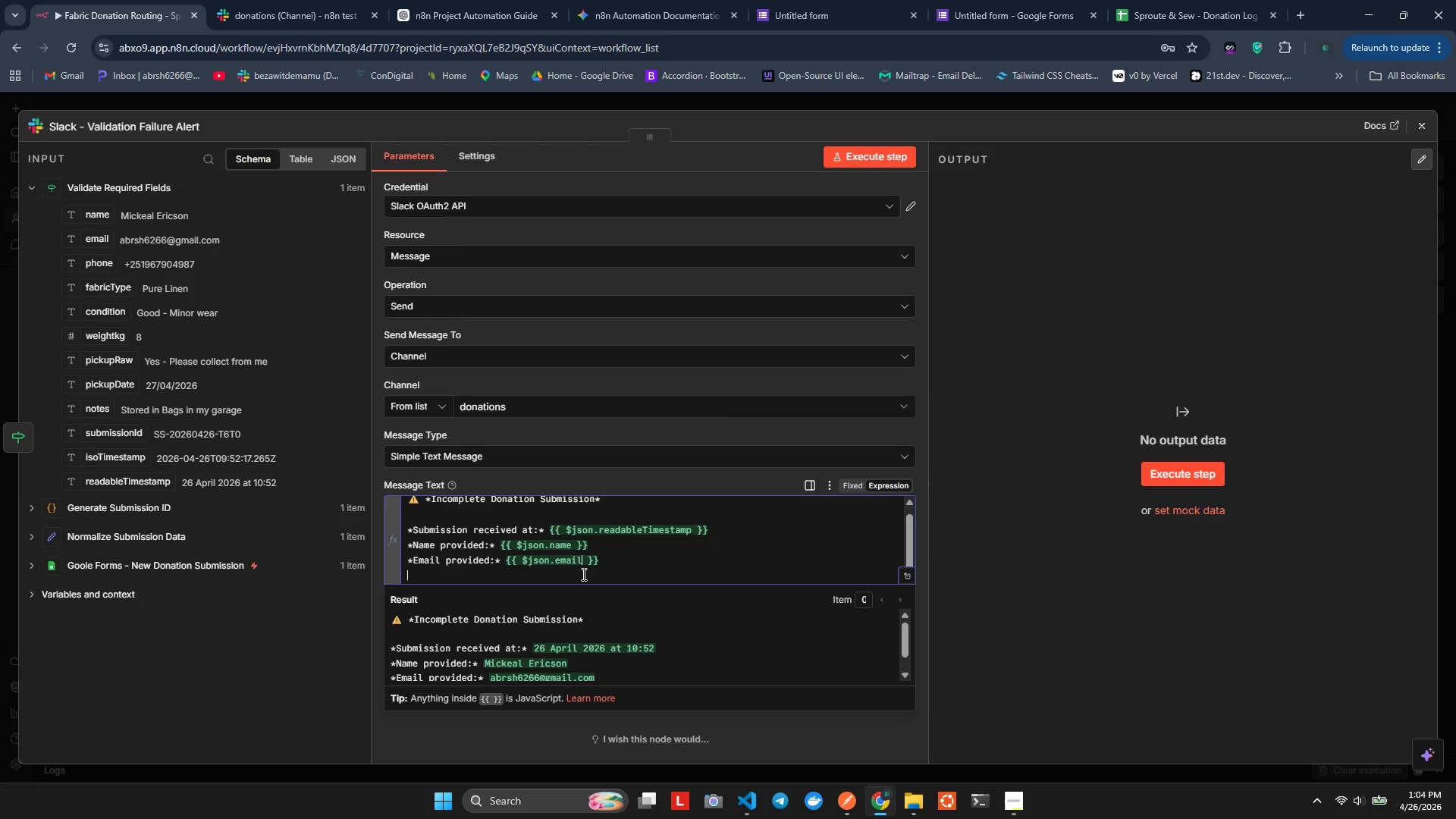 
key(Shift+ArrowLeft)
 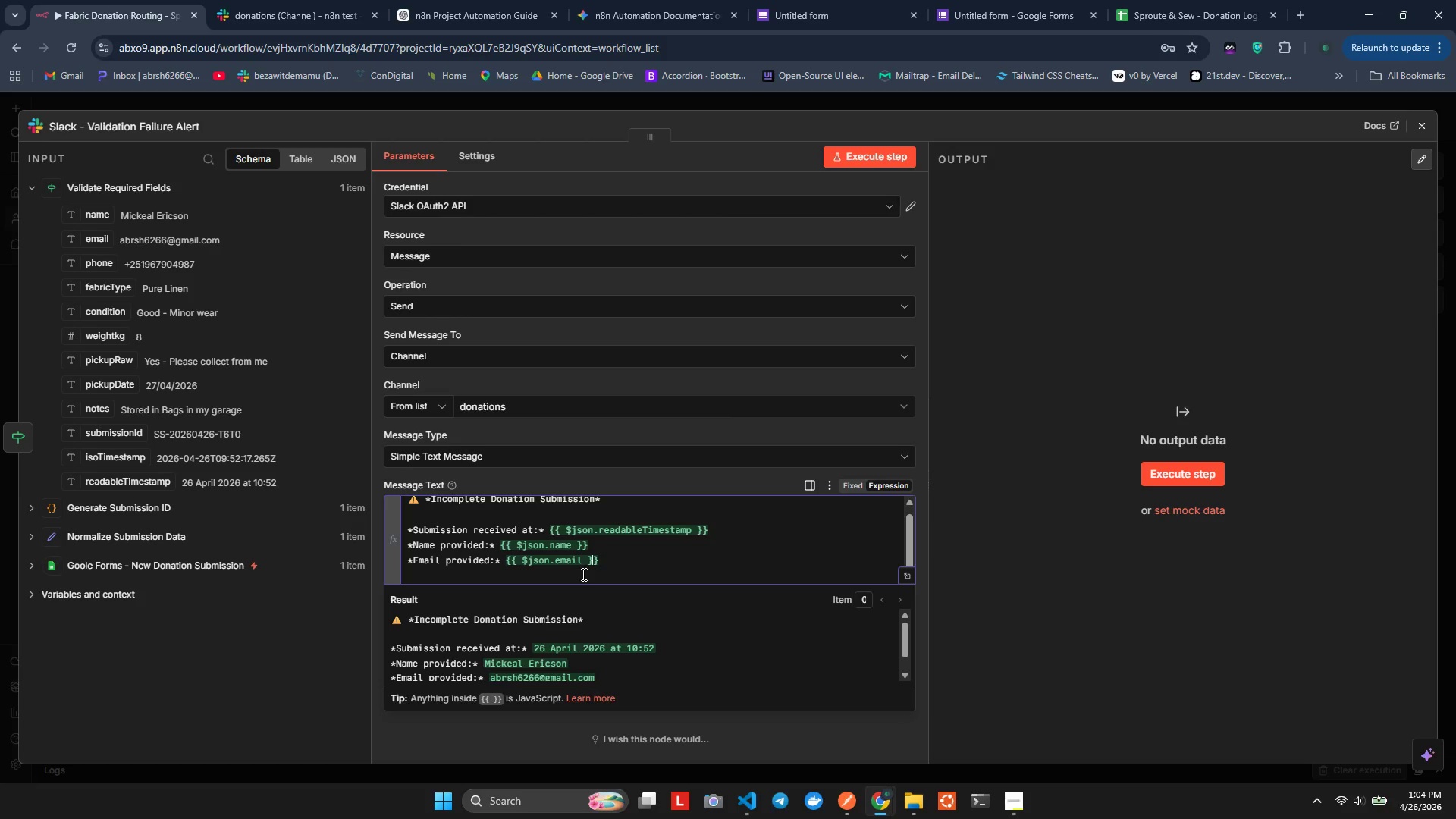 
key(Shift+ArrowLeft)
 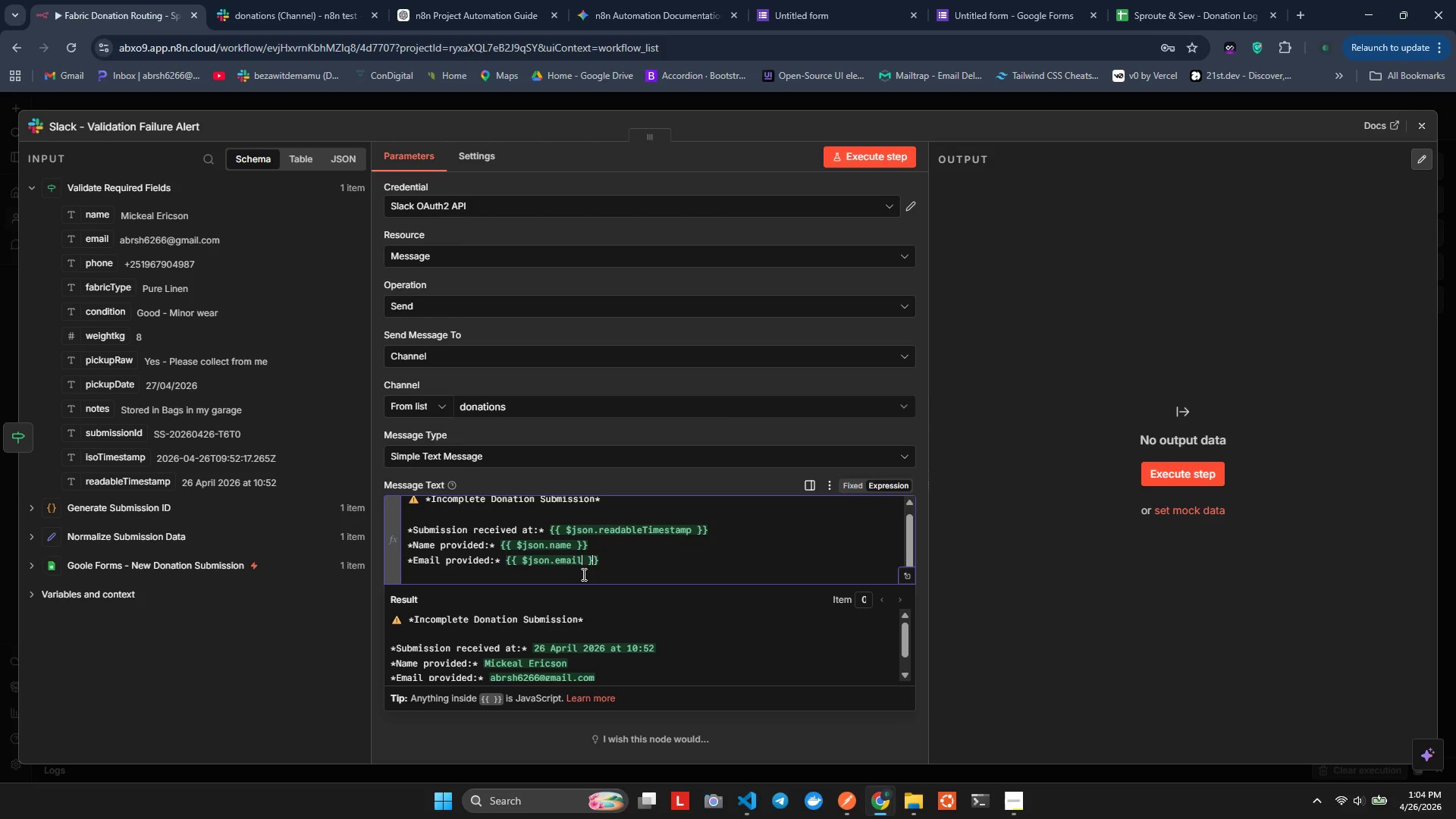 
key(Shift+ArrowLeft)
 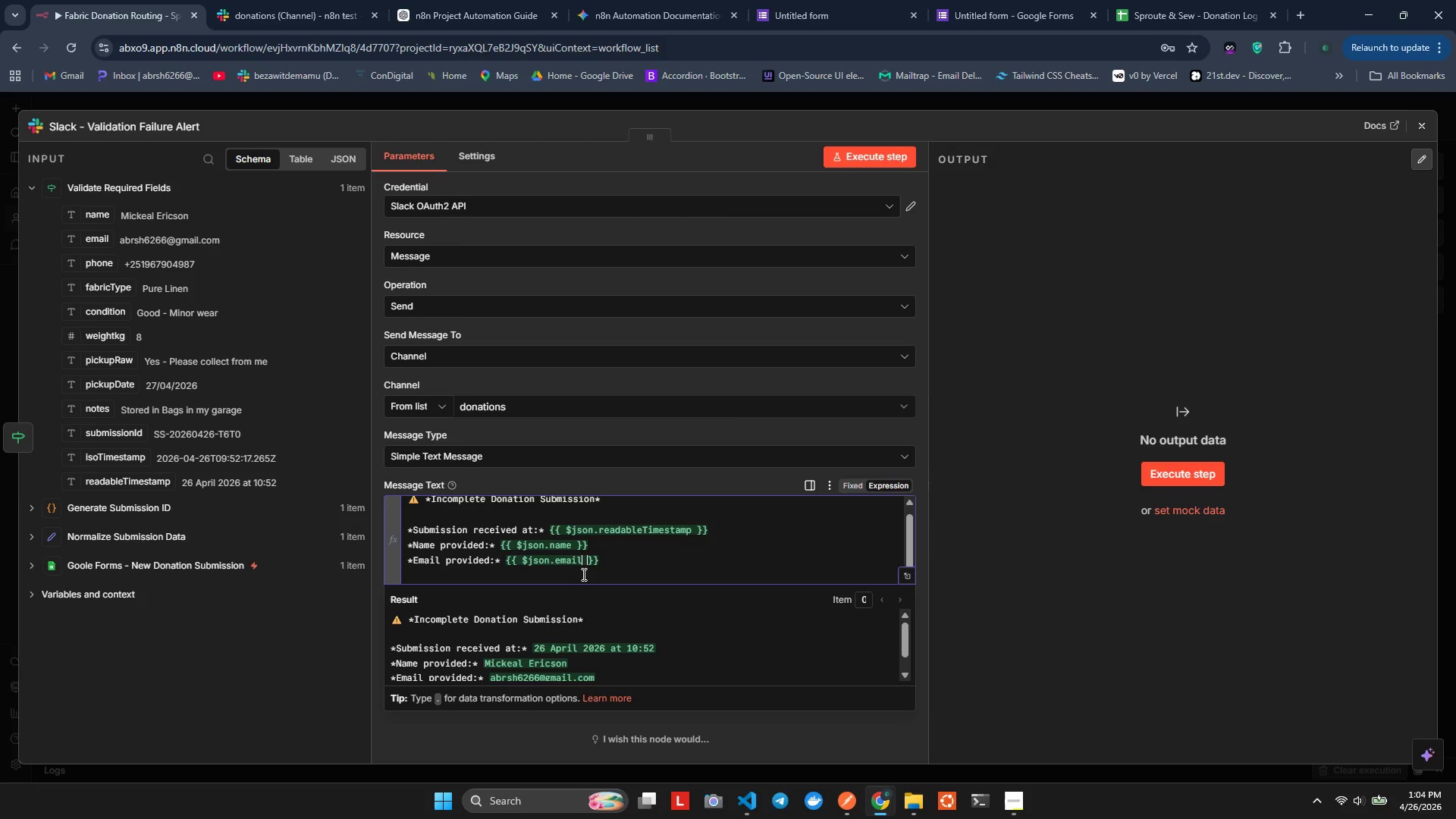 
key(Shift+ArrowUp)
 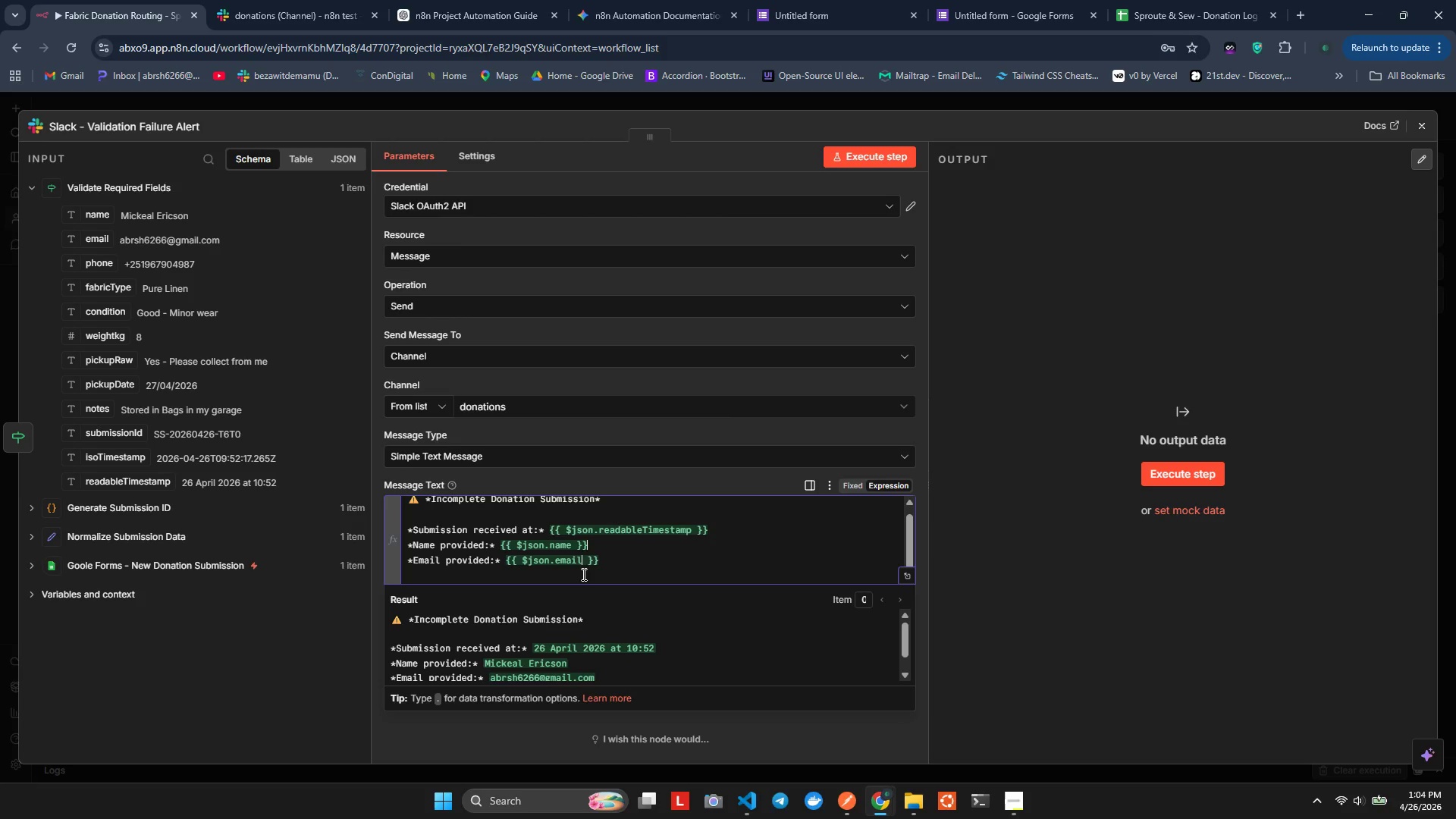 
key(Shift+ArrowRight)
 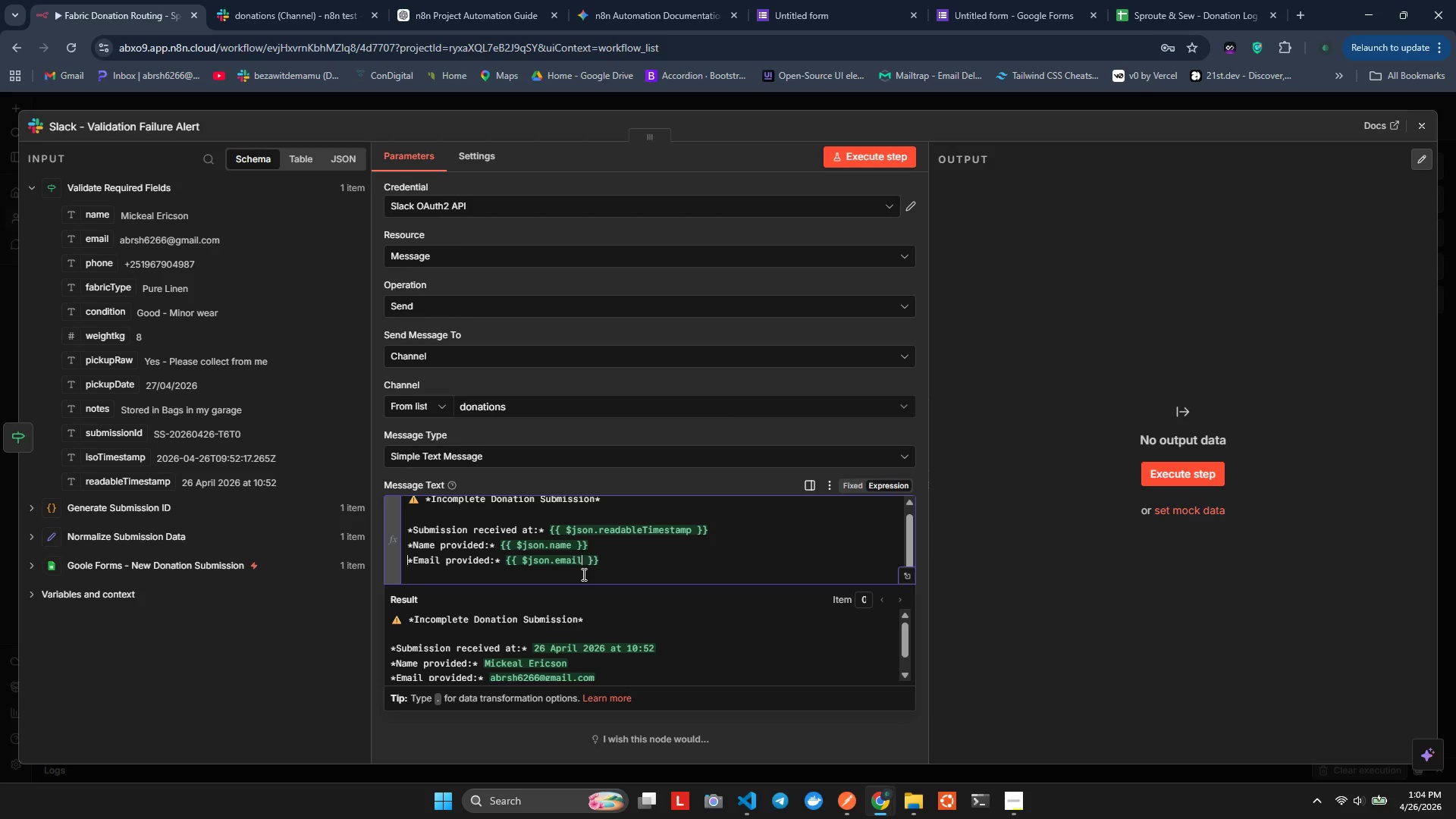 
key(Shift+ArrowLeft)
 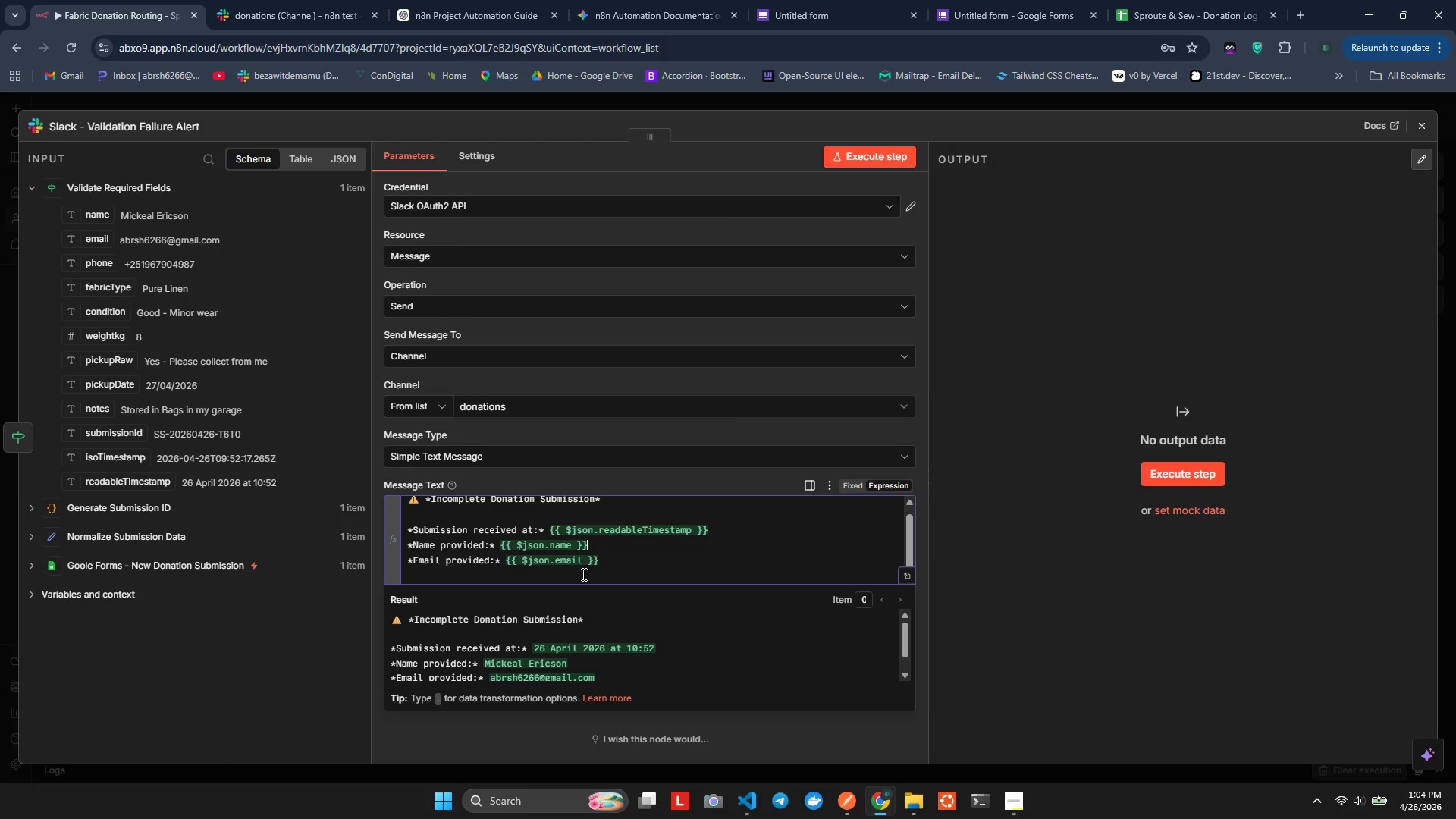 
key(Shift+ArrowLeft)
 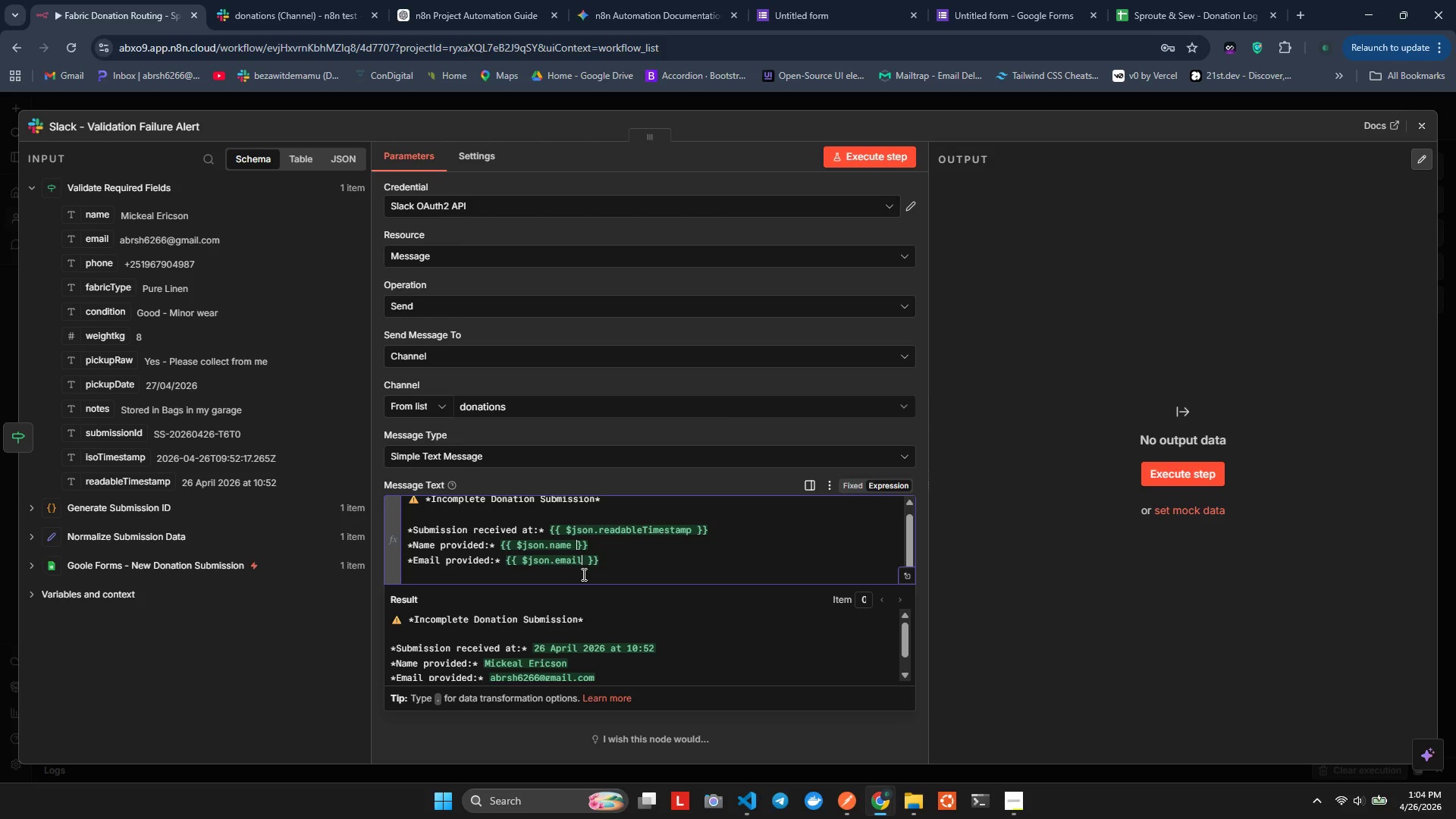 
key(Shift+ArrowLeft)
 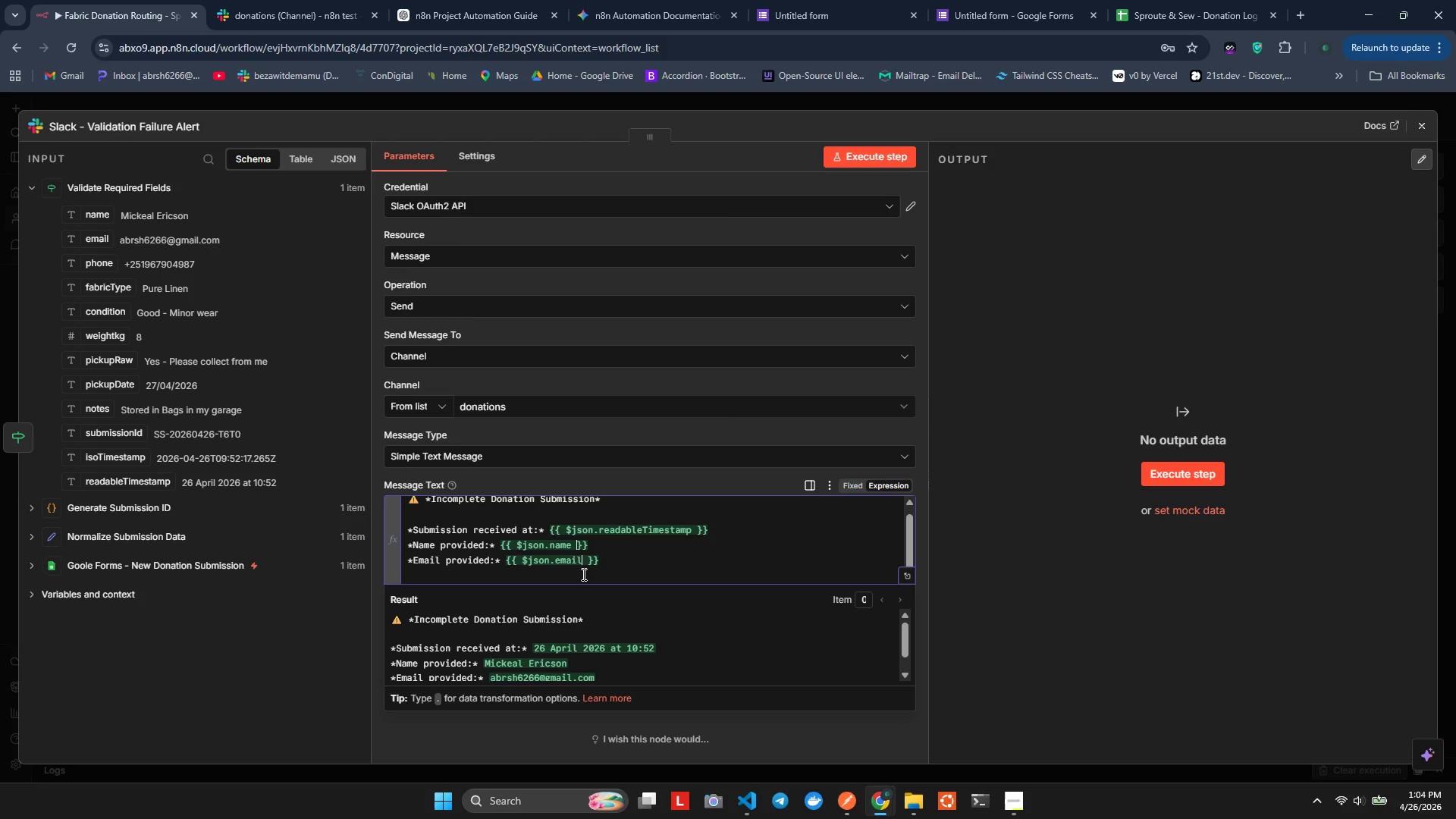 
key(Shift+ArrowLeft)
 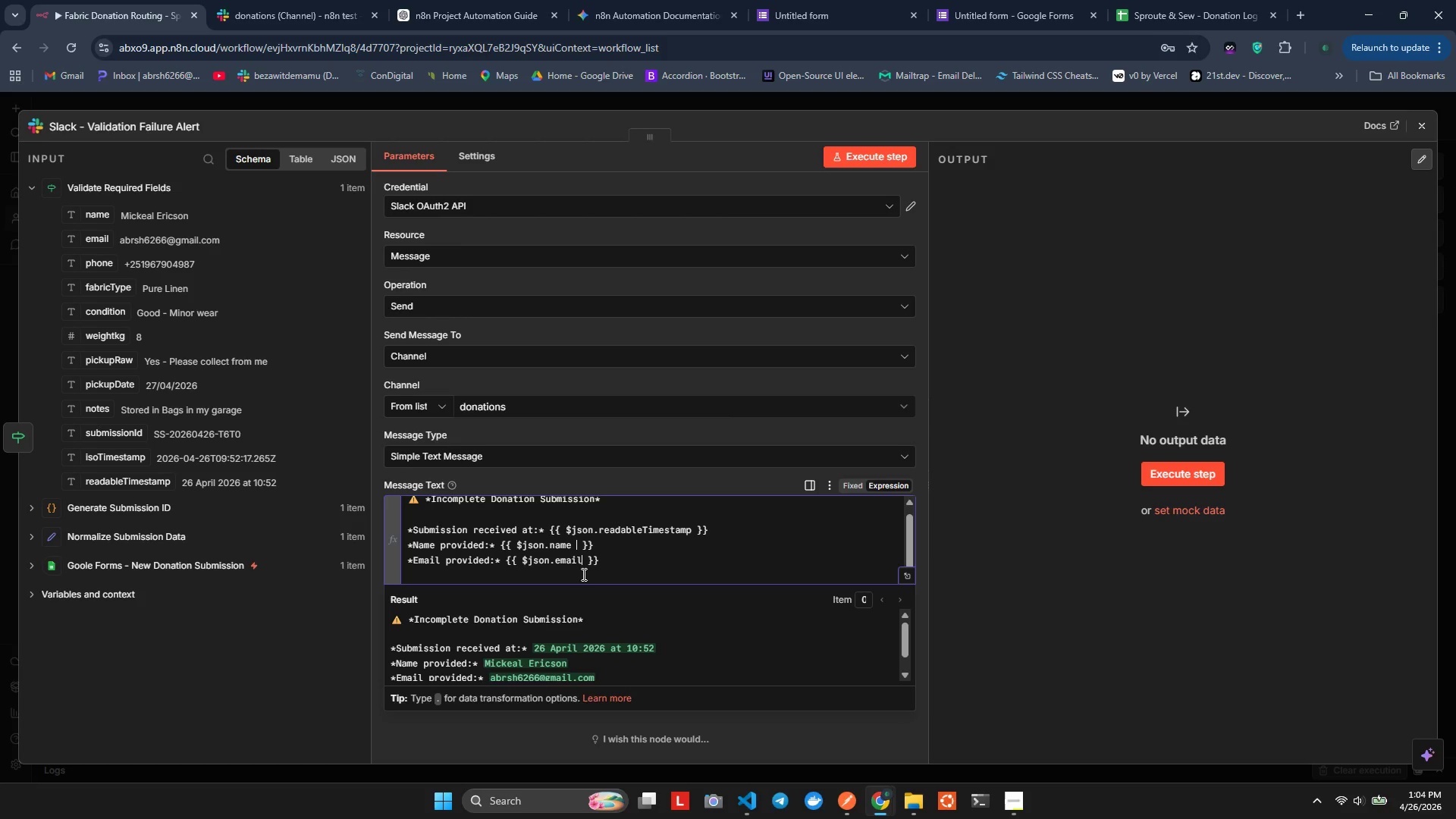 
type( || "MISSING)
 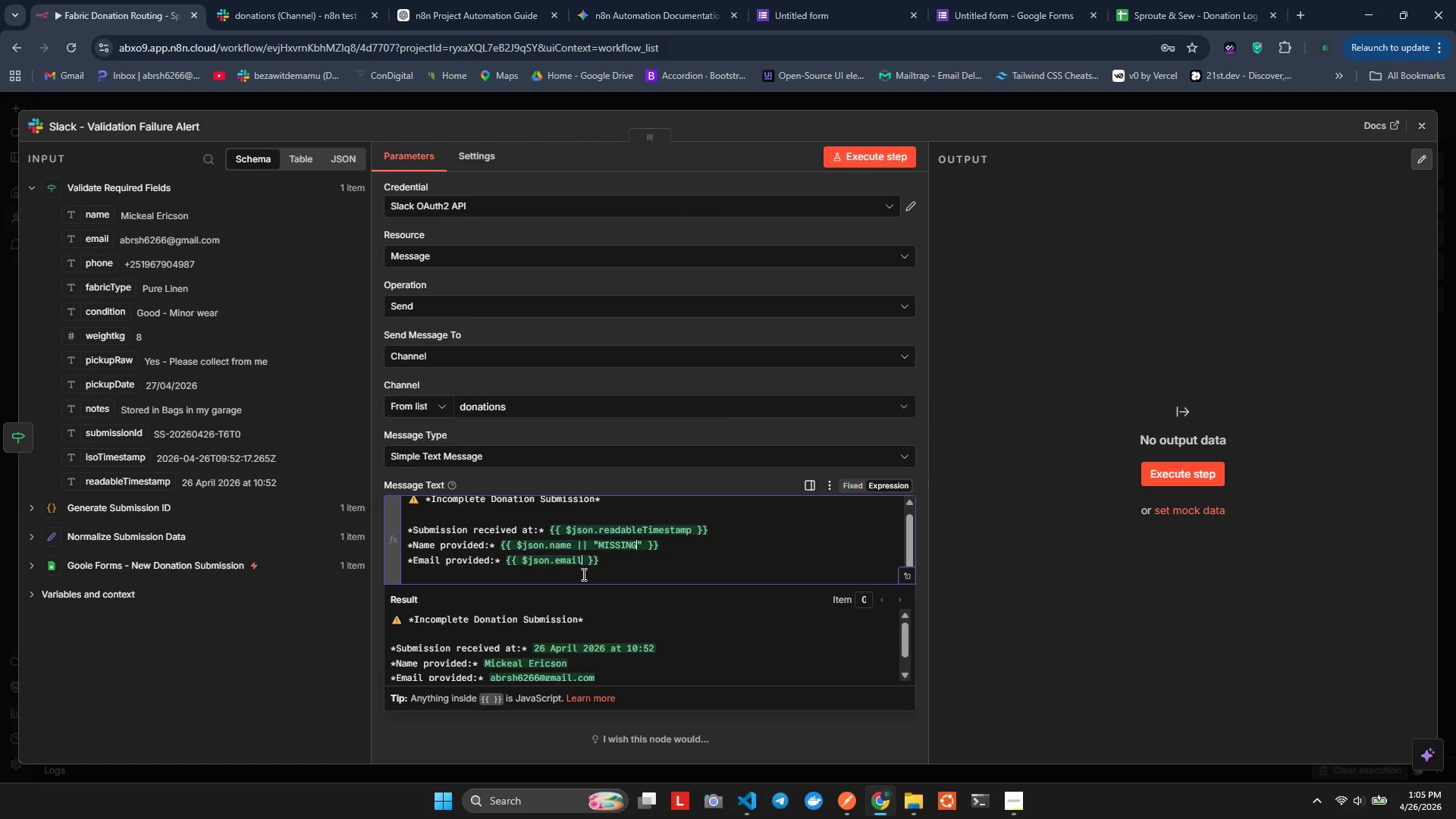 
key(ArrowDown)
 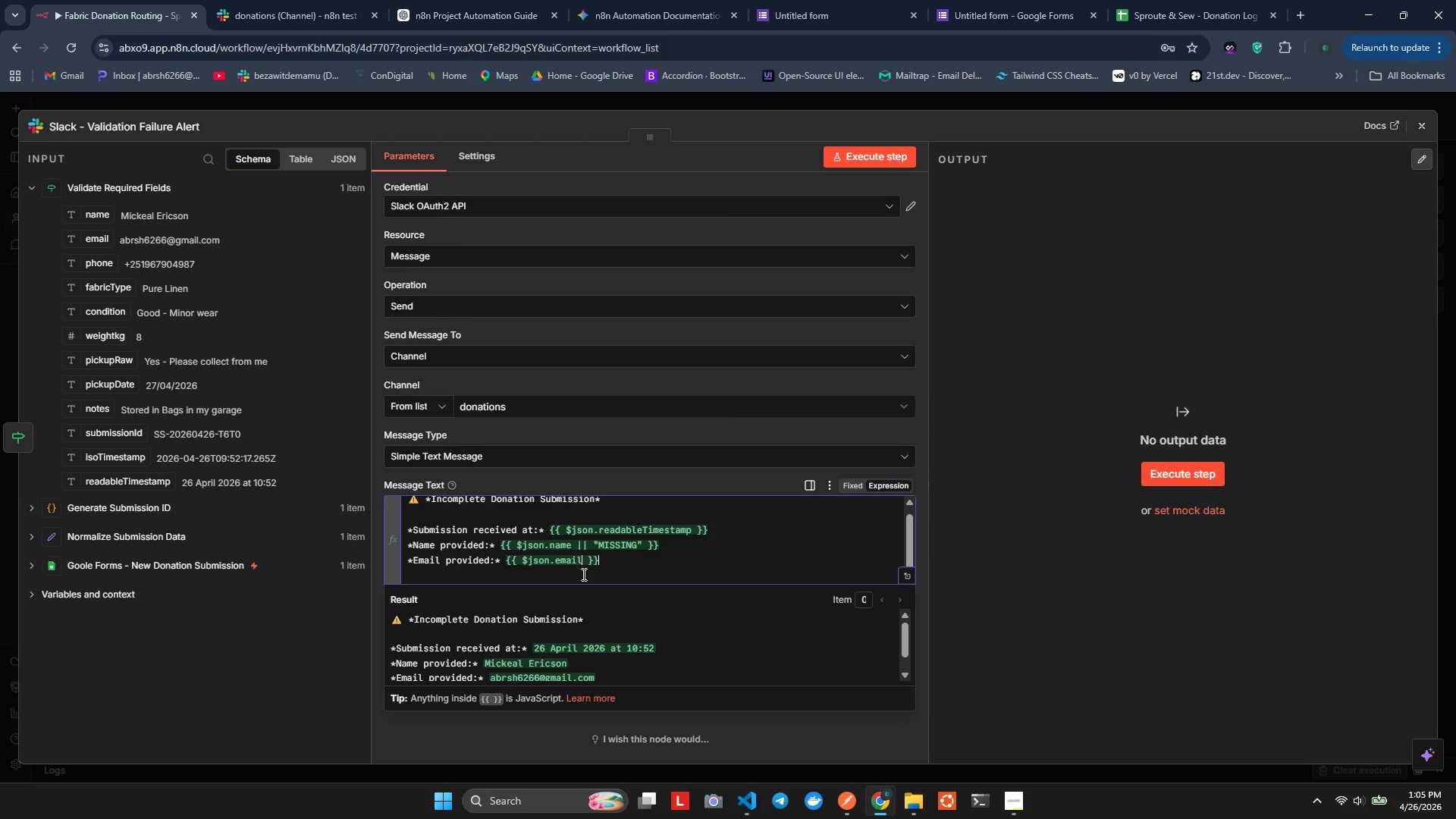 
key(ArrowLeft)
 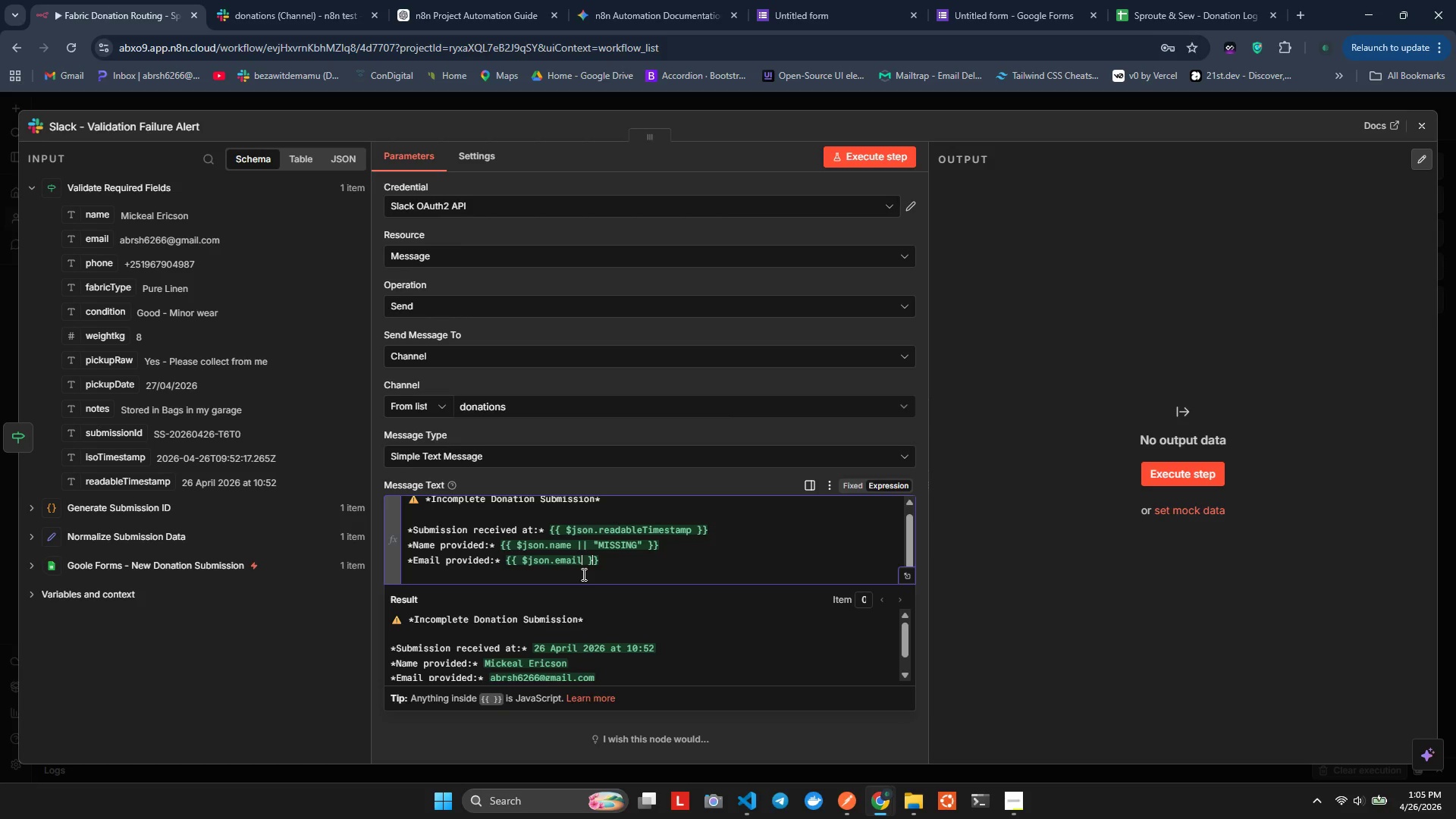 
key(ArrowLeft)
 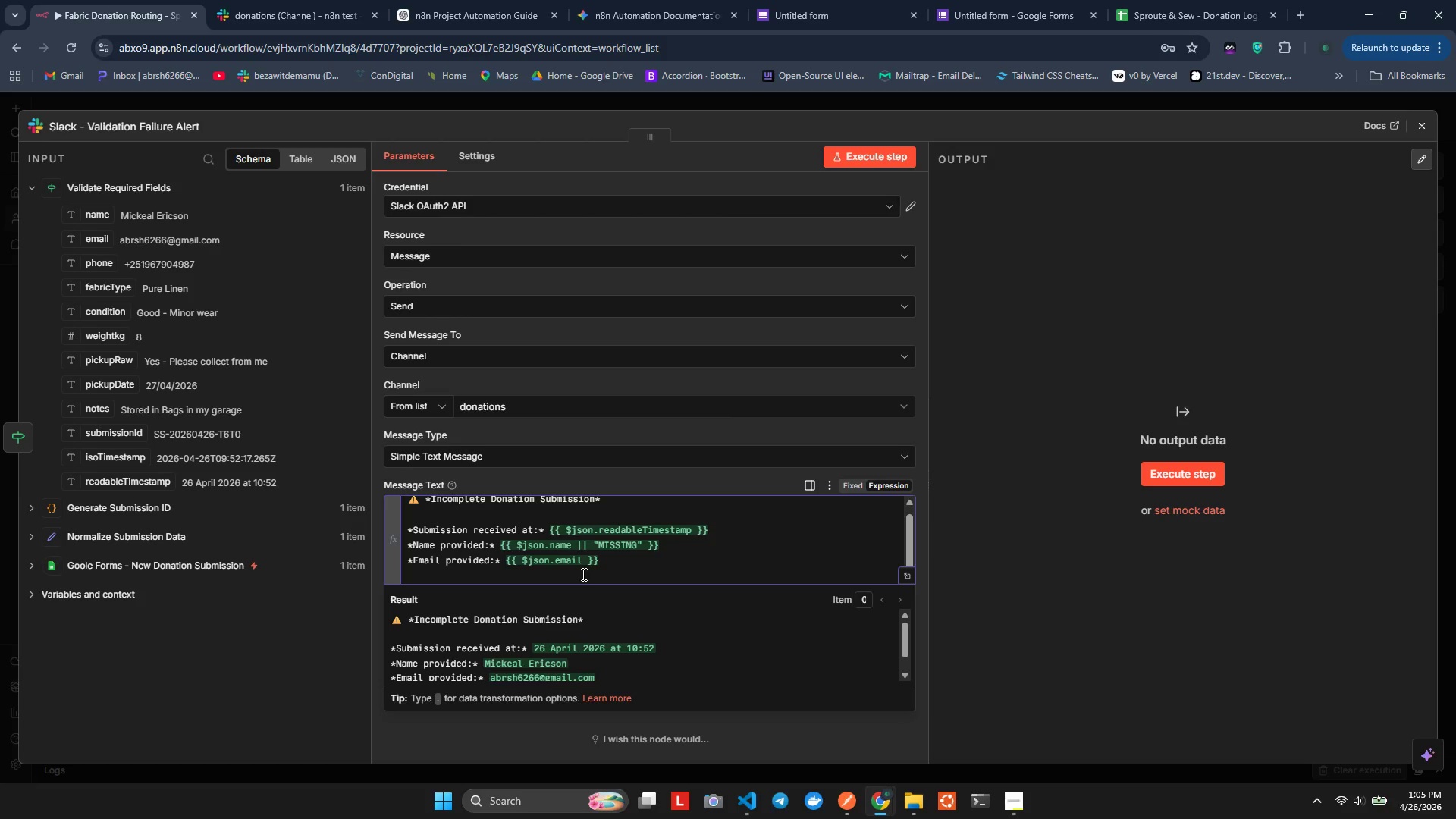 
type(|| "MISSON)
key(Backspace)
key(Backspace)
type(inf)
key(Backspace)
key(Backspace)
key(Backspace)
type(ING)
 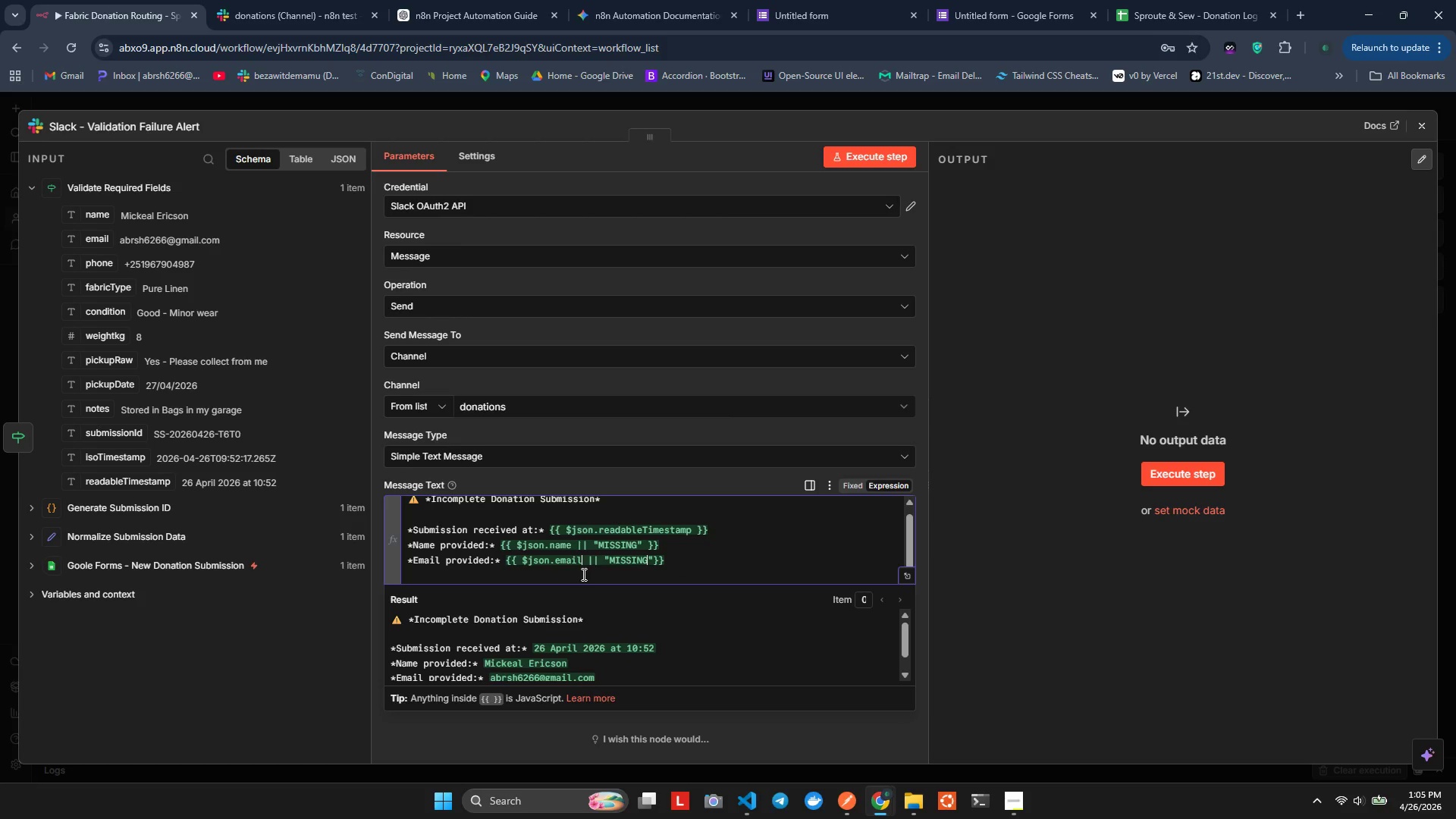 
key(ArrowDown)
 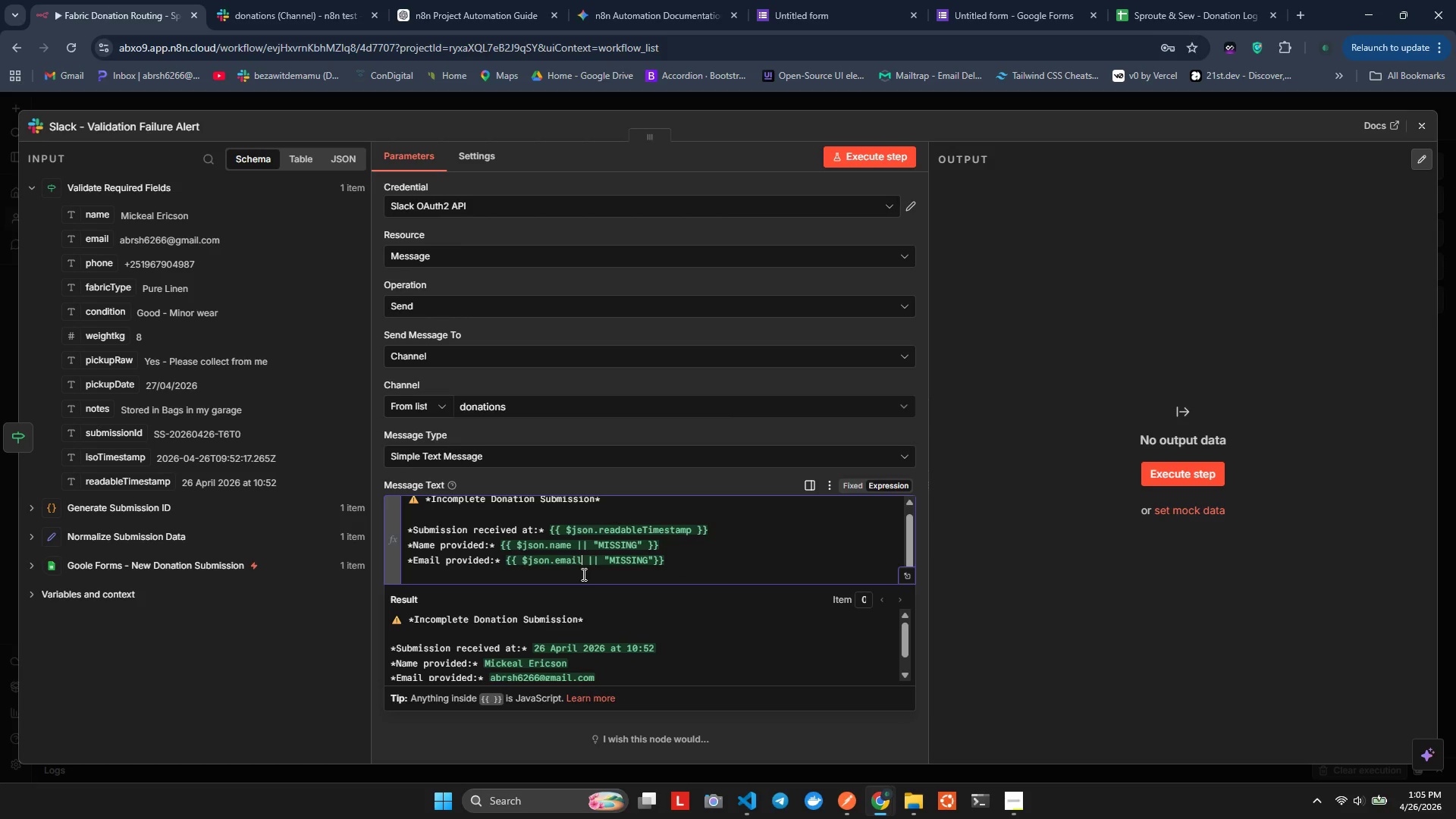 
type(*Weu==)
key(Backspace)
key(Backspace)
key(Backspace)
type(u)
key(Backspace)
type(ight riv)
key(Backspace)
key(Backspace)
key(Backspace)
key(Backspace)
type(o)
key(Backspace)
type(rovided:8)
key(Backspace)
type(* )
 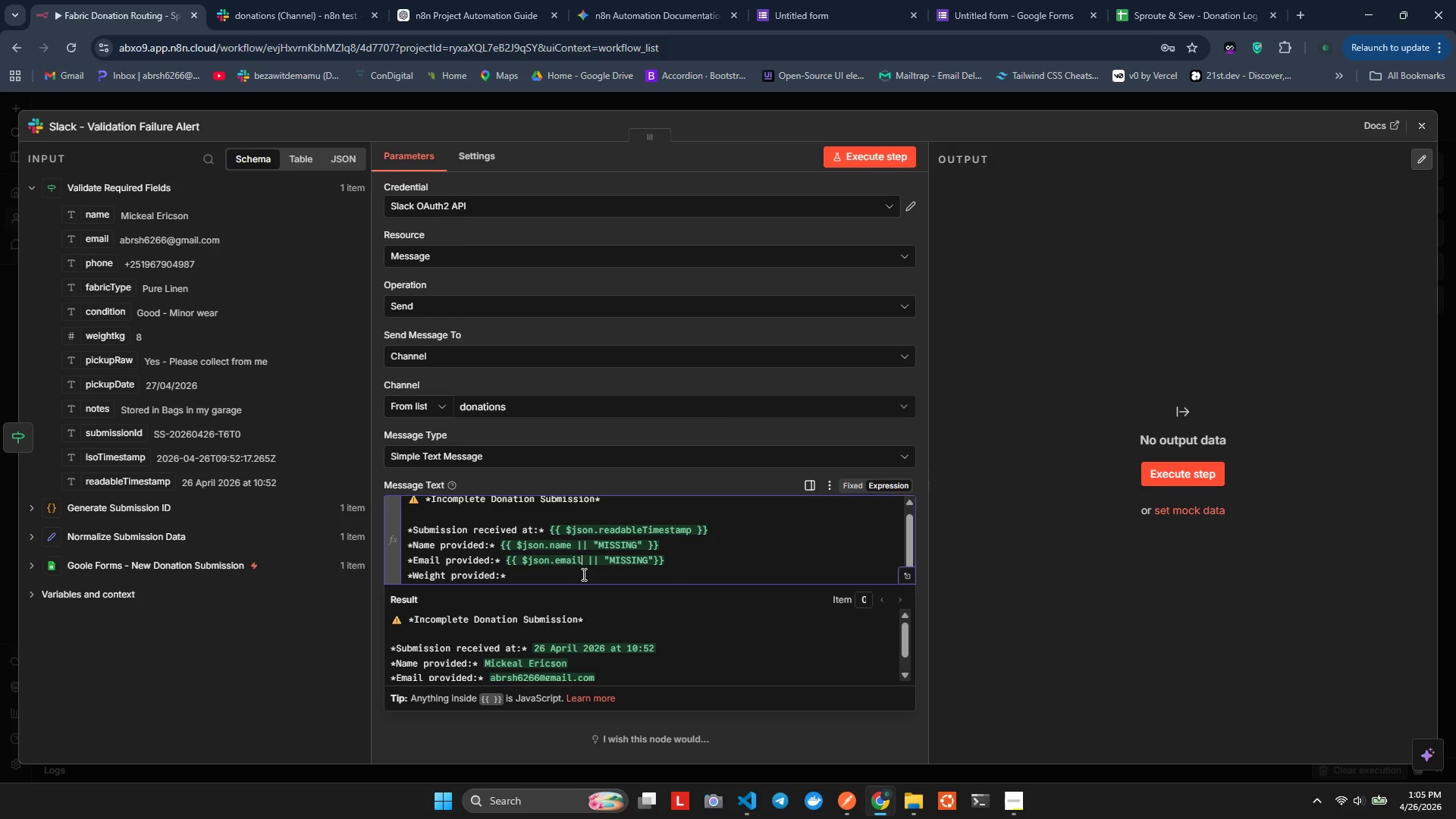 
 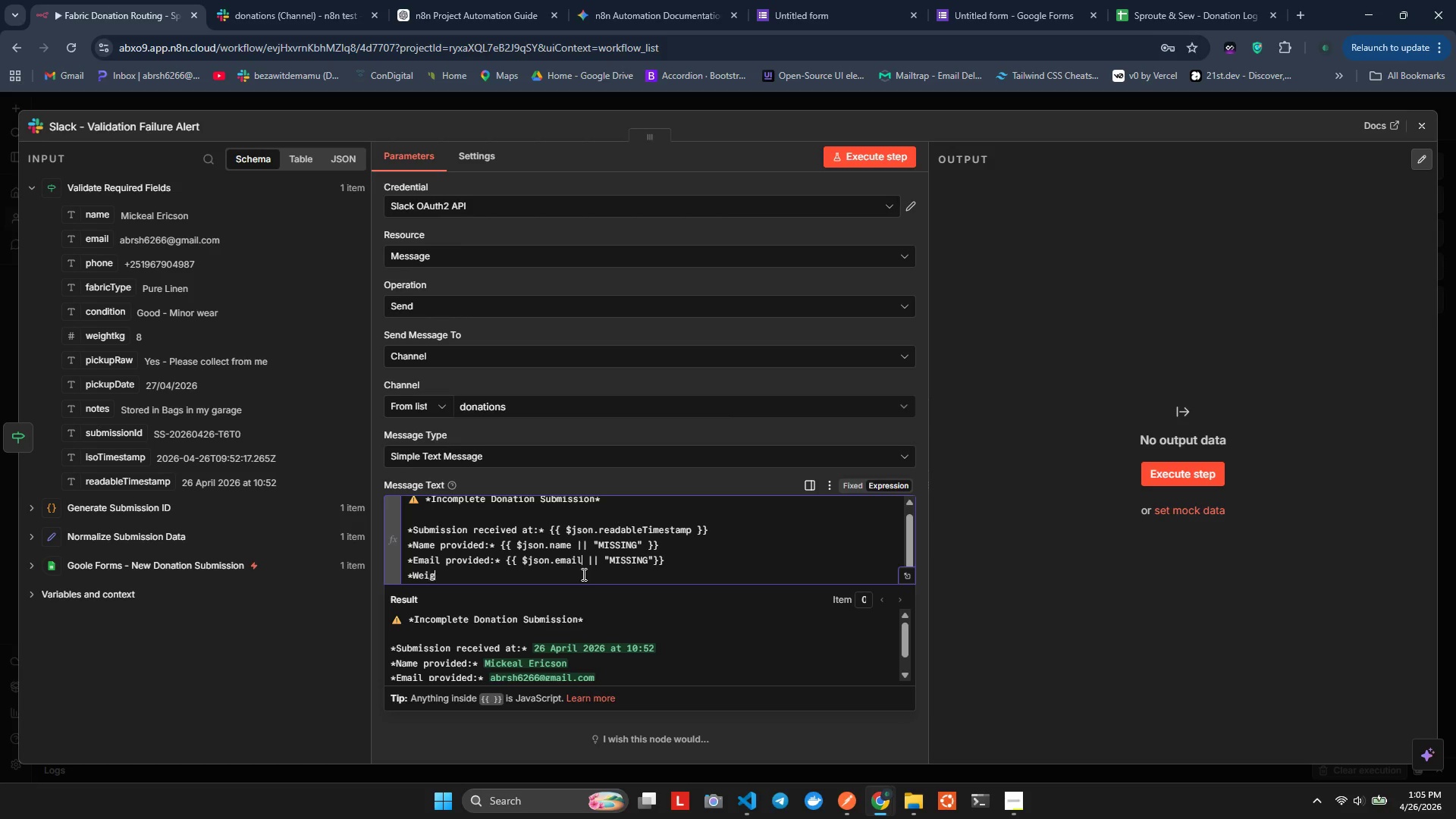 
hold_key(key=P, duration=0.45)
 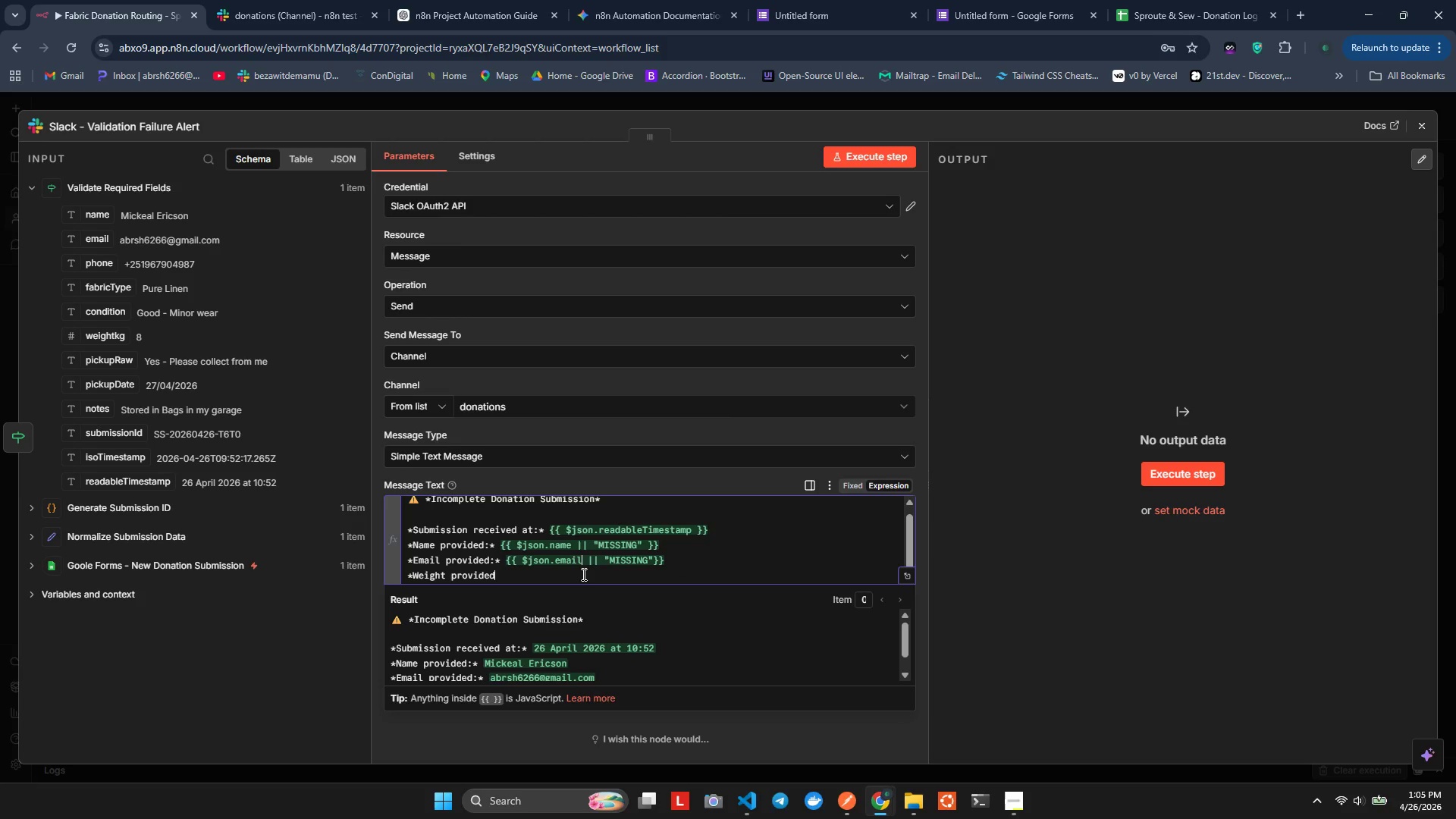 
hold_key(key=ShiftLeft, duration=0.36)
 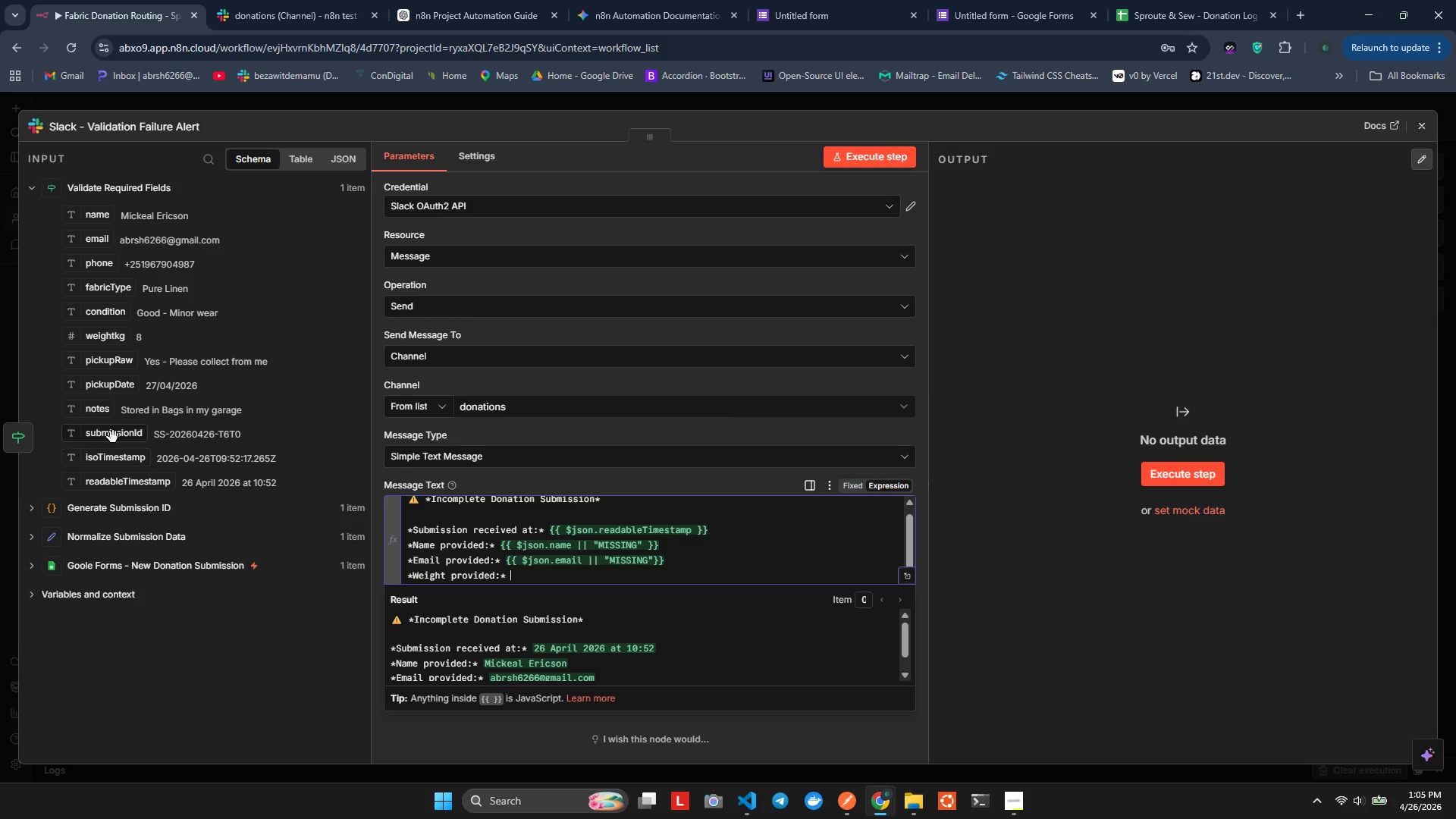 
left_click_drag(start_coordinate=[74, 339], to_coordinate=[541, 573])
 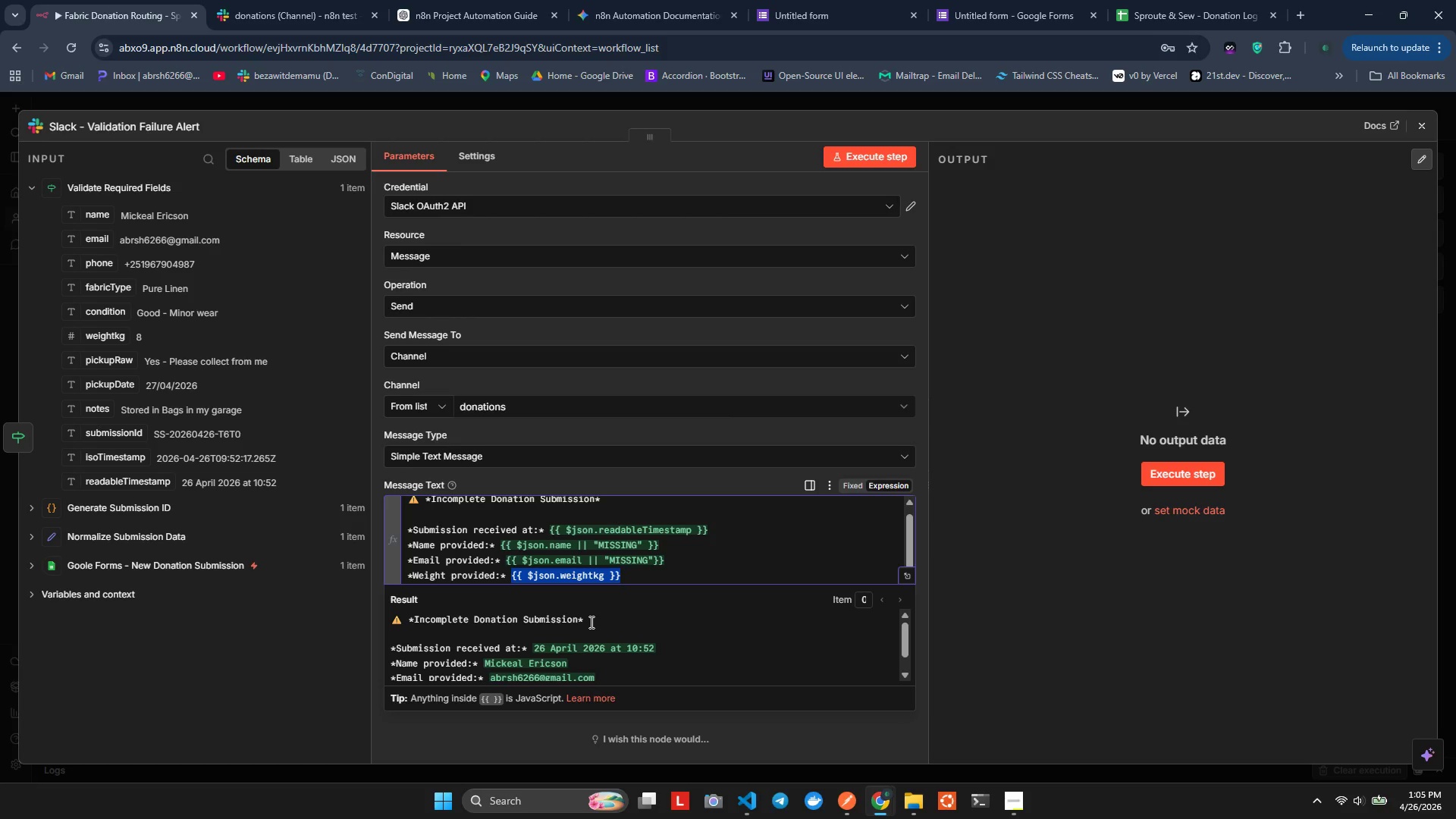 
key(ArrowRight)
 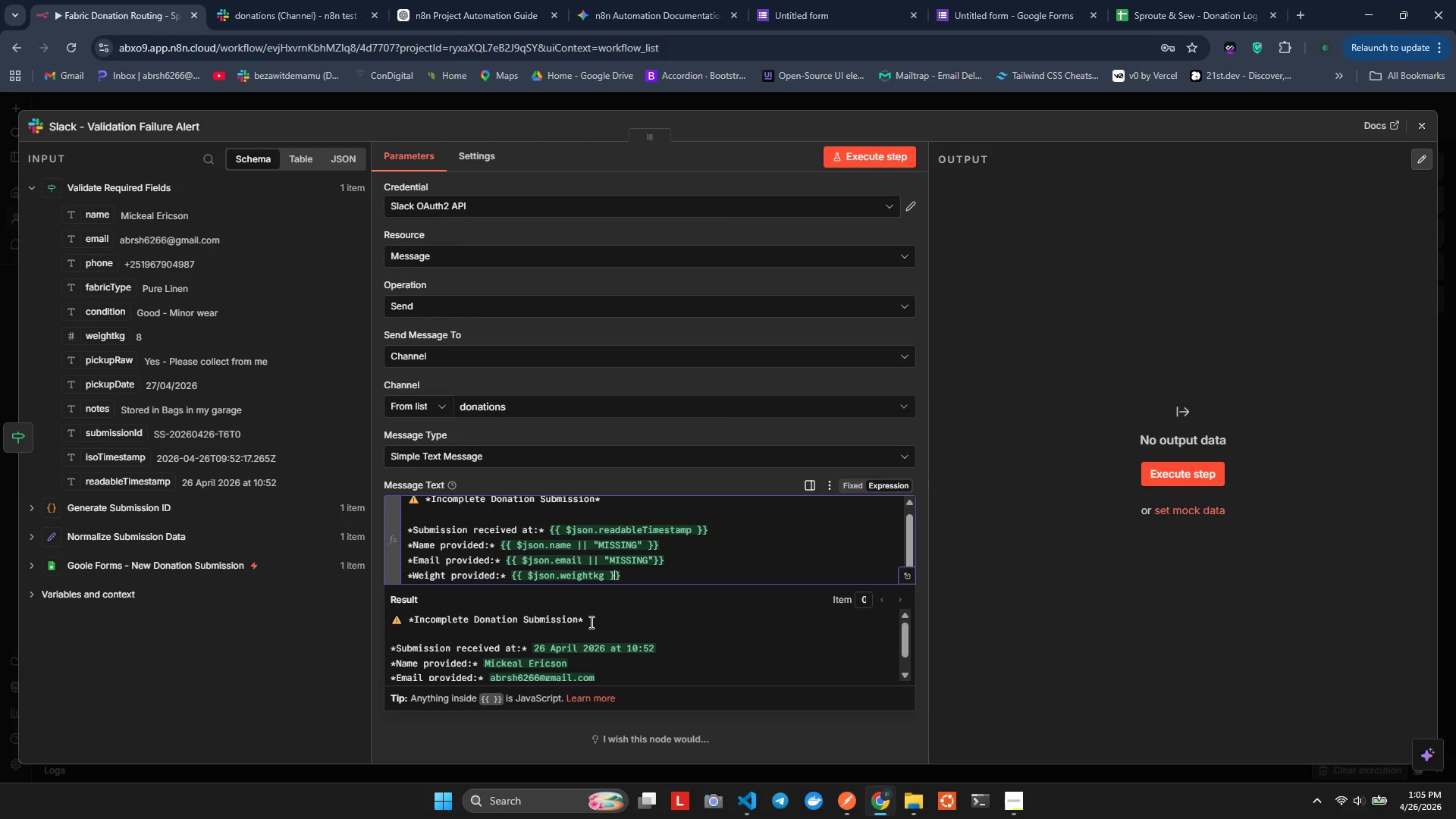 
key(ArrowLeft)
 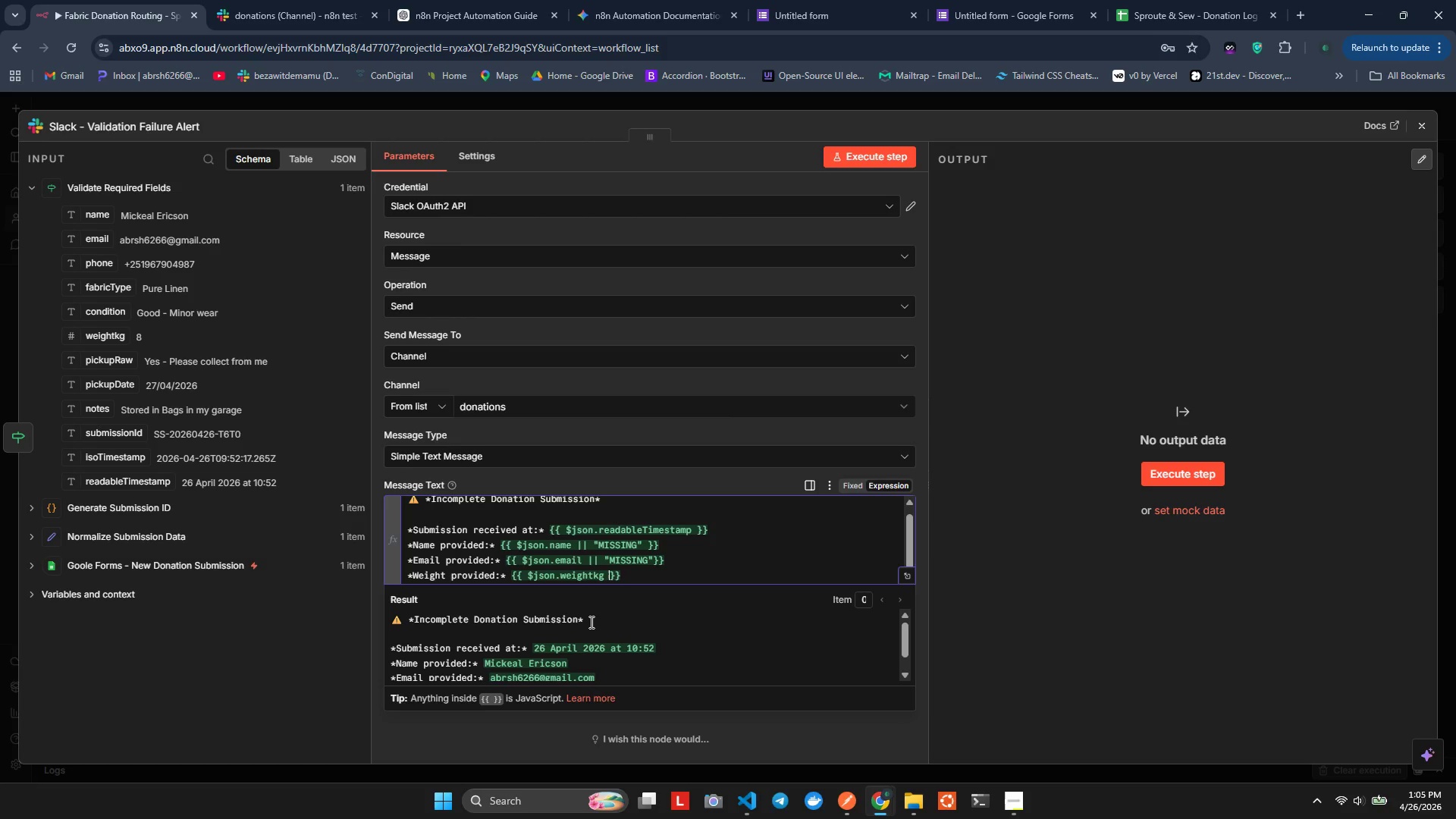 
key(ArrowLeft)
 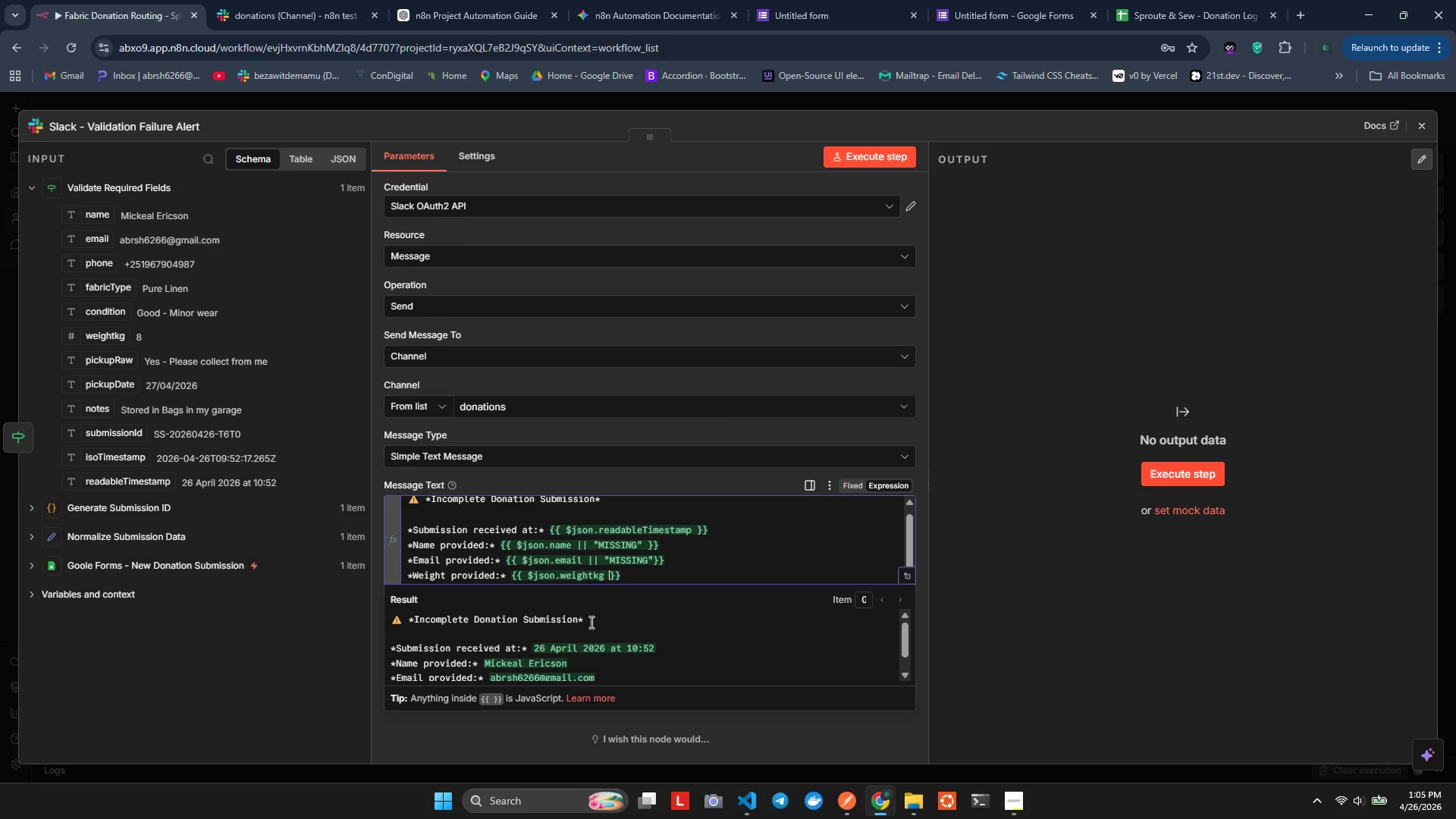 
key(ArrowLeft)
 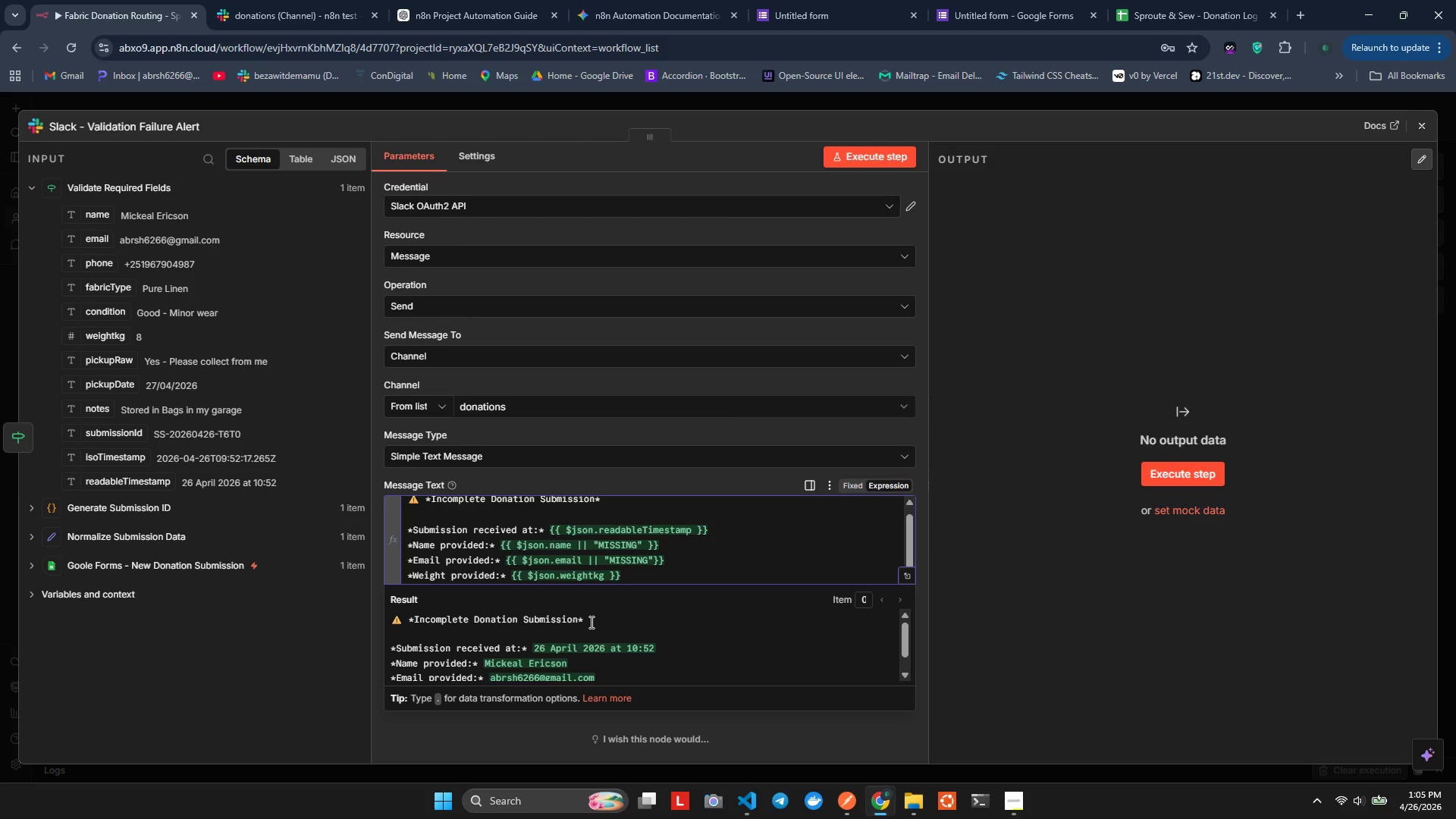 
key(Space)
 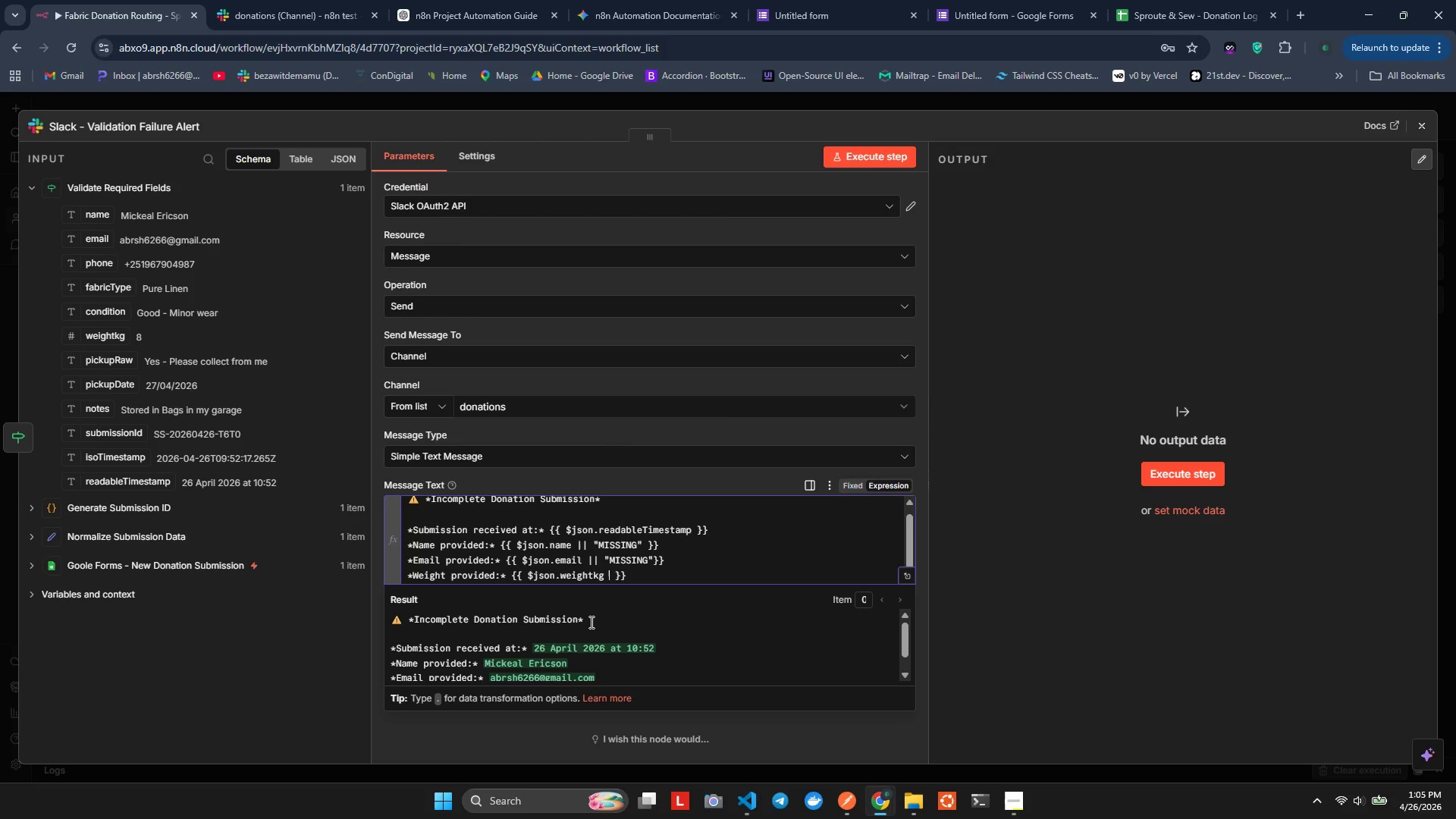 
key(Shift+Enter)
 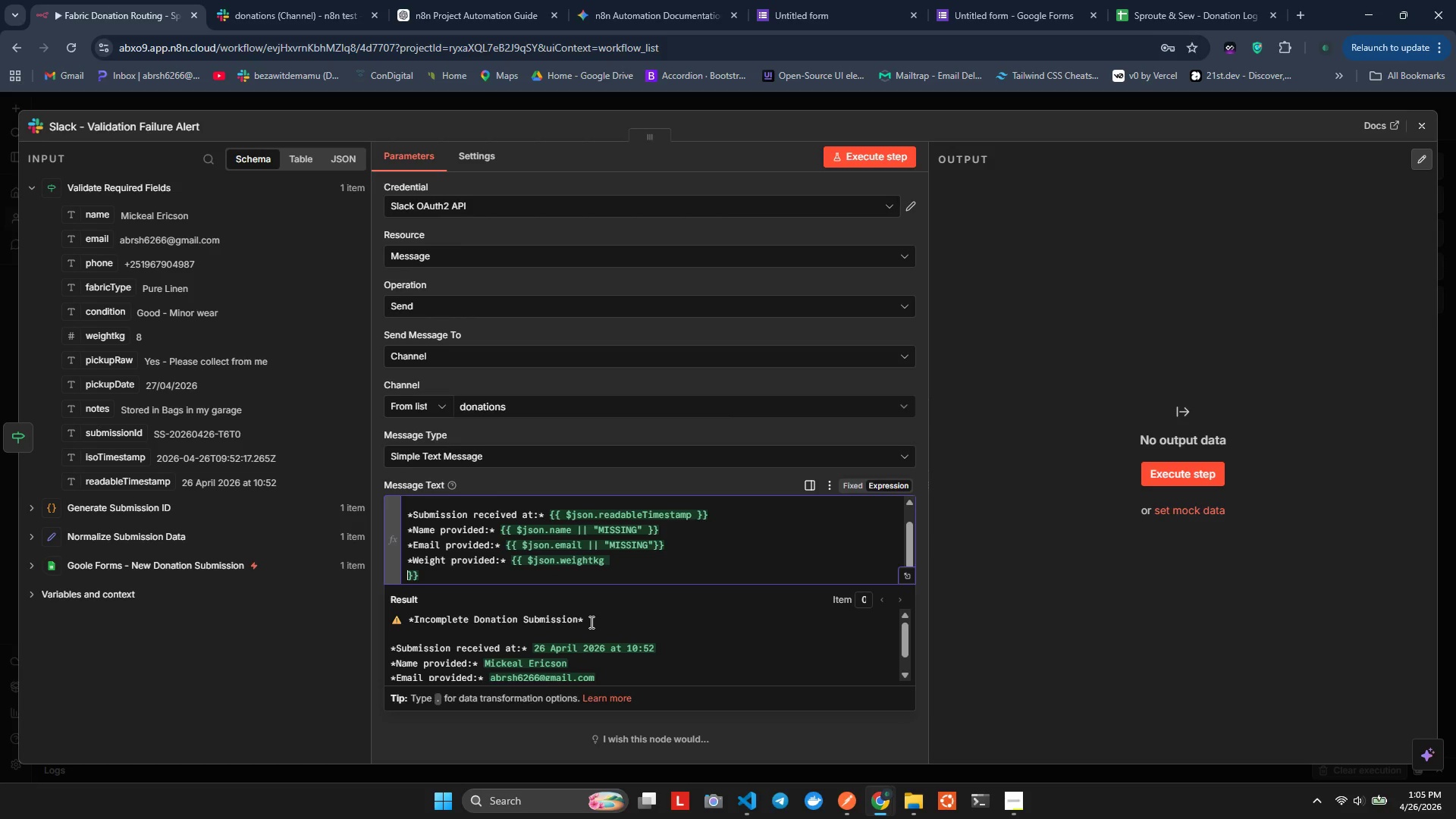 
key(Control+ControlLeft)
 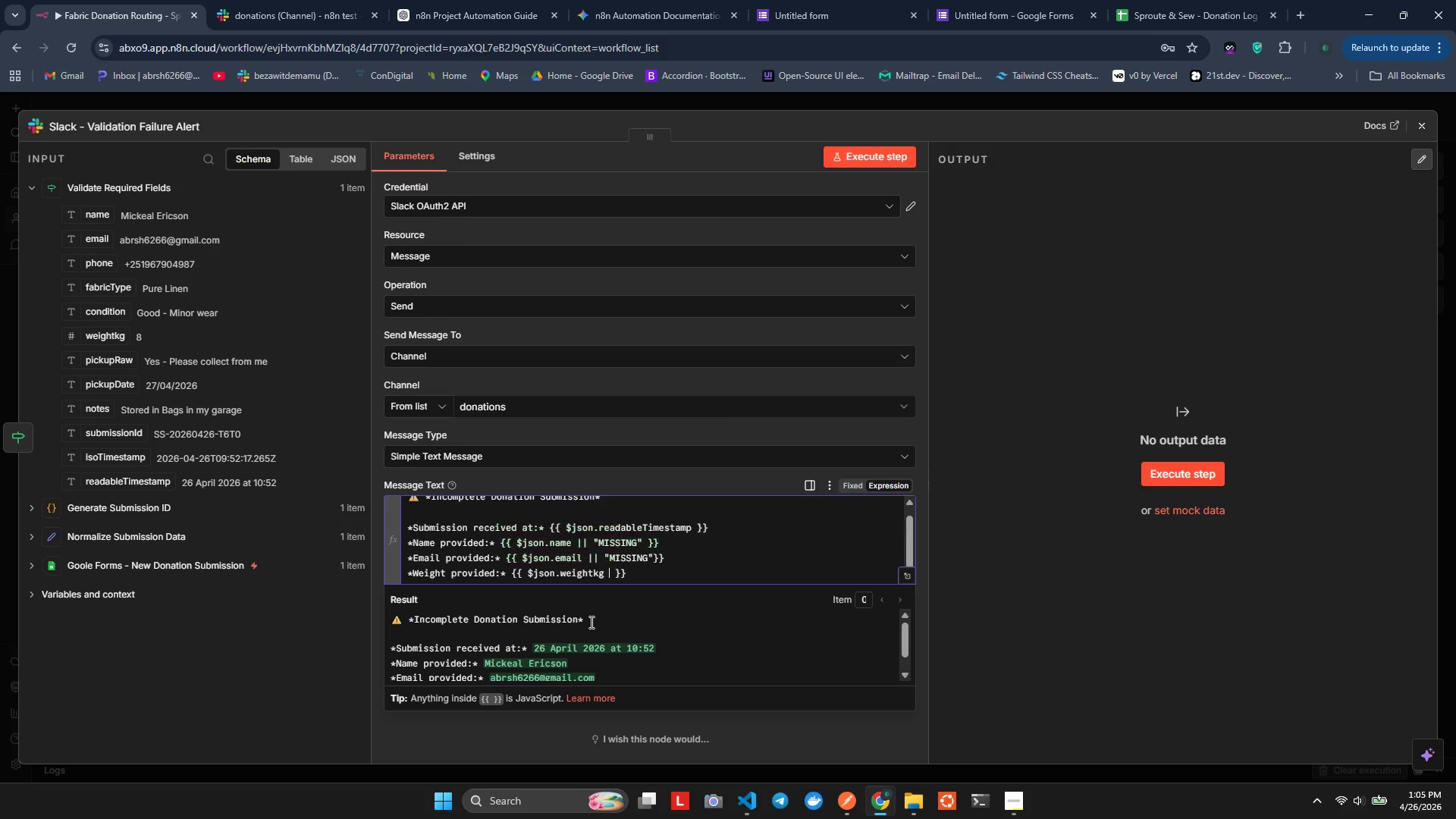 
key(Control+Z)
 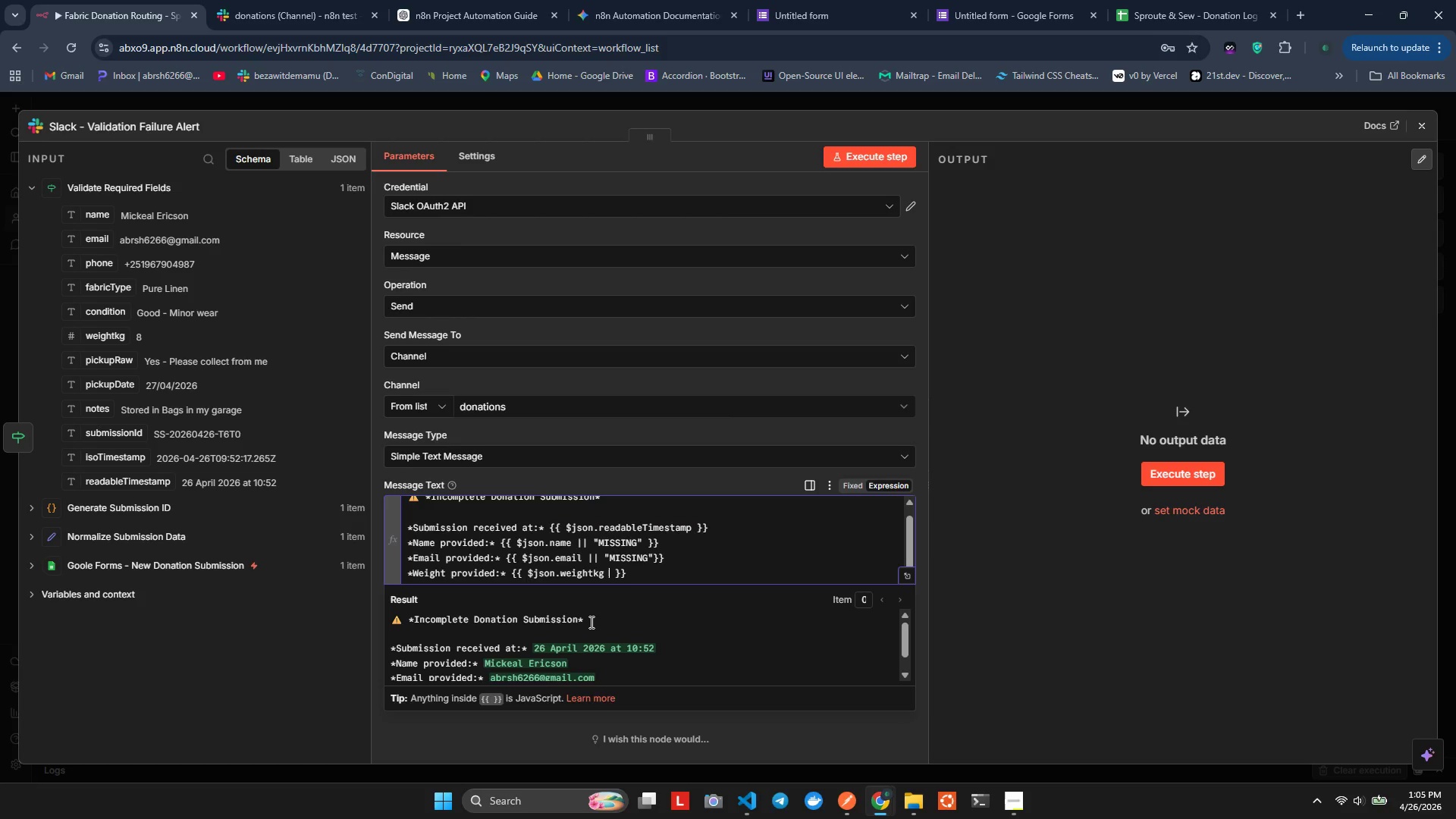 
key(Shift+Backslash)
 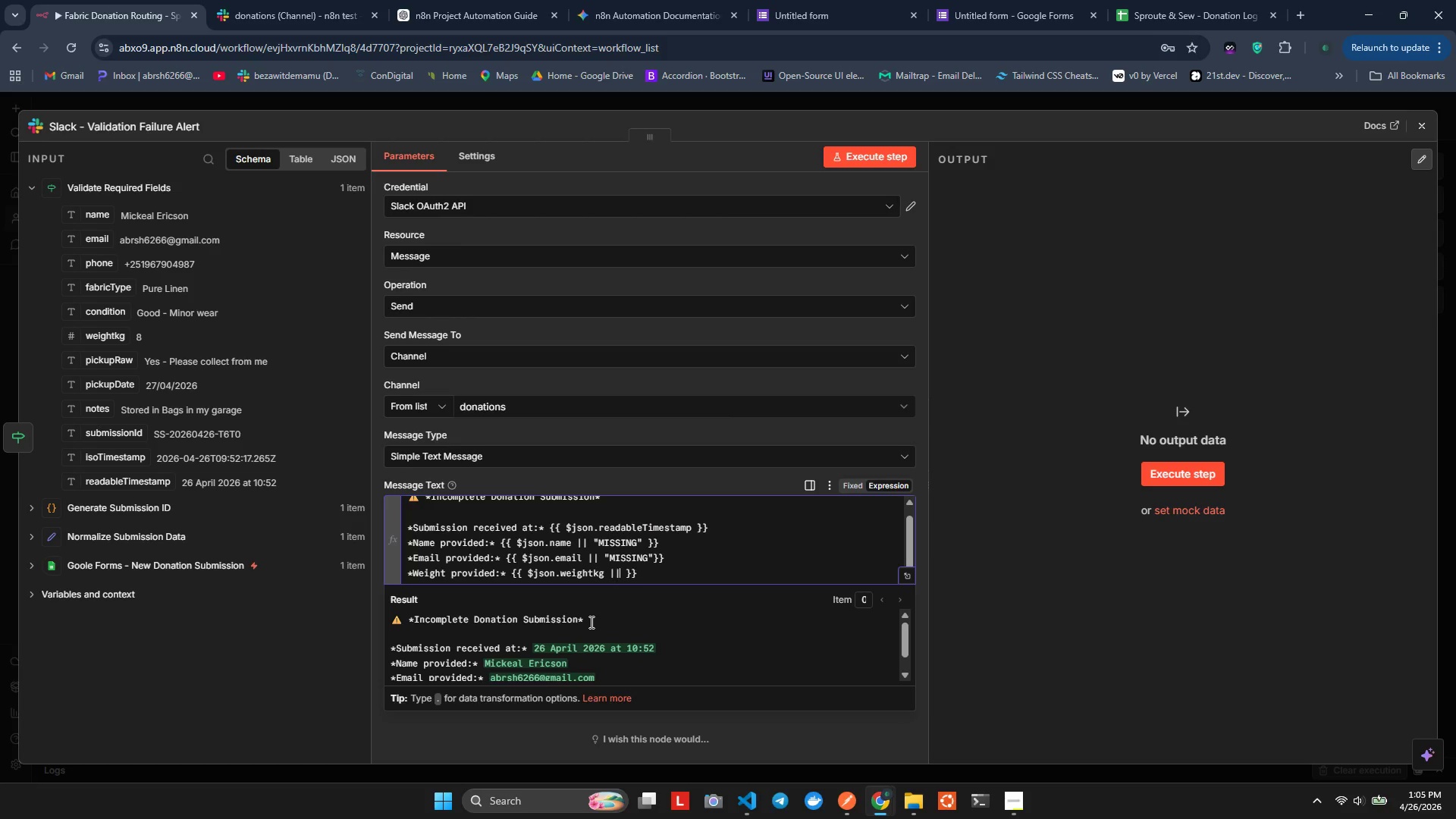 
key(Shift+Backslash)
 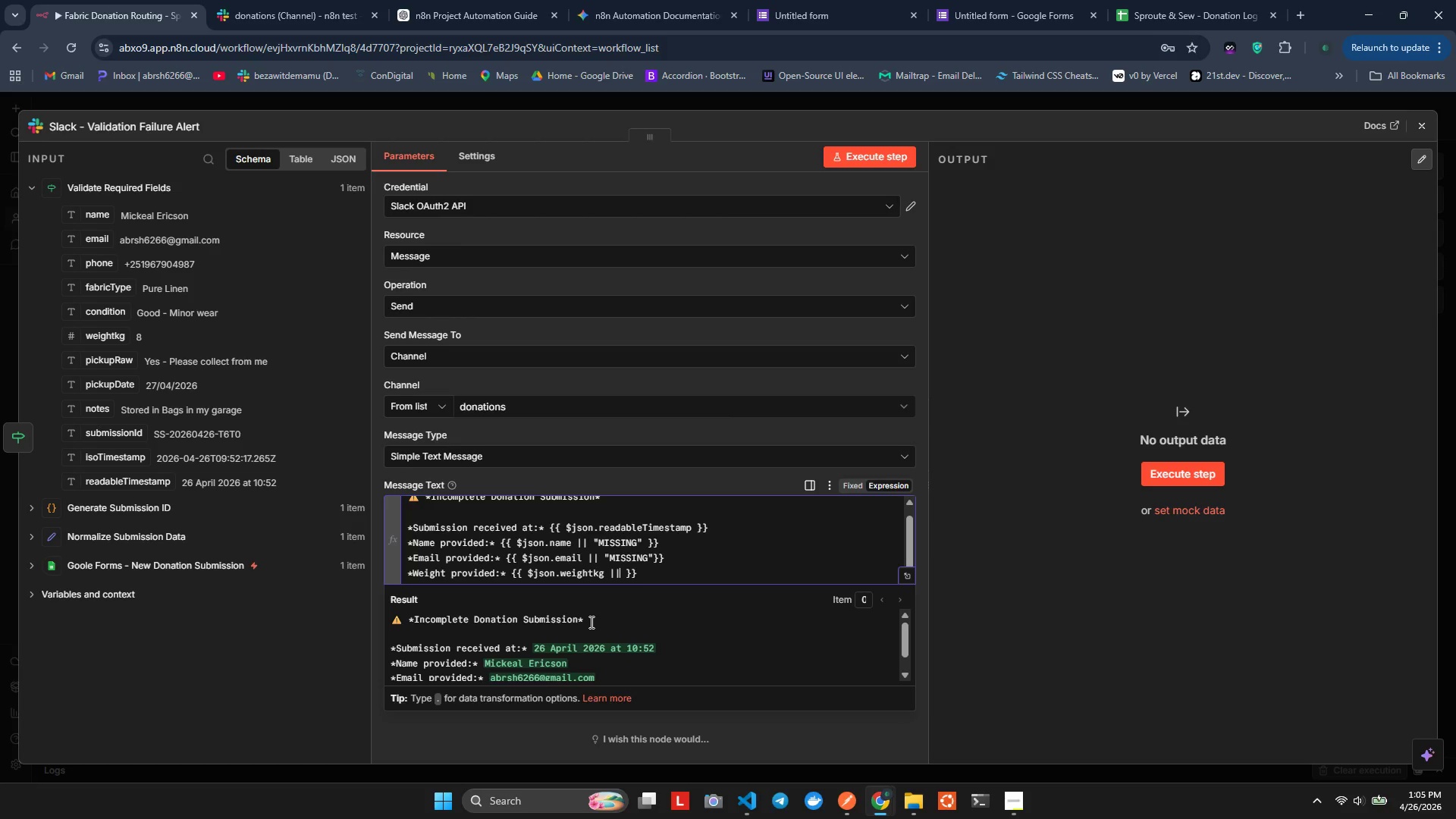 
key(Space)
 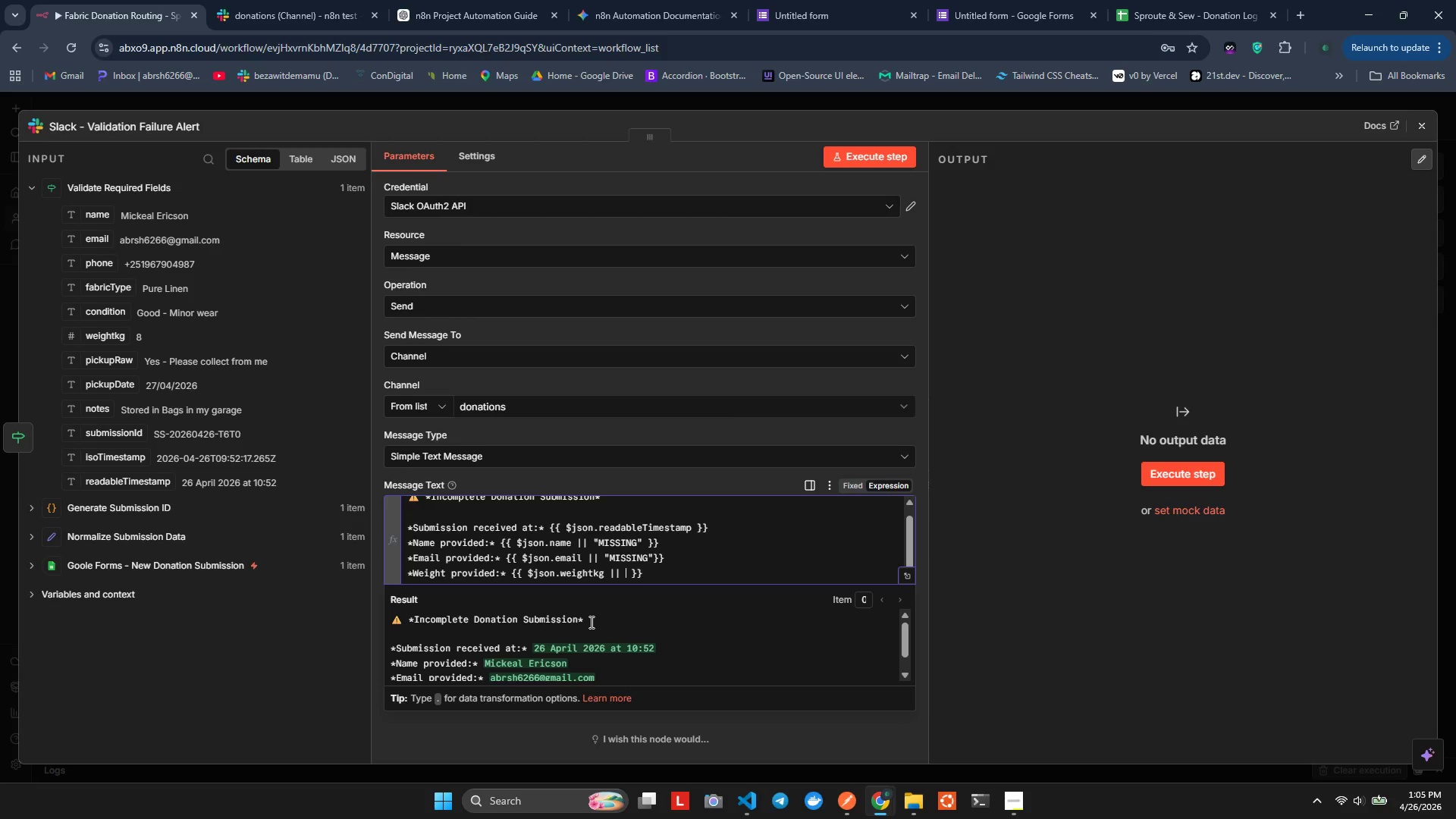 
key(Shift+Enter)
 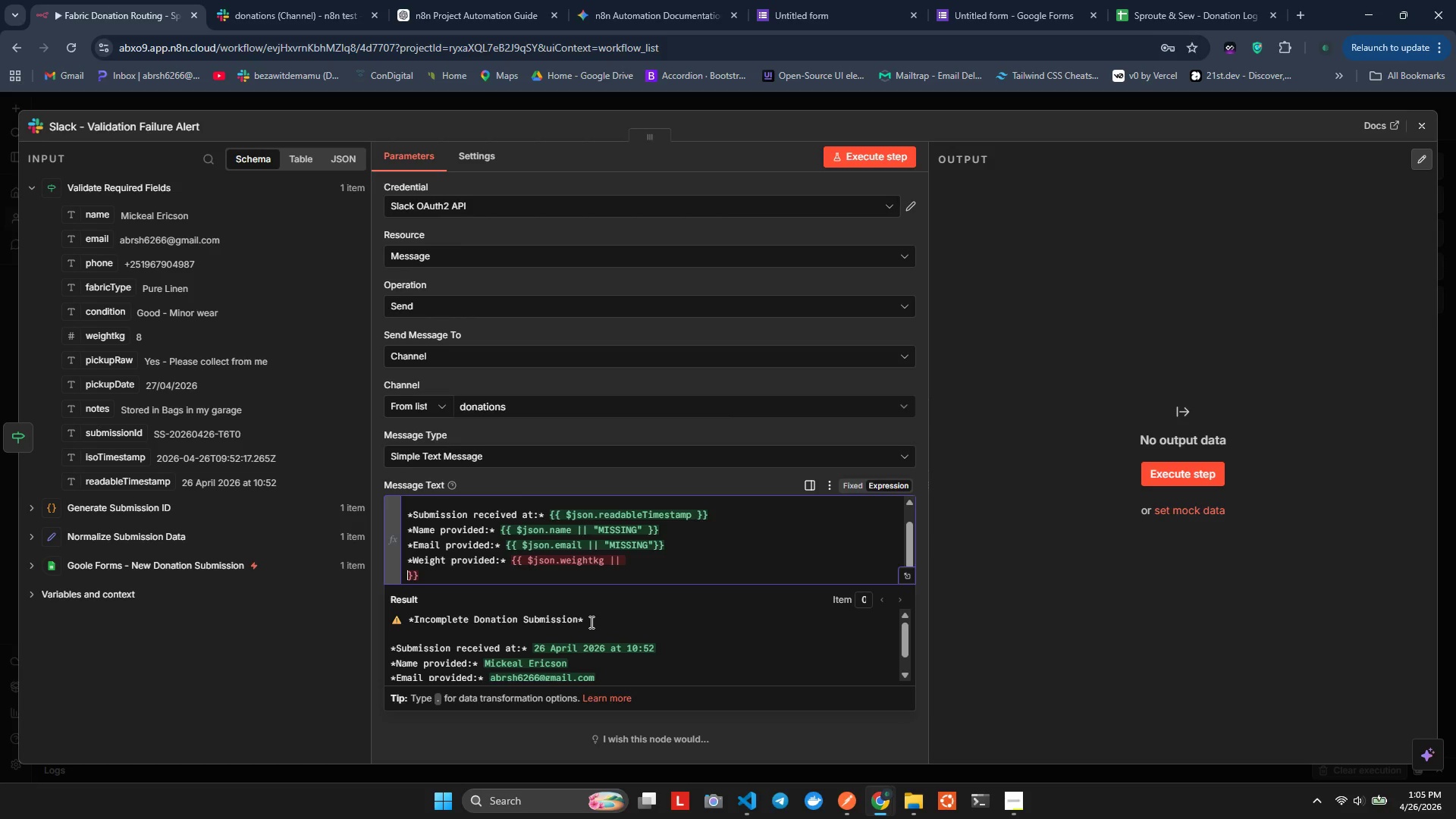 
key(Control+ControlLeft)
 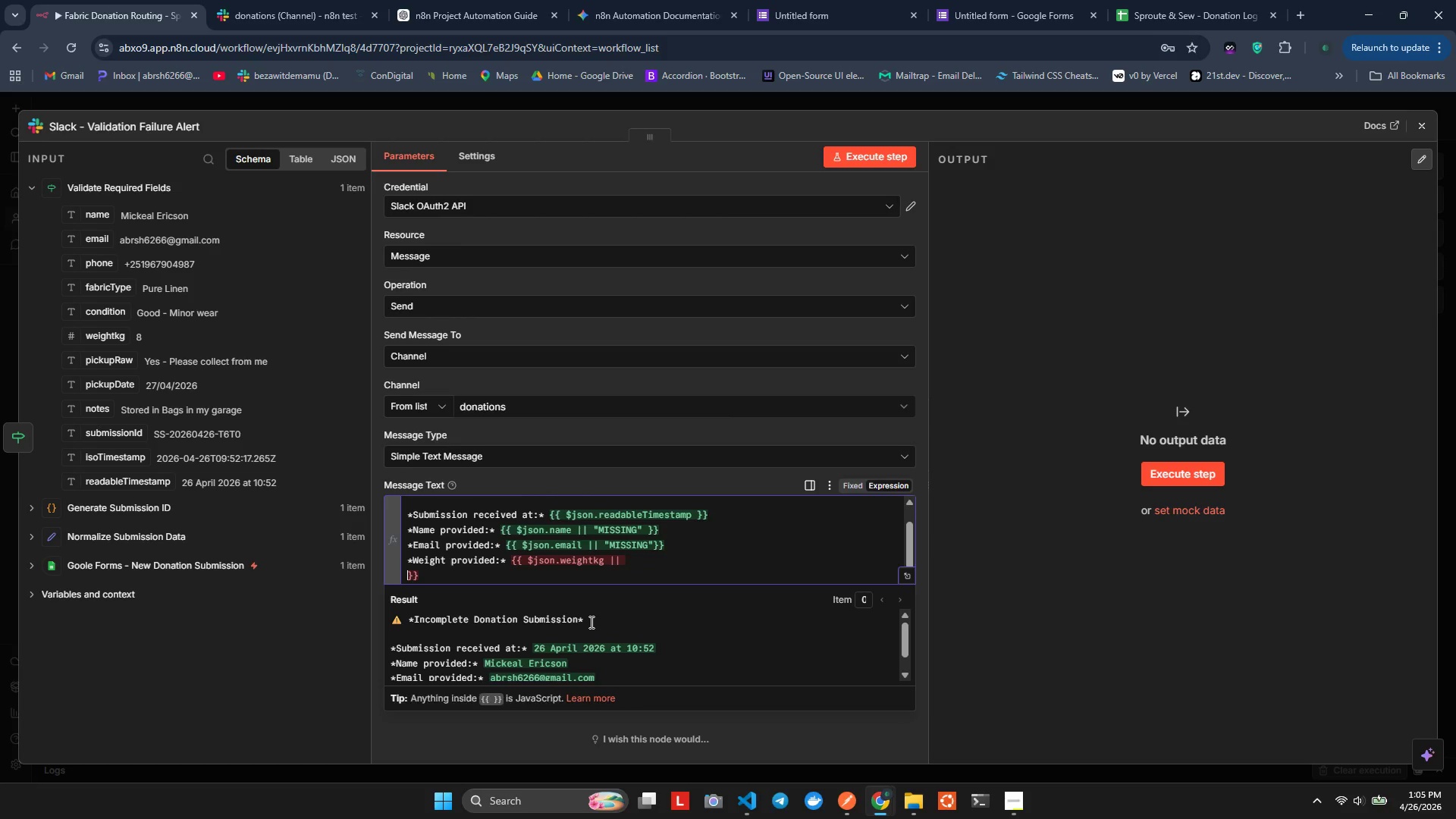 
key(Control+Z)
 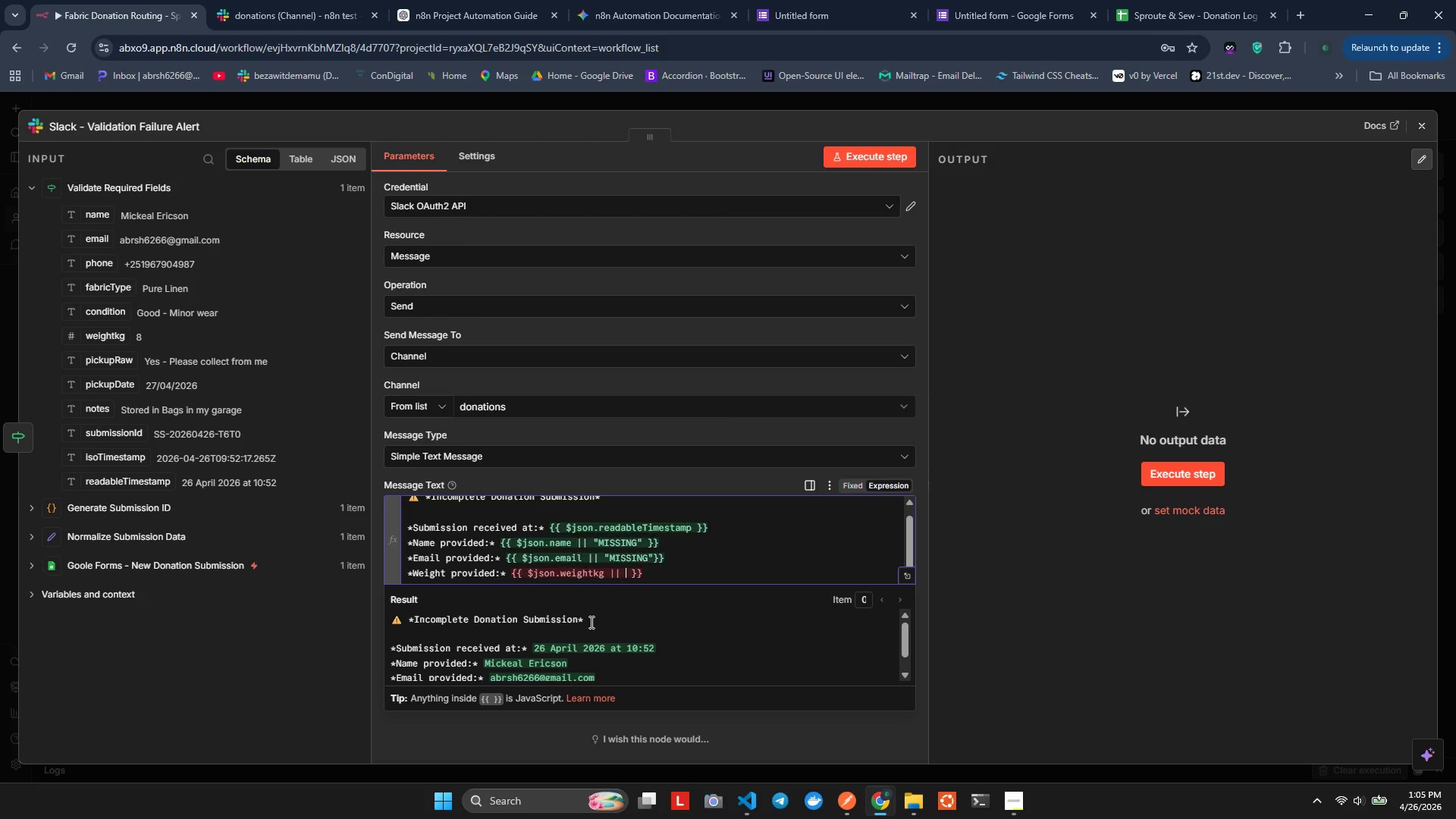 
type("MISSING or Zero)
key(Backspace)
key(Backspace)
key(Backspace)
type(R)
key(Backspace)
type(ERO)
 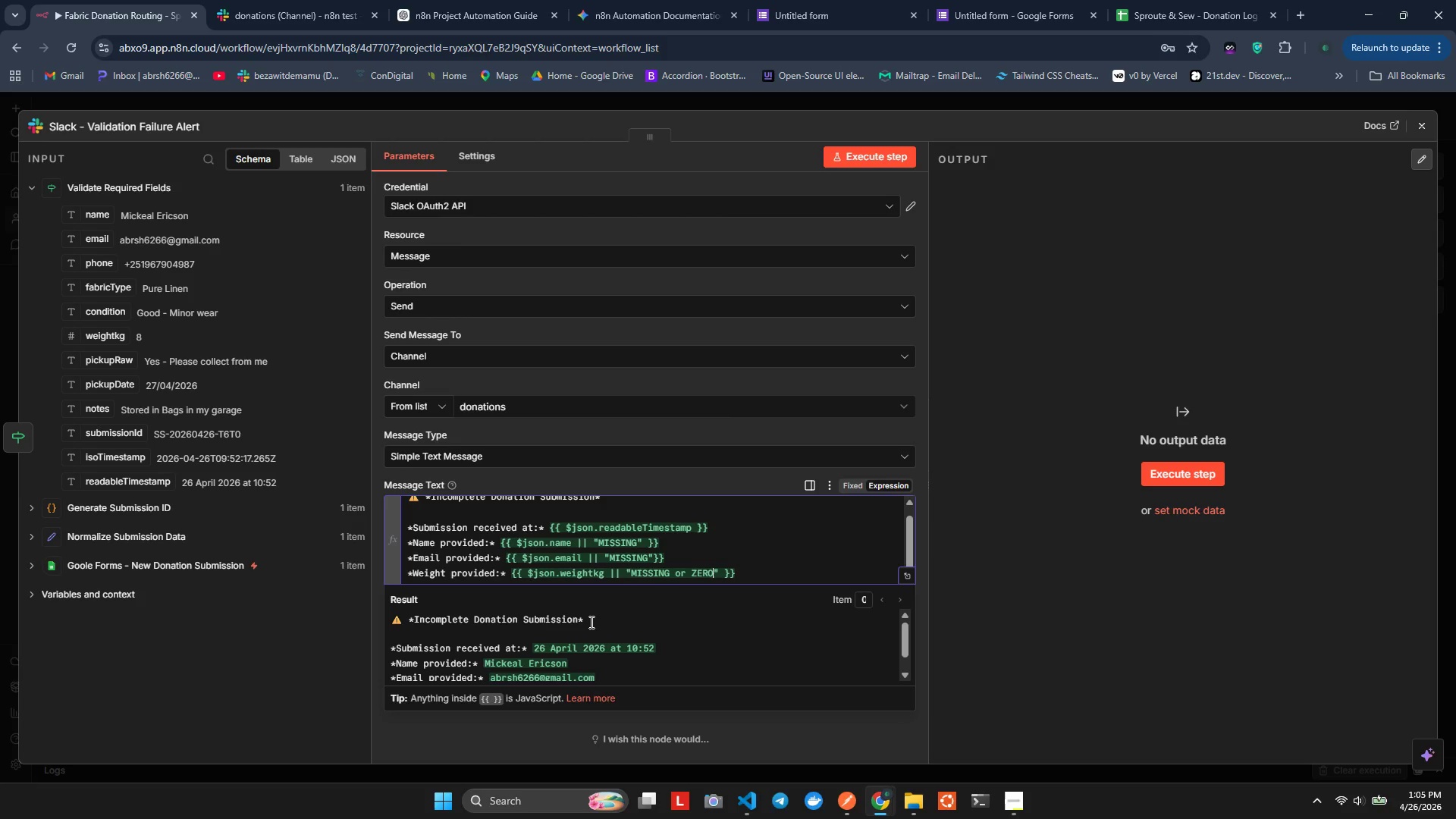 
double_click([774, 565])
 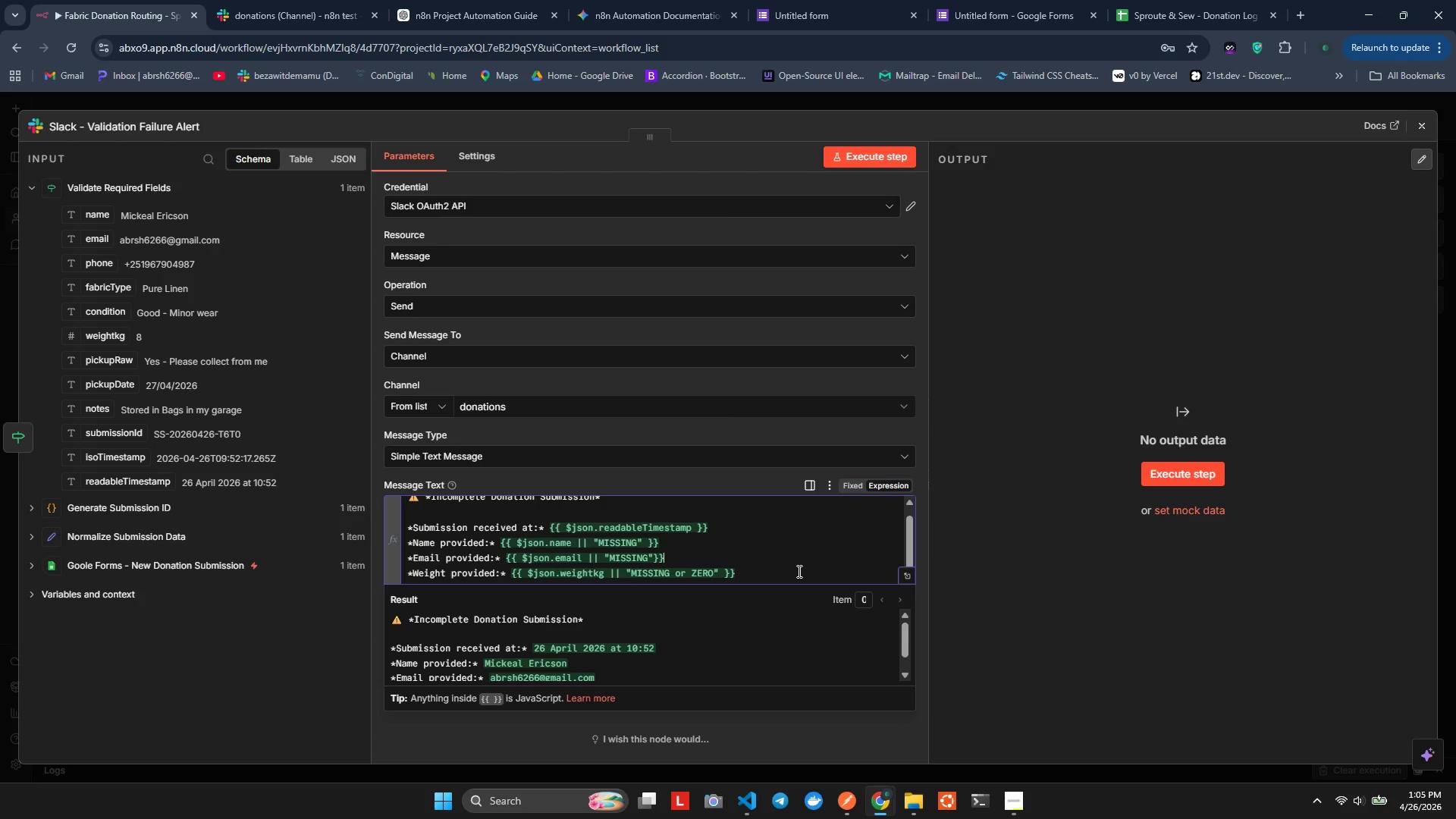 
left_click([798, 571])
 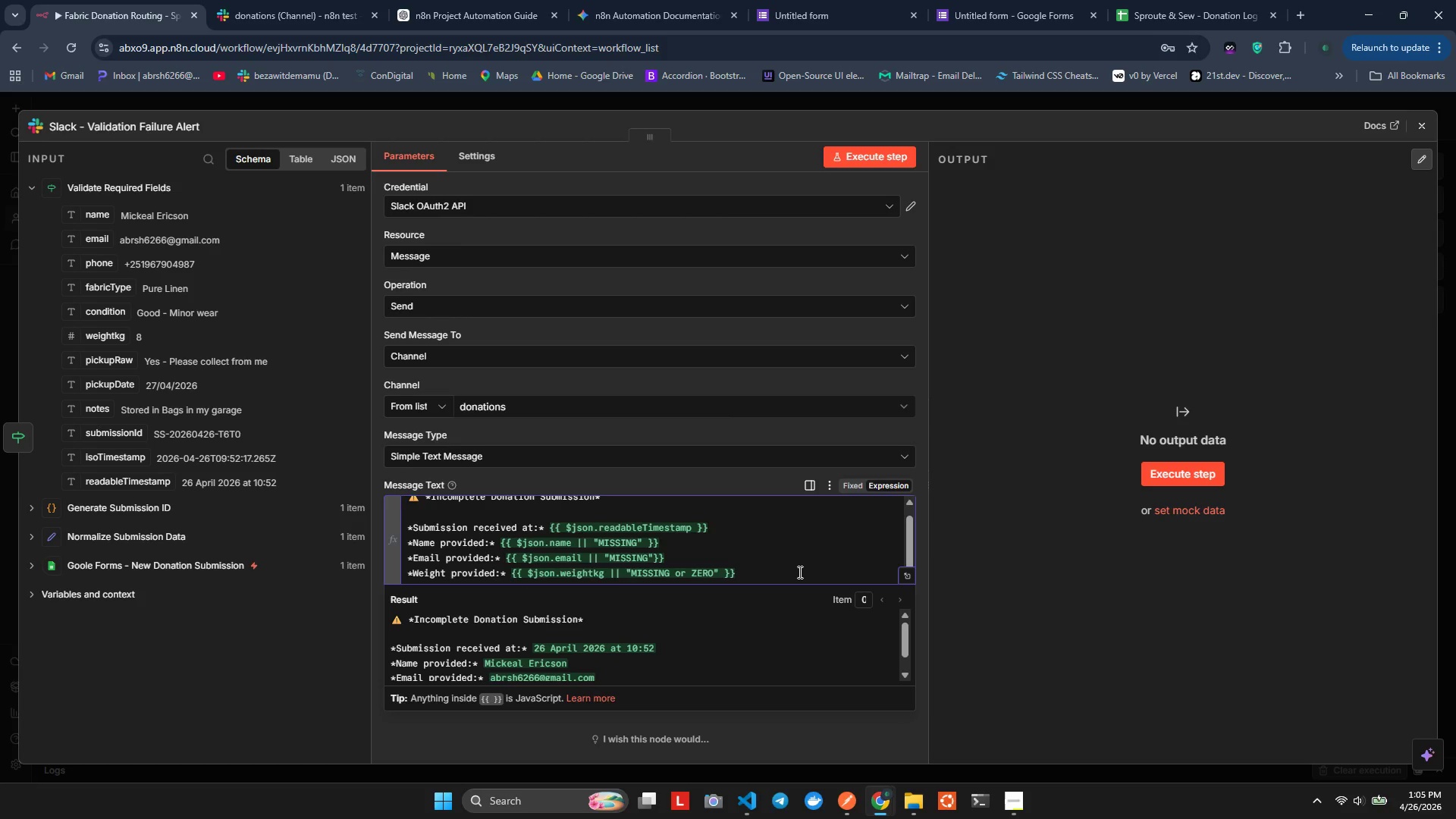 
key(Enter)
 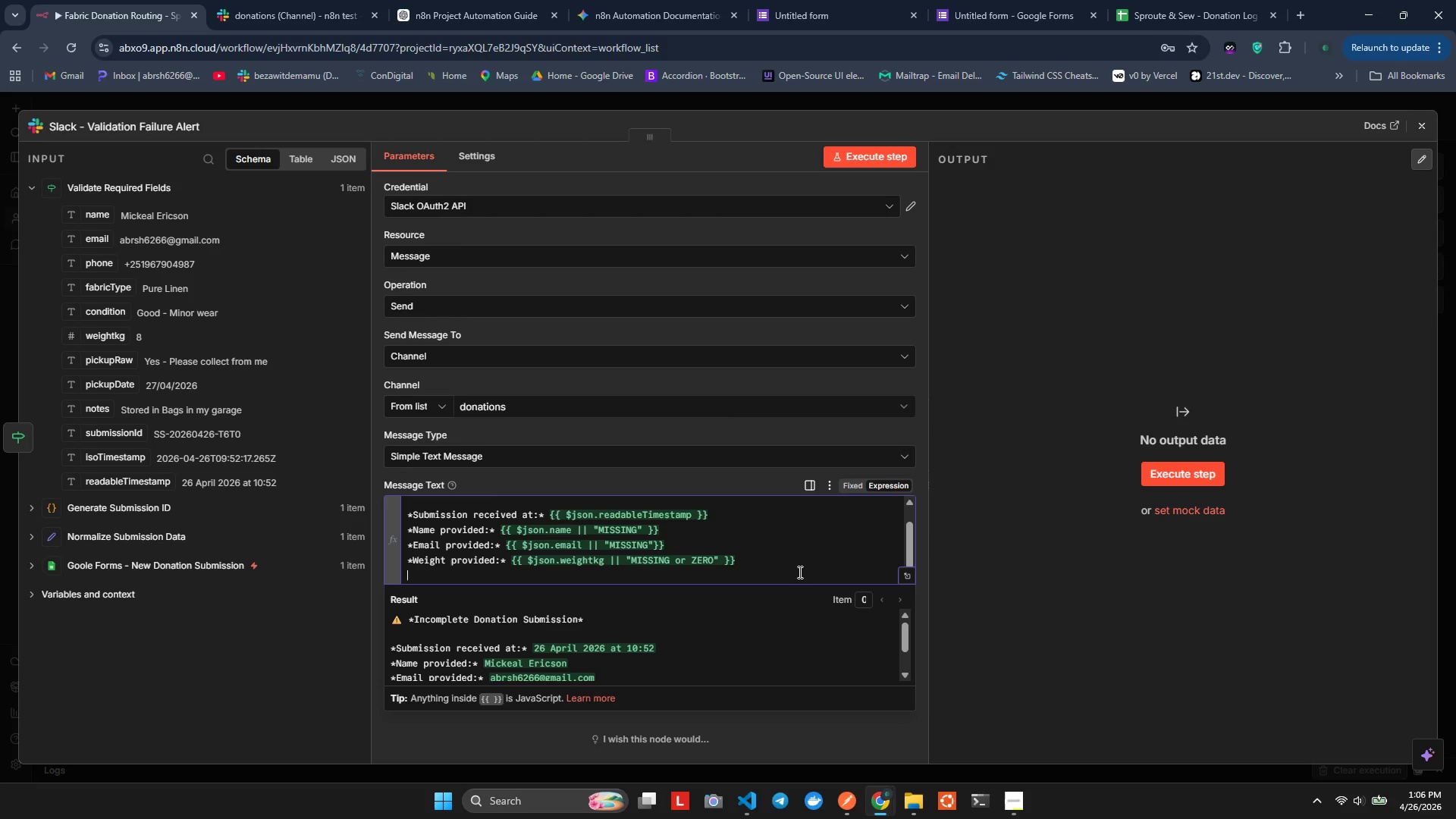 
key(Enter)
 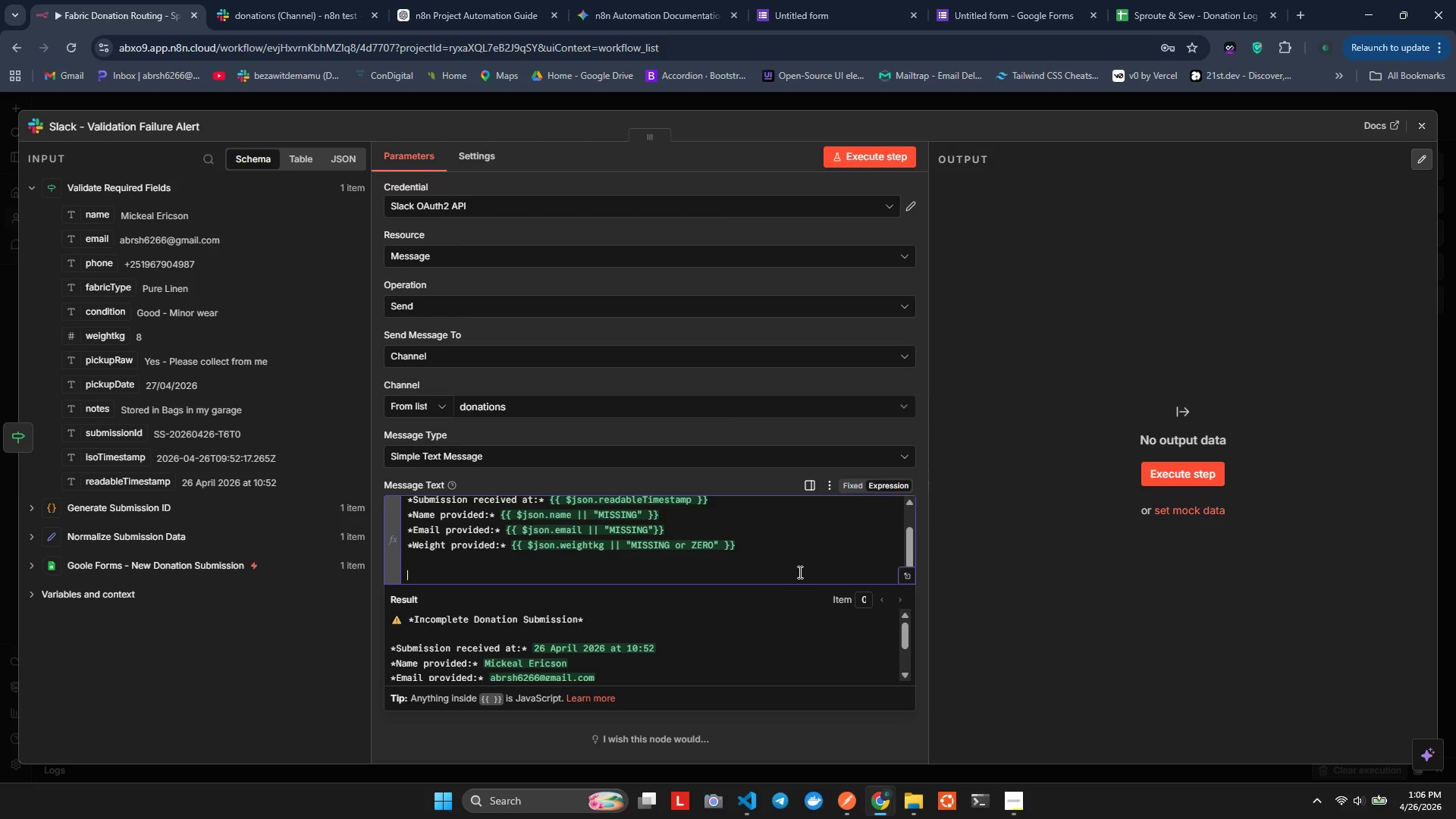 
type(Please ceck the frm rep)
key(Backspace)
type(spoo=)
key(Backspace)
key(Backspace)
type(nses wh)
key(Backspace)
key(Backspace)
type(sgee)
key(Backspace)
key(Backspace)
key(Backspace)
type(heets)
key(Backspace)
type( manually ad fl)
key(Backspace)
type(ollow up if needd)
key(Backspace)
type(ed.)
 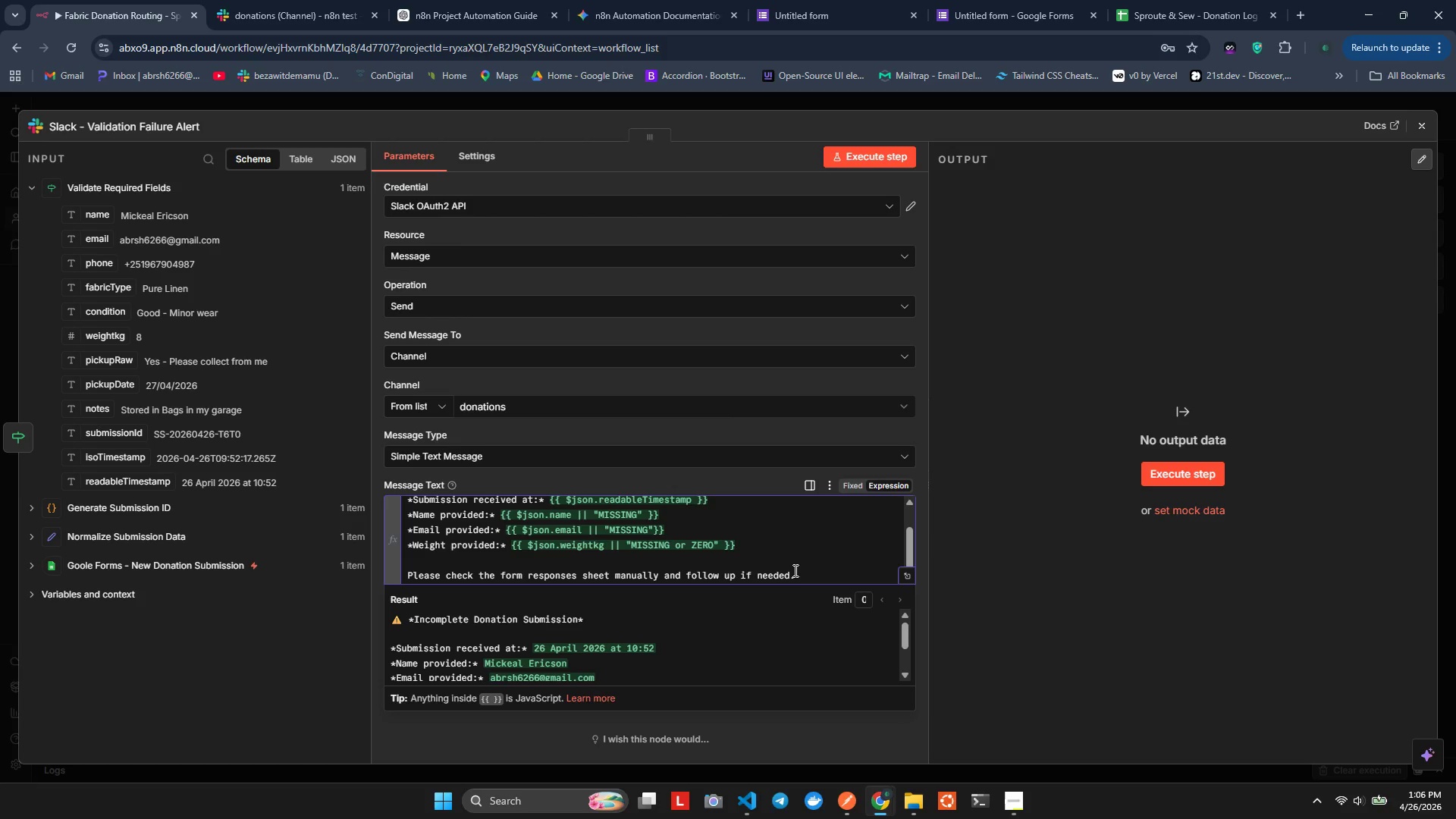 
left_click([871, 149])
 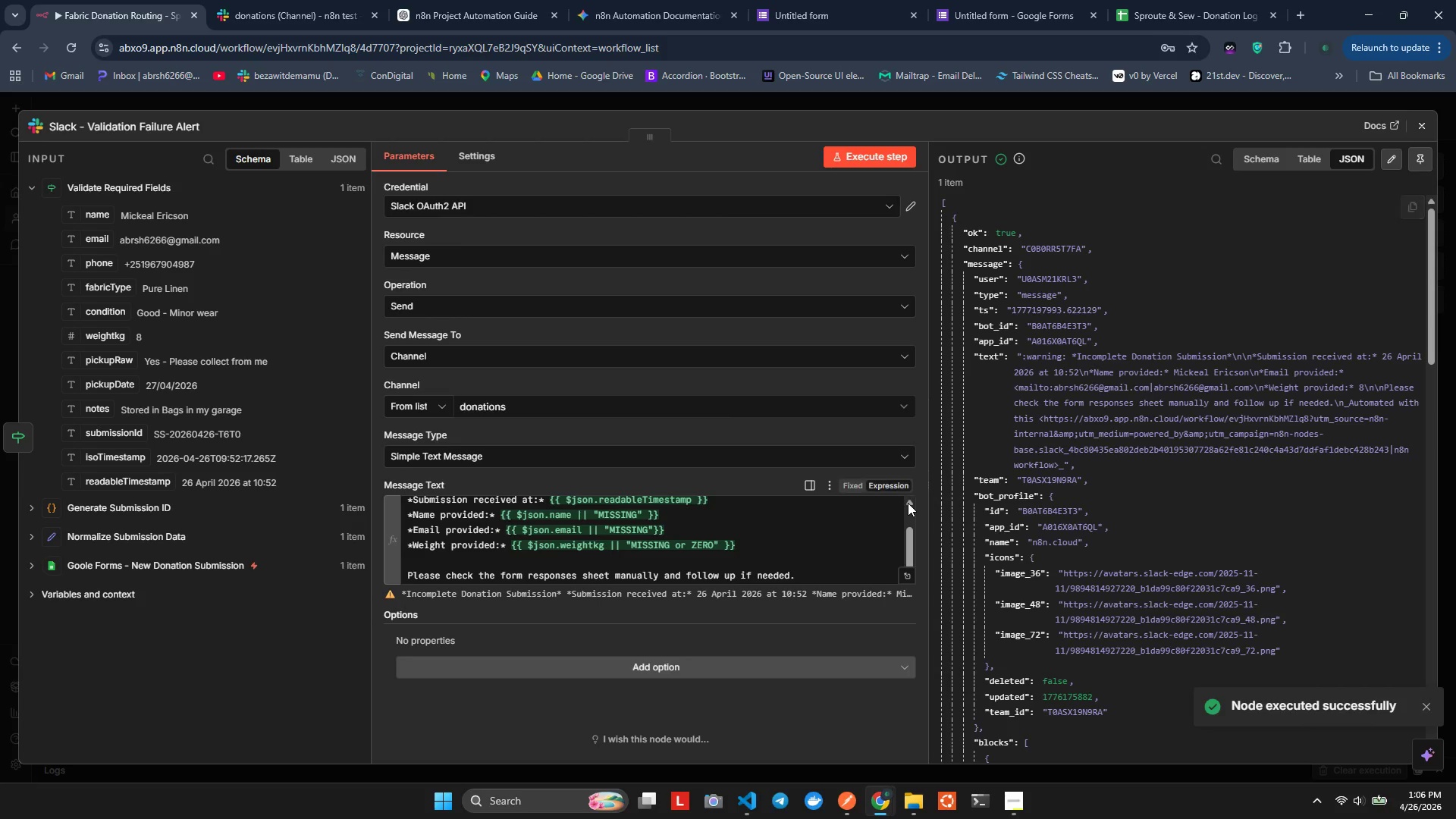 
scroll: coordinate [1099, 510], scroll_direction: down, amount: 9.0
 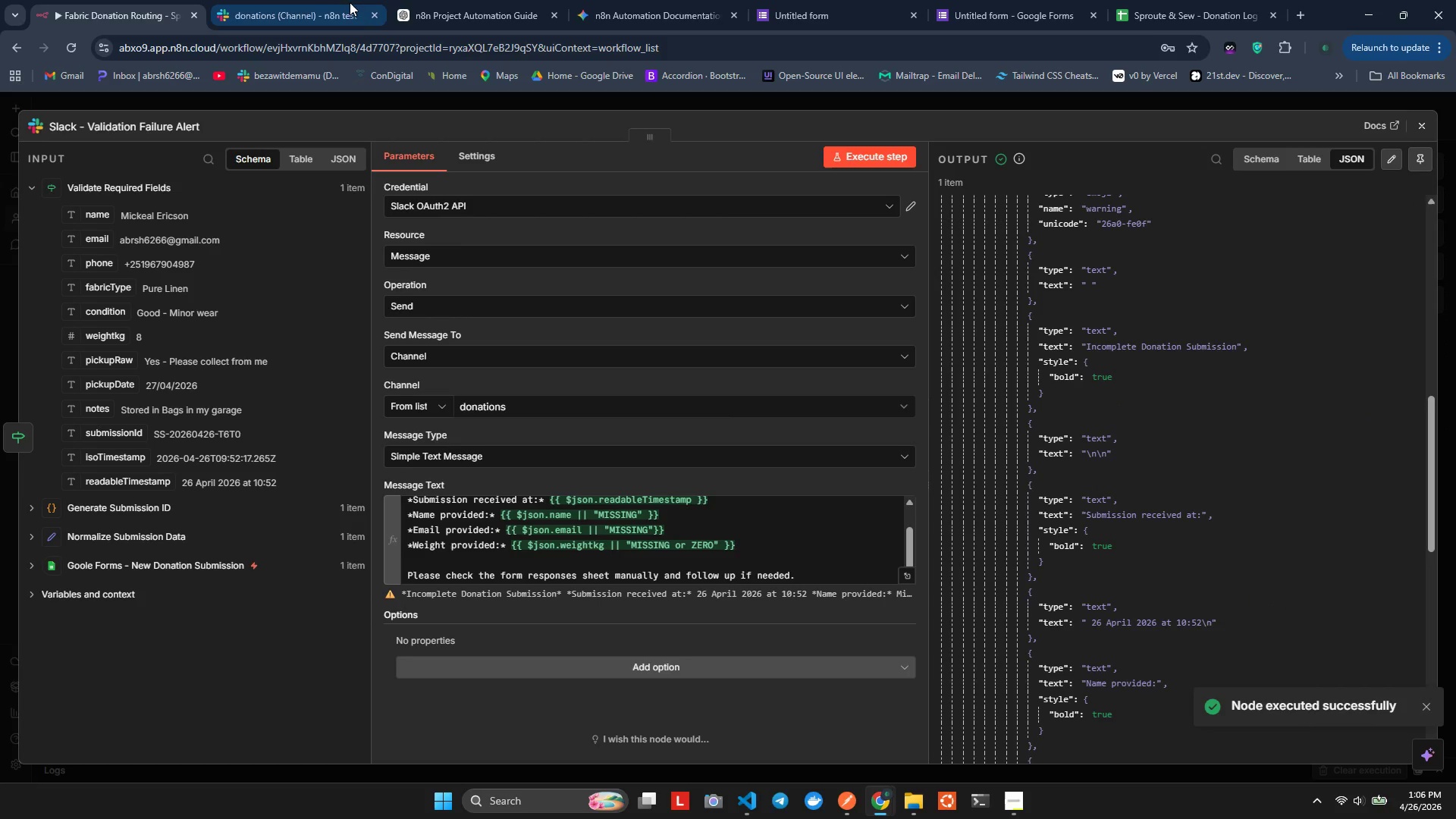 
left_click([278, 0])
 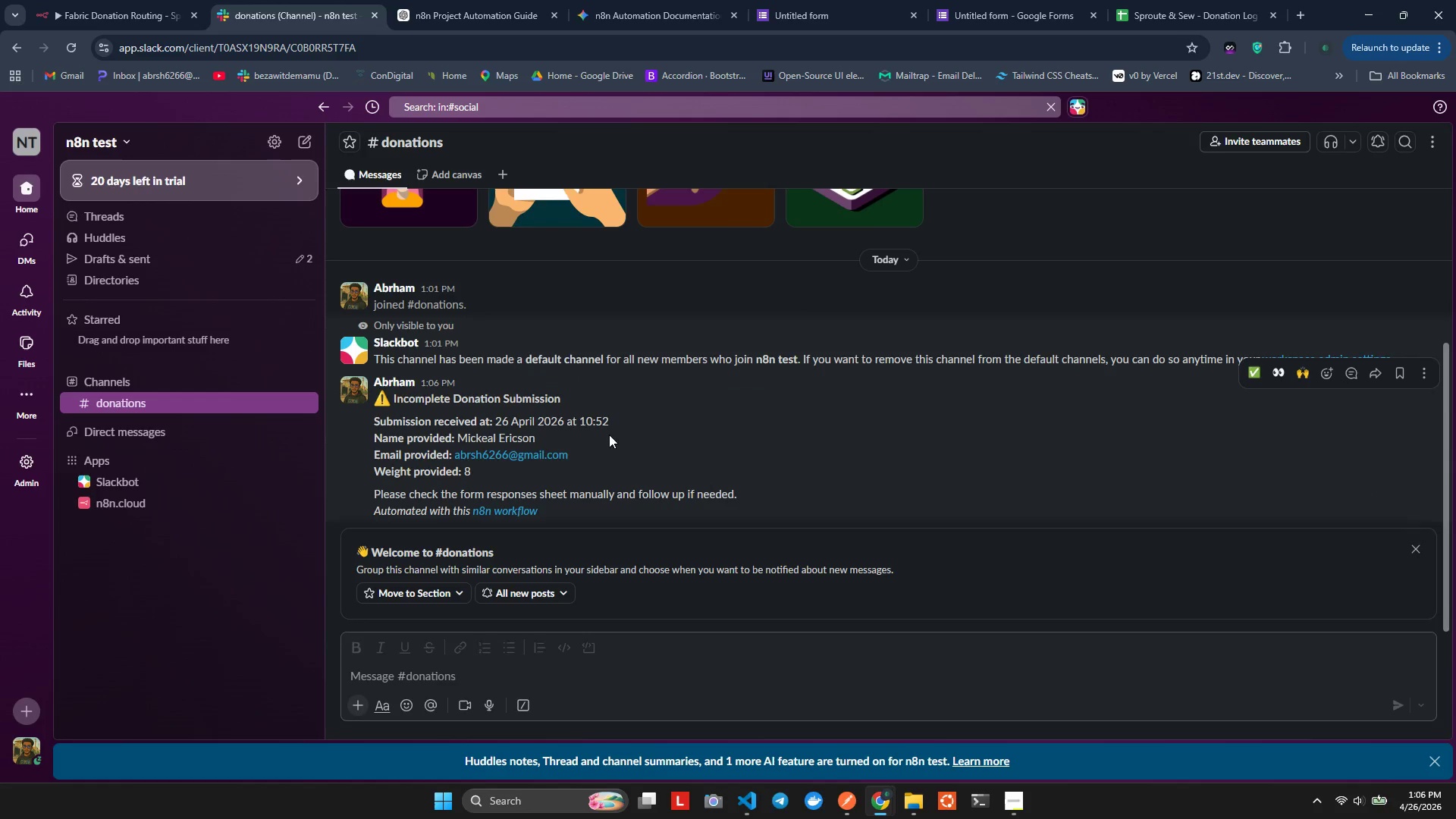 
scroll: coordinate [618, 447], scroll_direction: down, amount: 3.0
 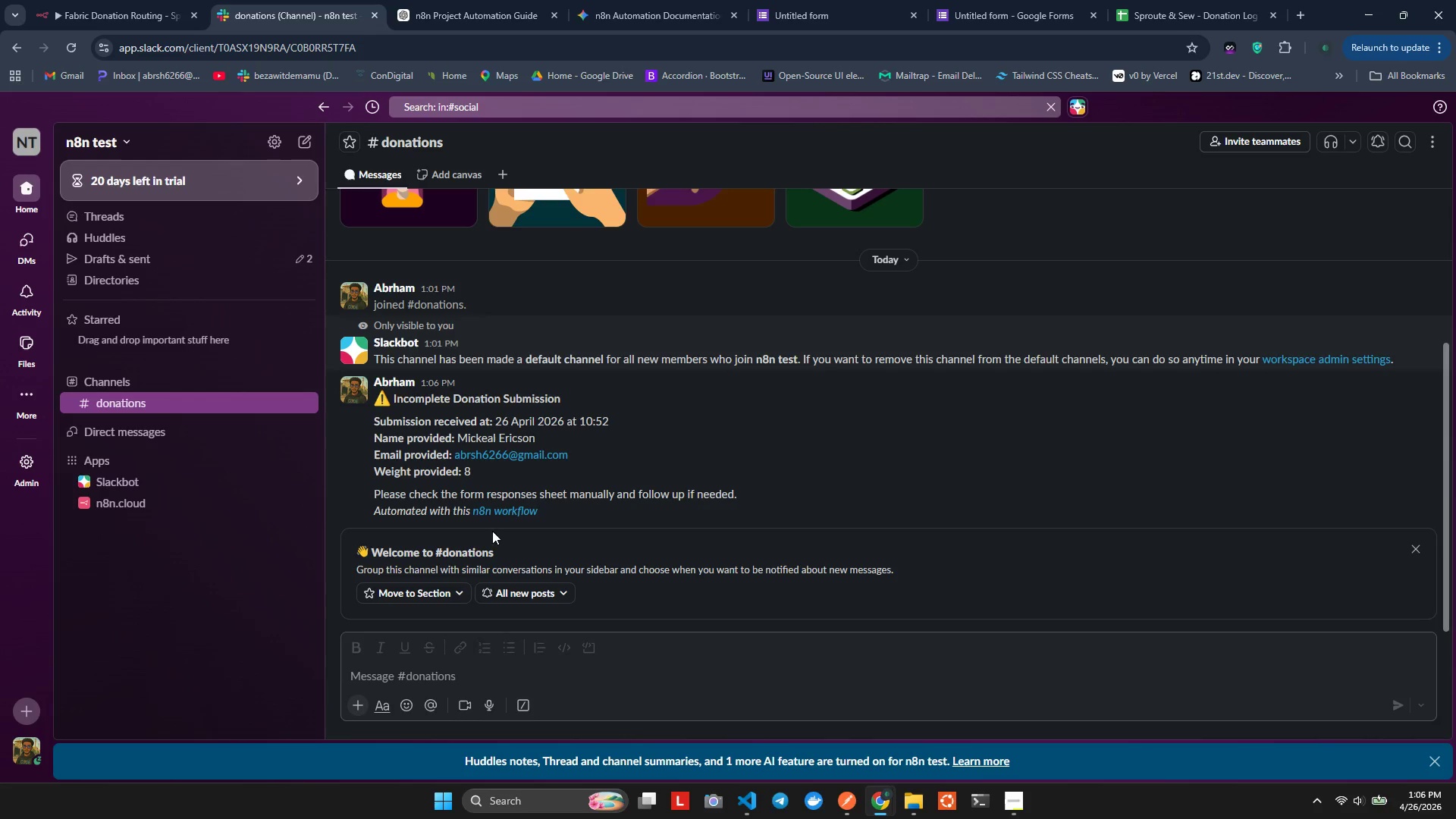 
left_click([132, 0])
 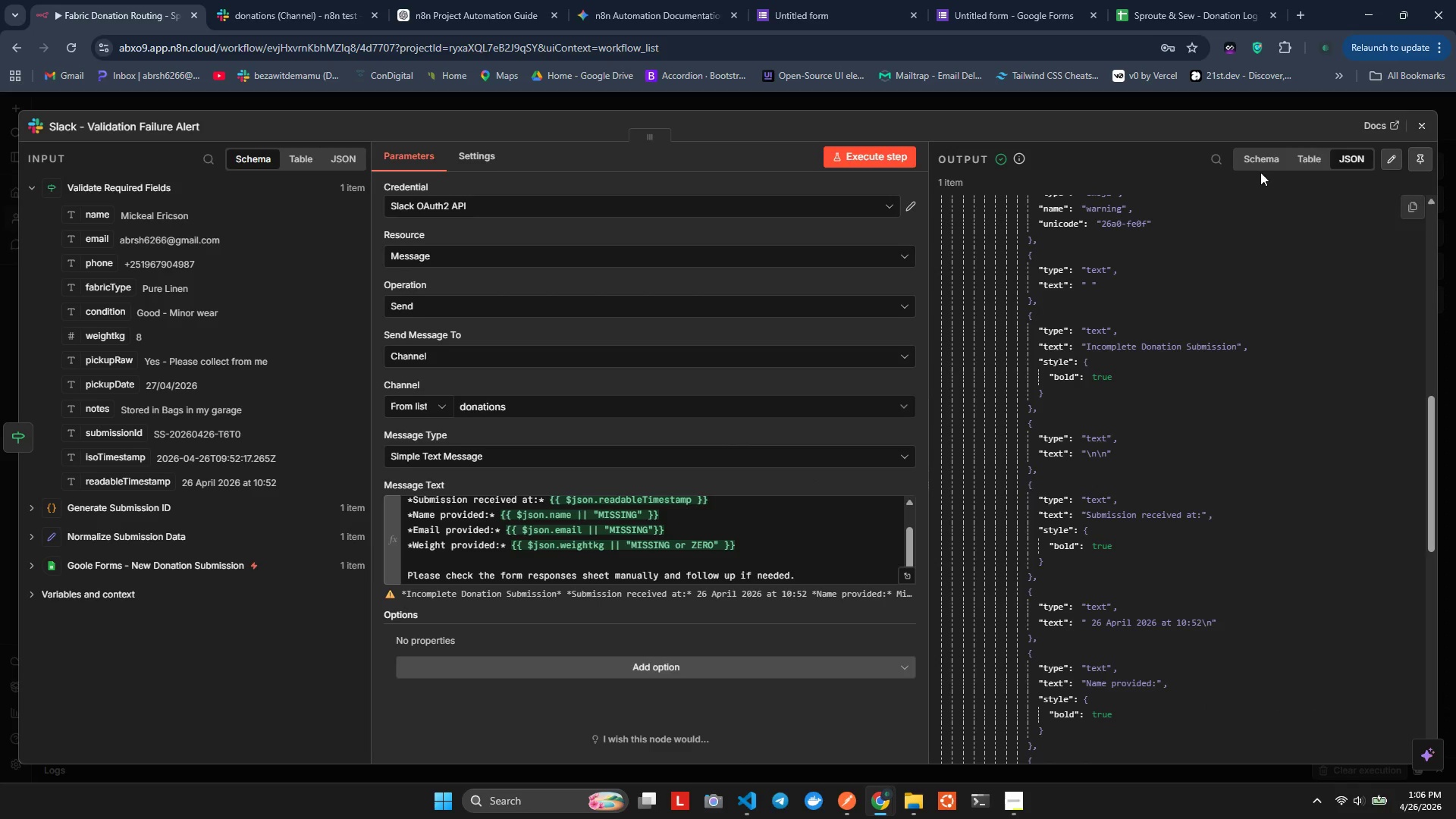 
left_click([1432, 123])
 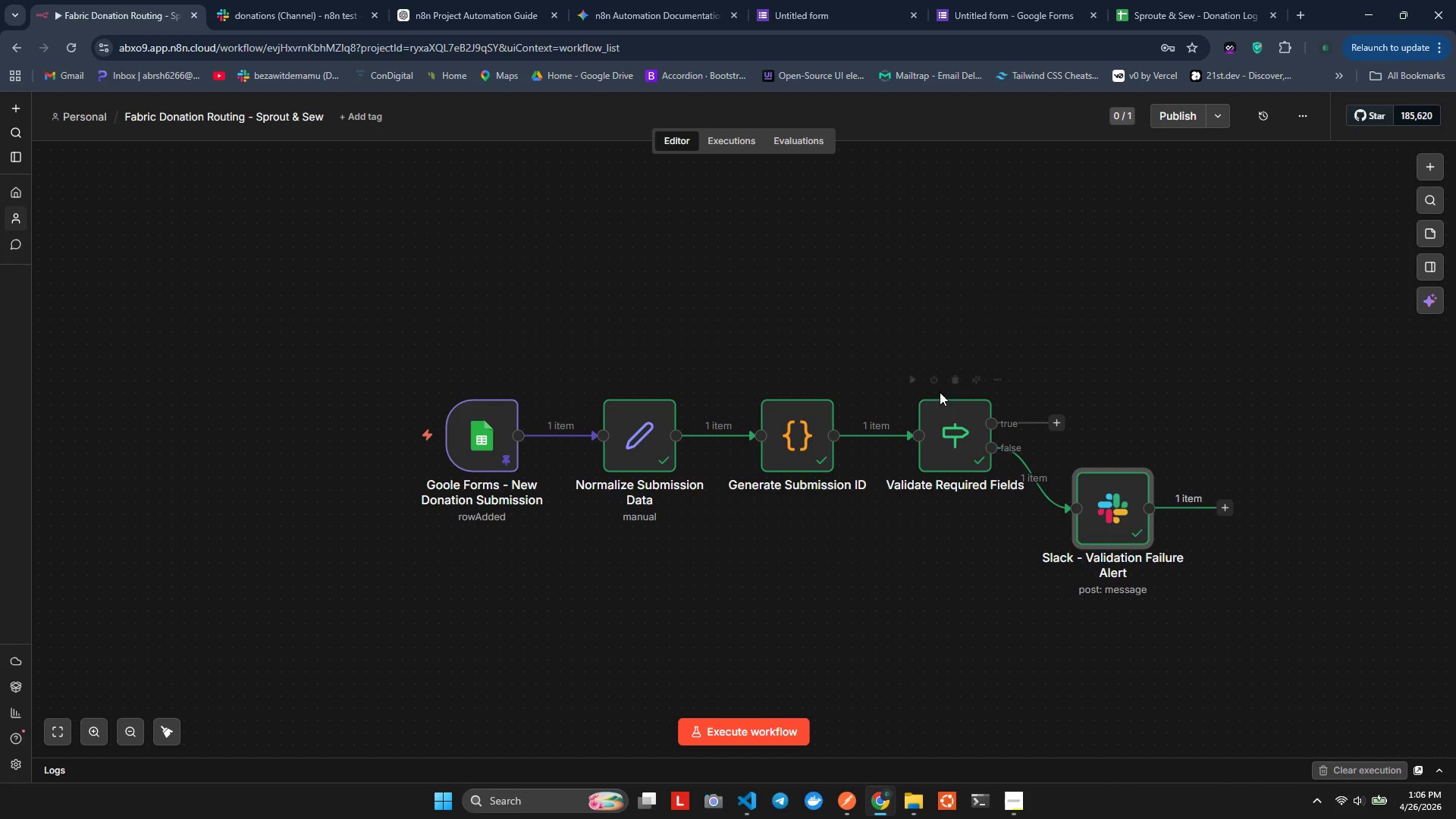 
left_click([982, 404])
 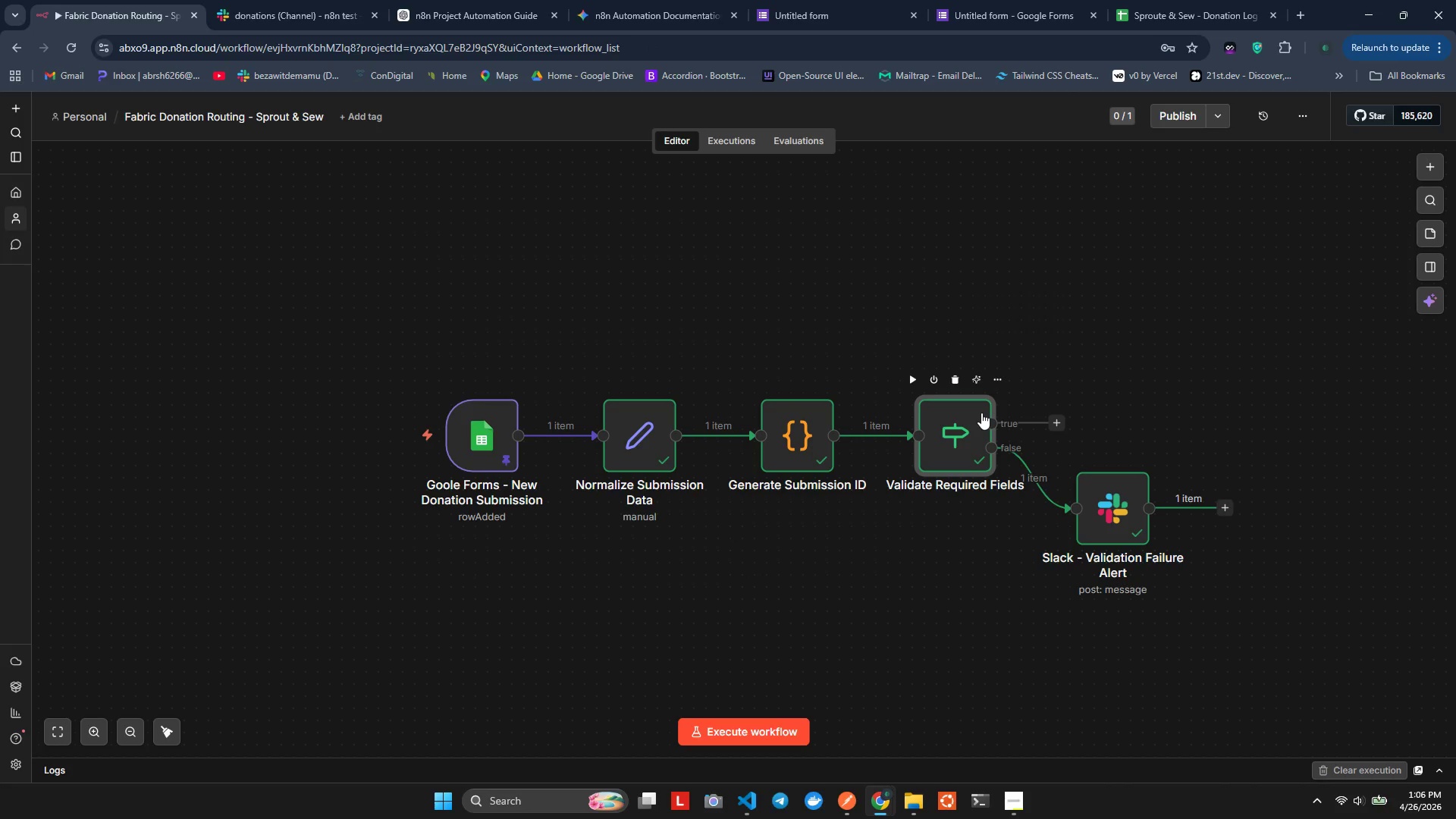 
double_click([981, 413])
 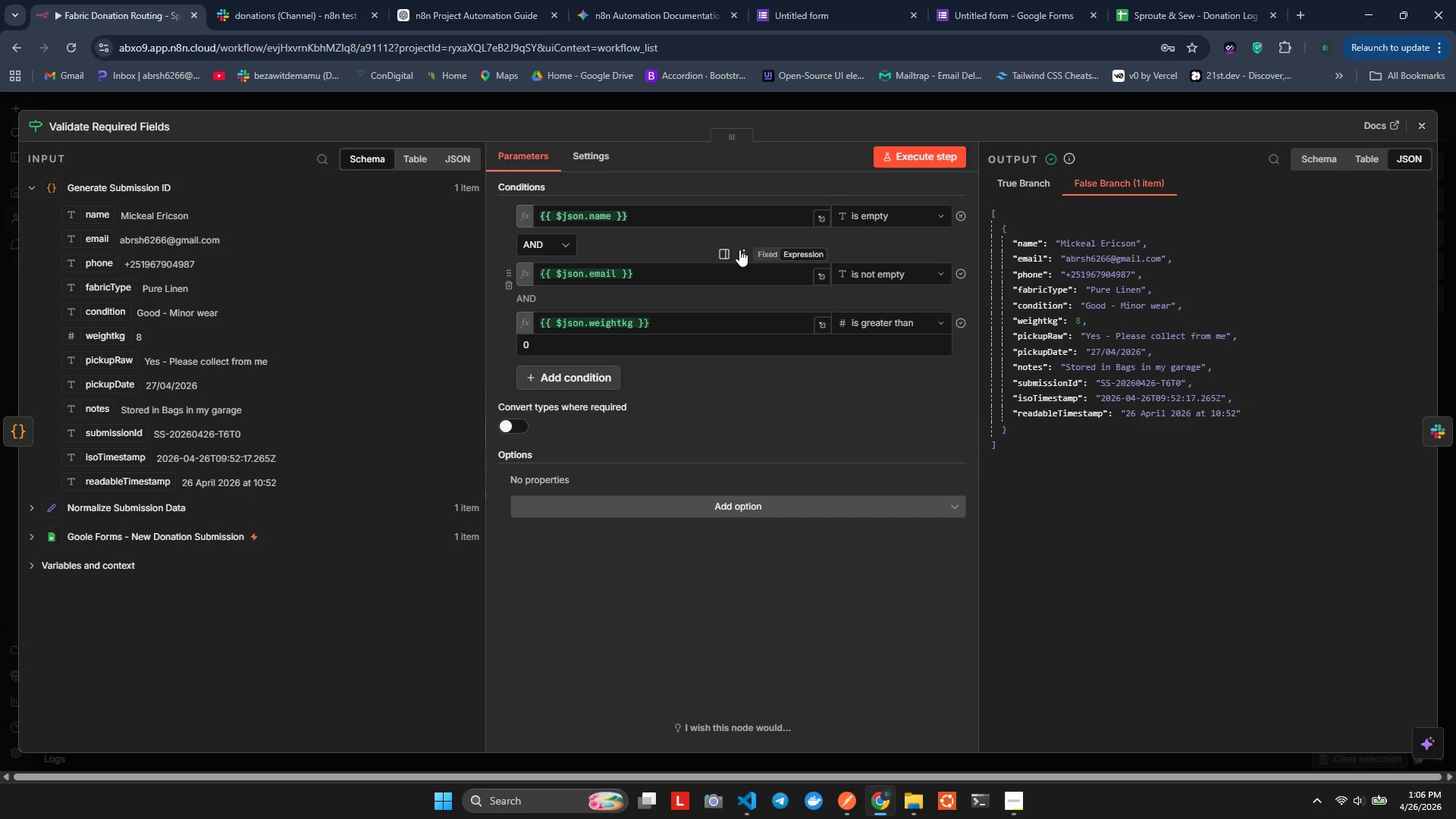 
left_click([855, 216])
 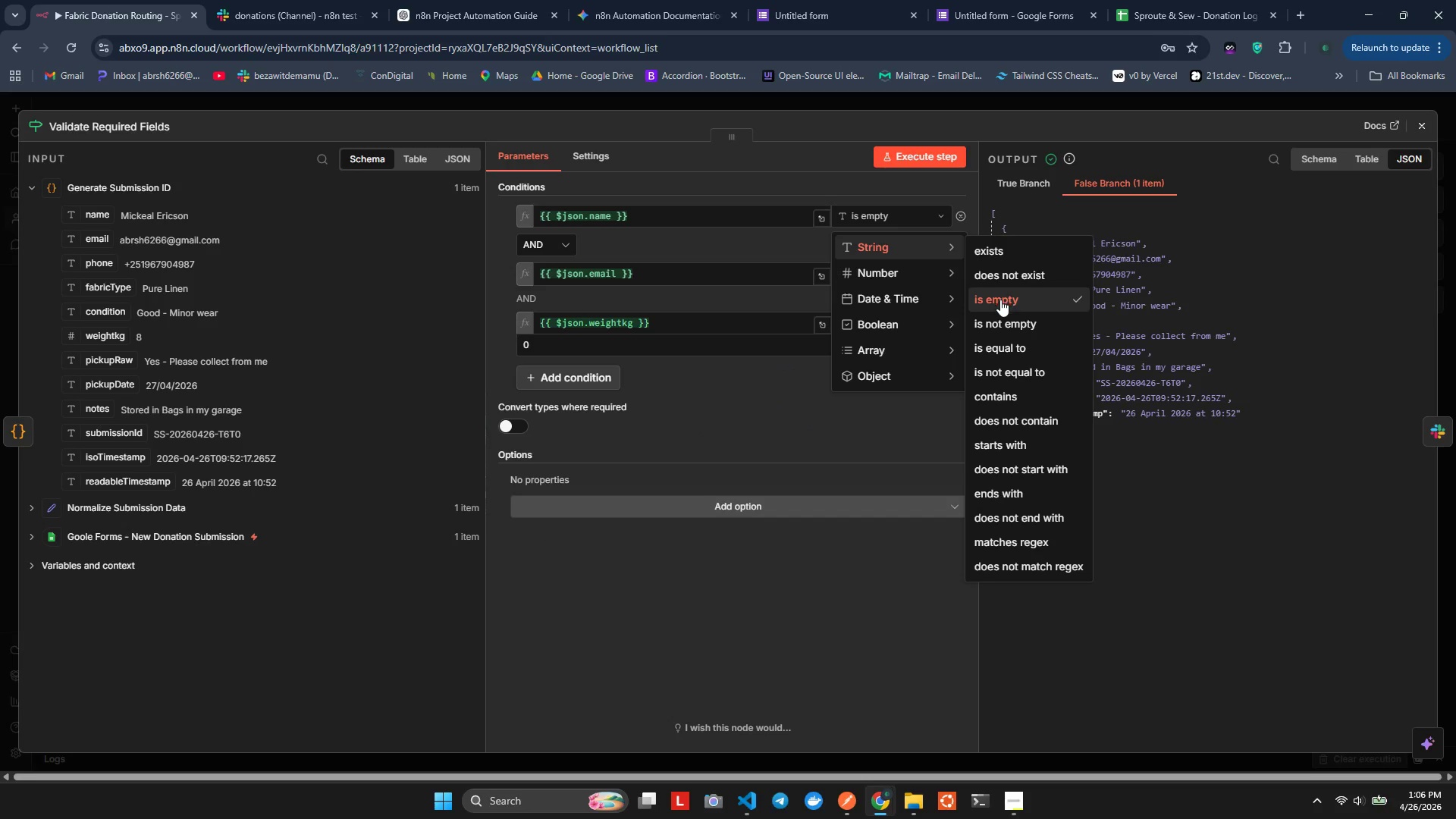 
left_click([993, 326])
 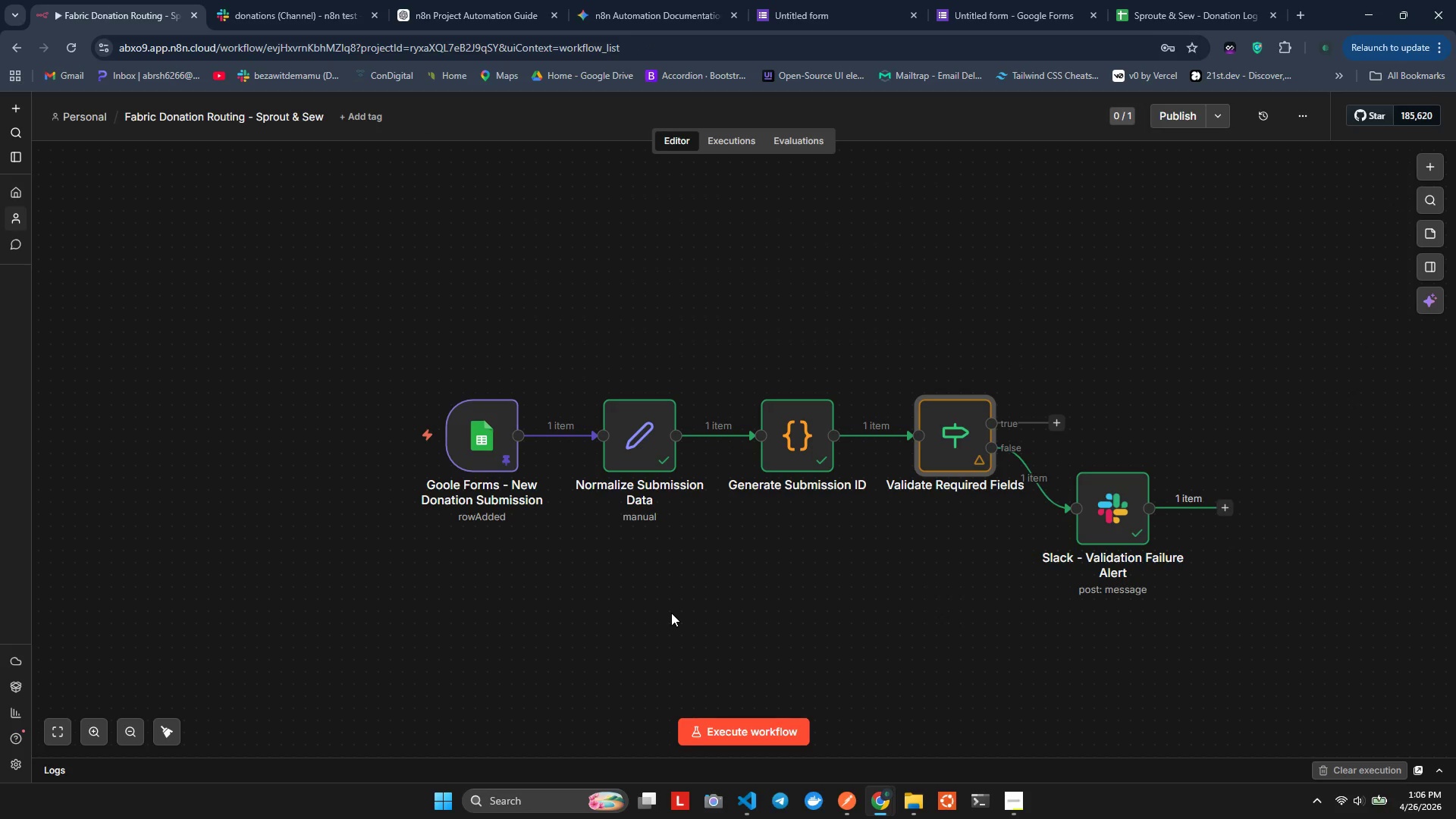 
wait(8.67)
 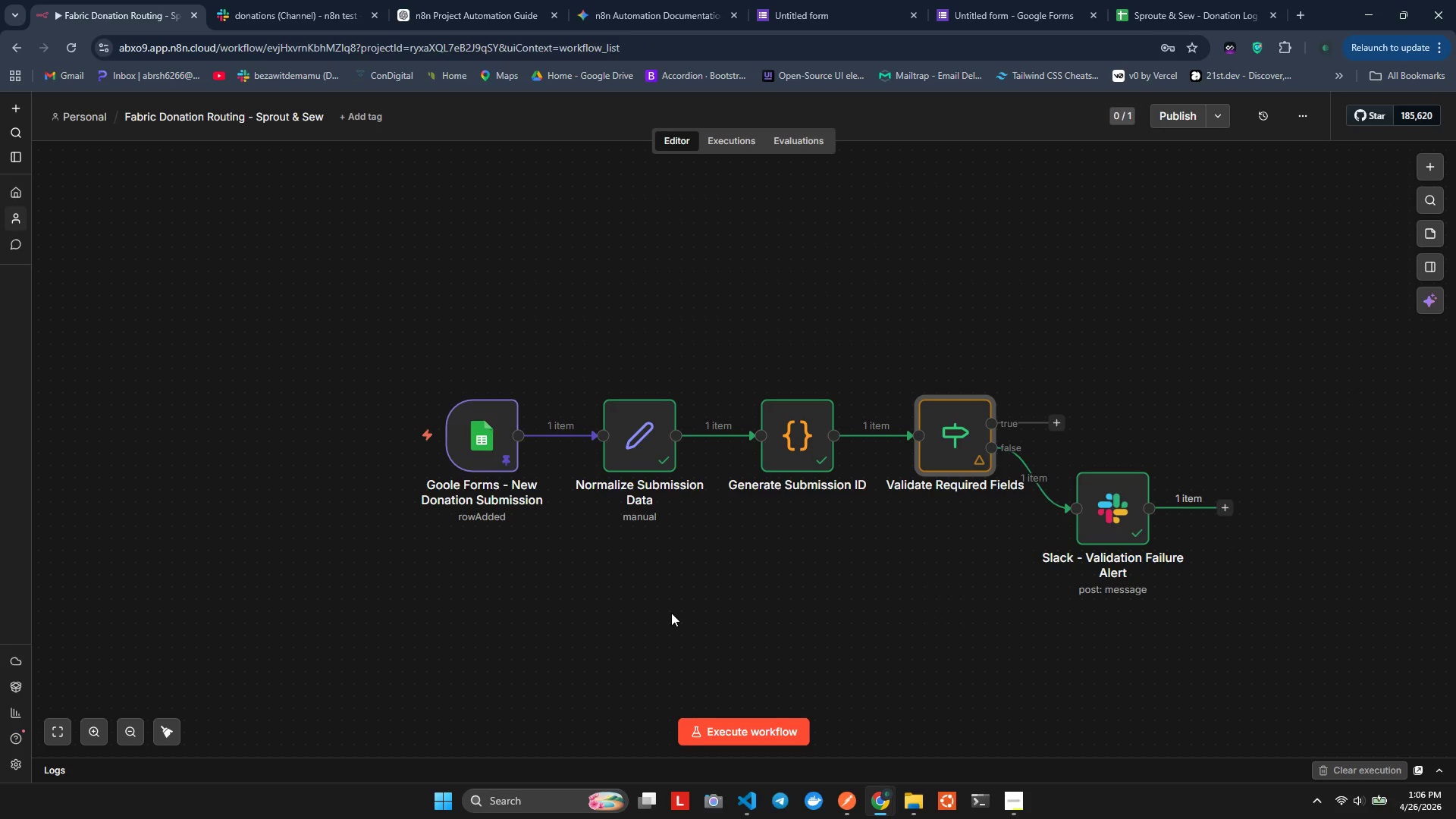 
left_click([1059, 425])
 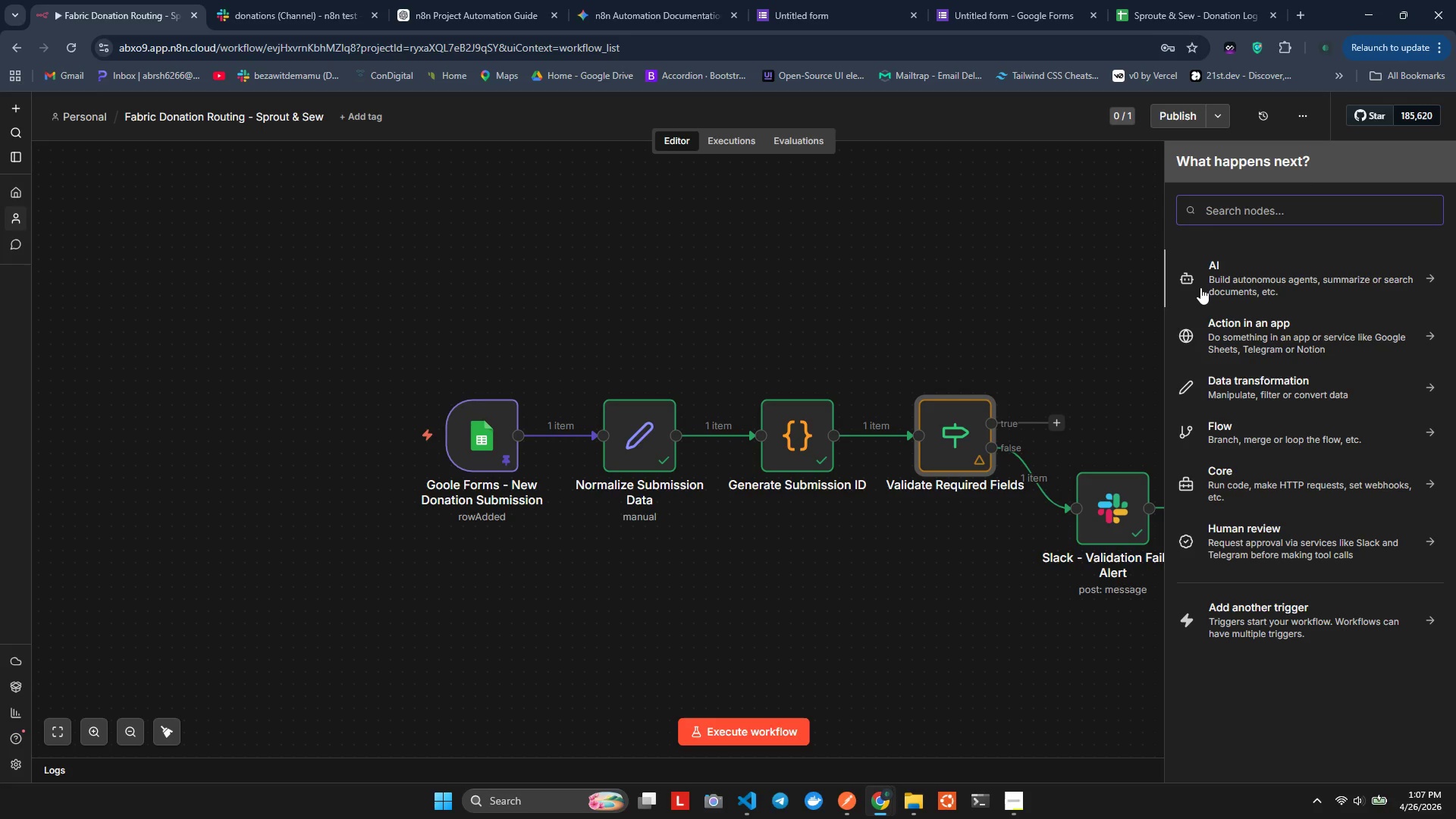 
wait(16.45)
 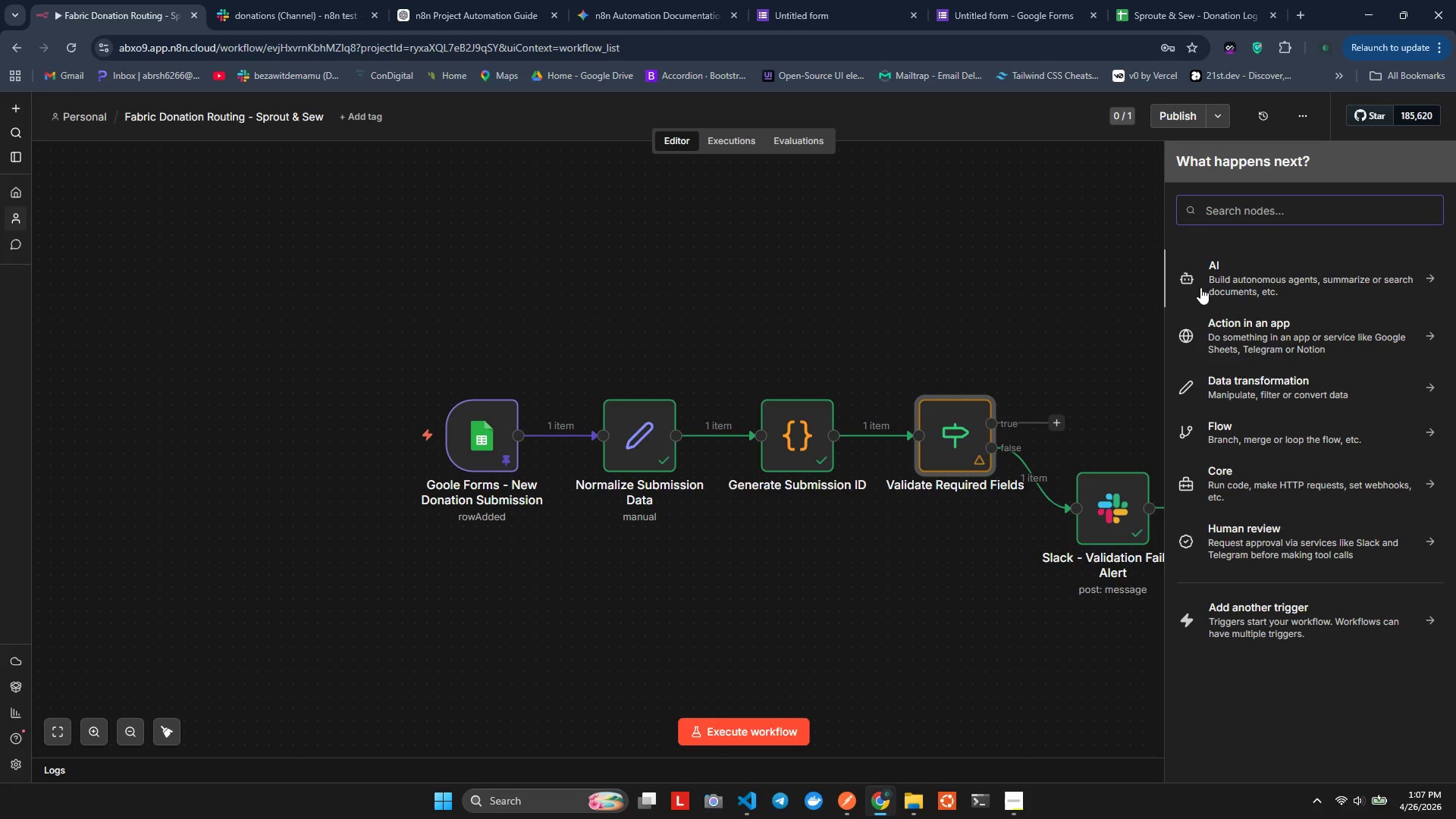 
type(5)
key(Backspace)
type(IF)
 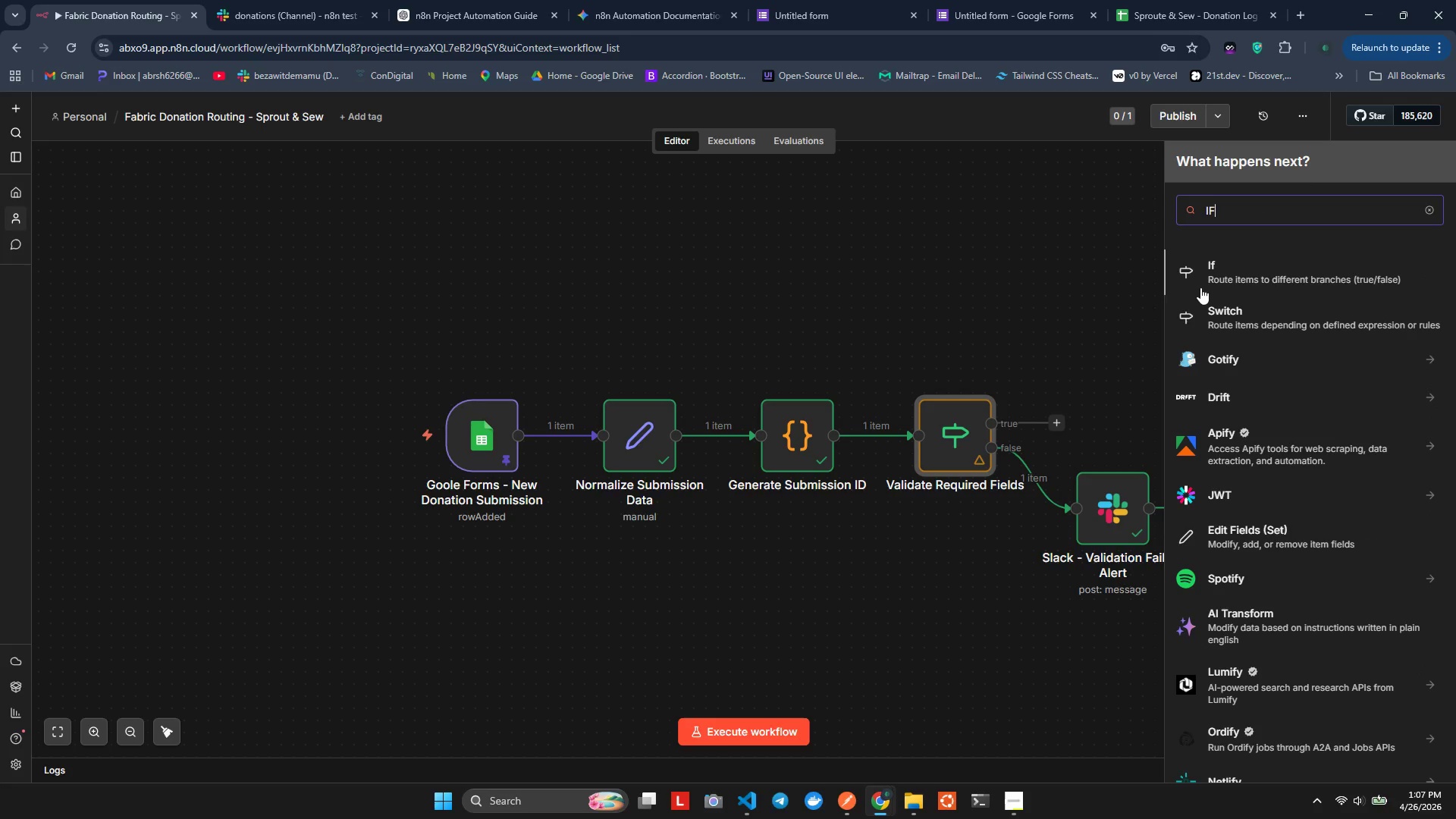 
left_click([1200, 287])
 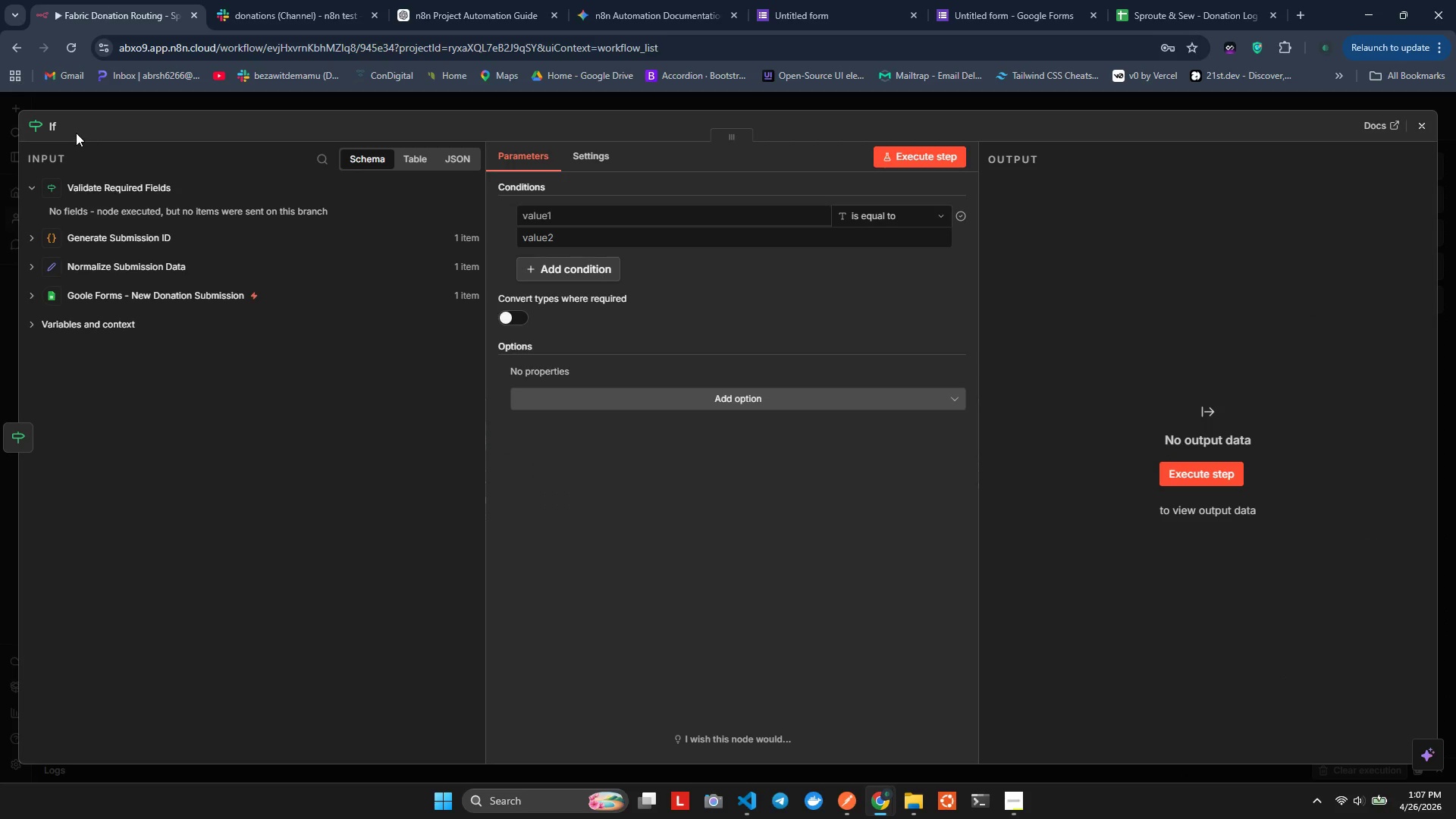 
double_click([61, 130])
 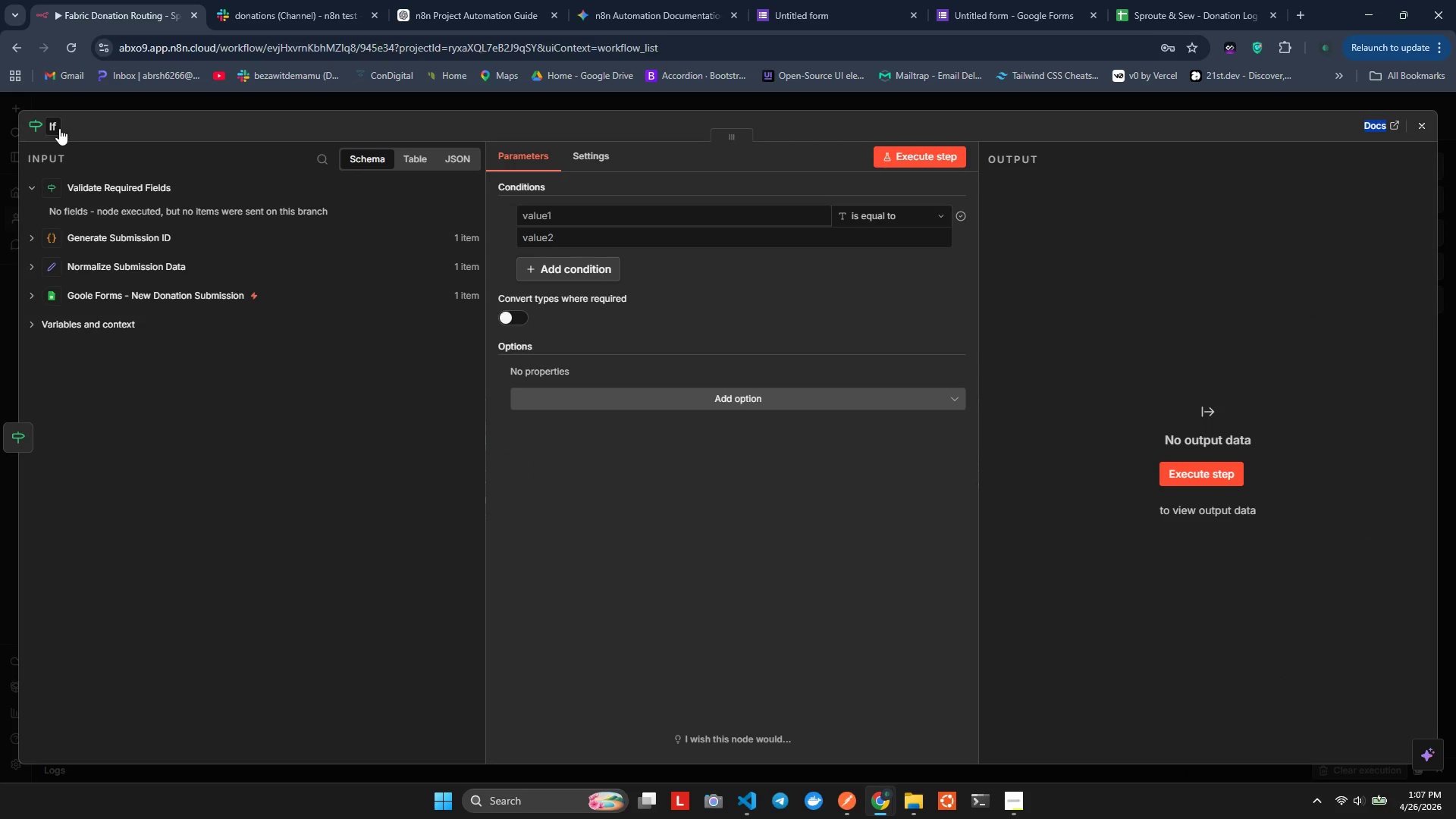 
triple_click([59, 128])
 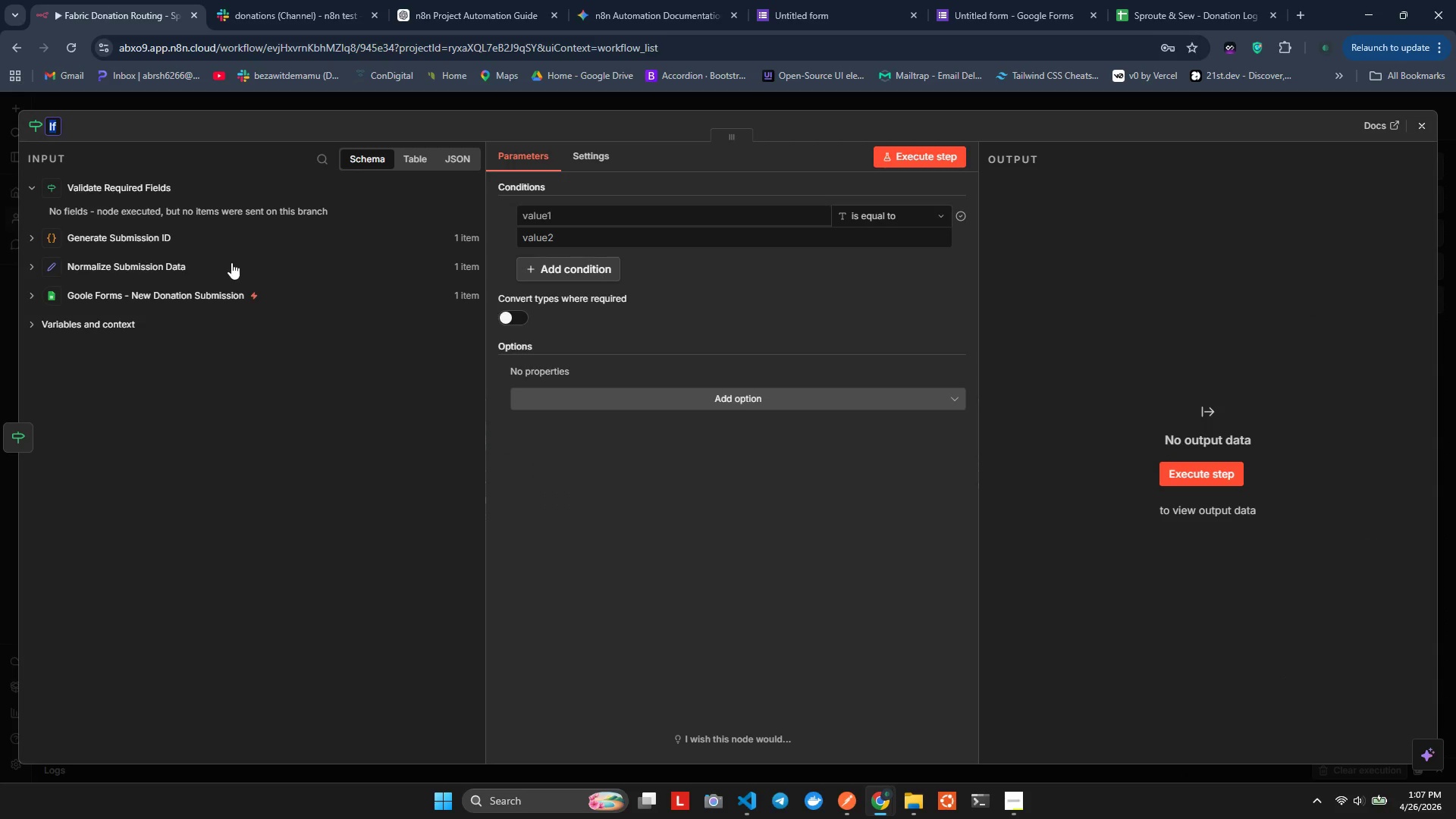 
type(Pckup V)
key(Backspace)
type(V)
key(Backspace)
type(Branch Router)
 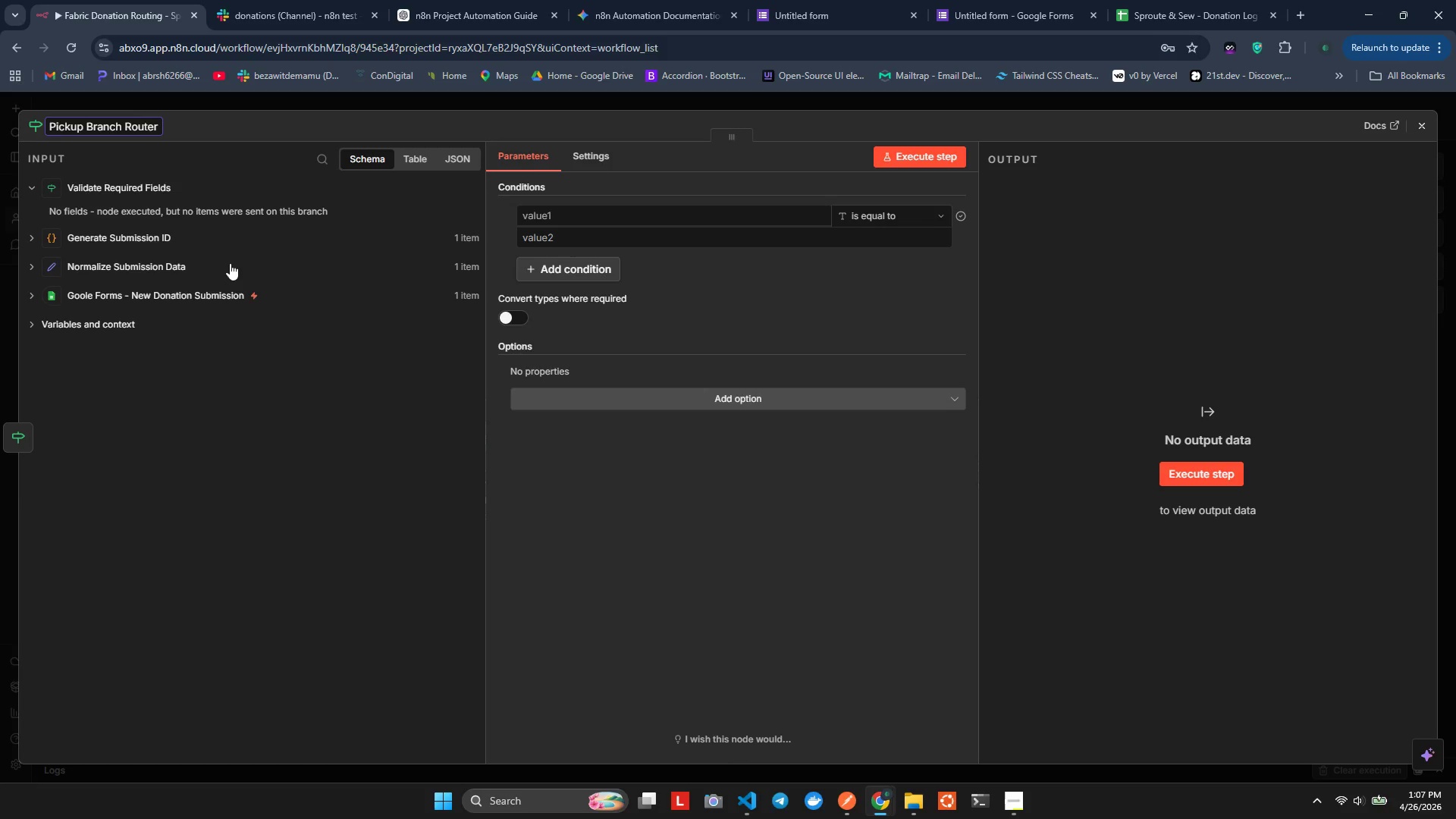 
hold_key(key=I, duration=0.39)
 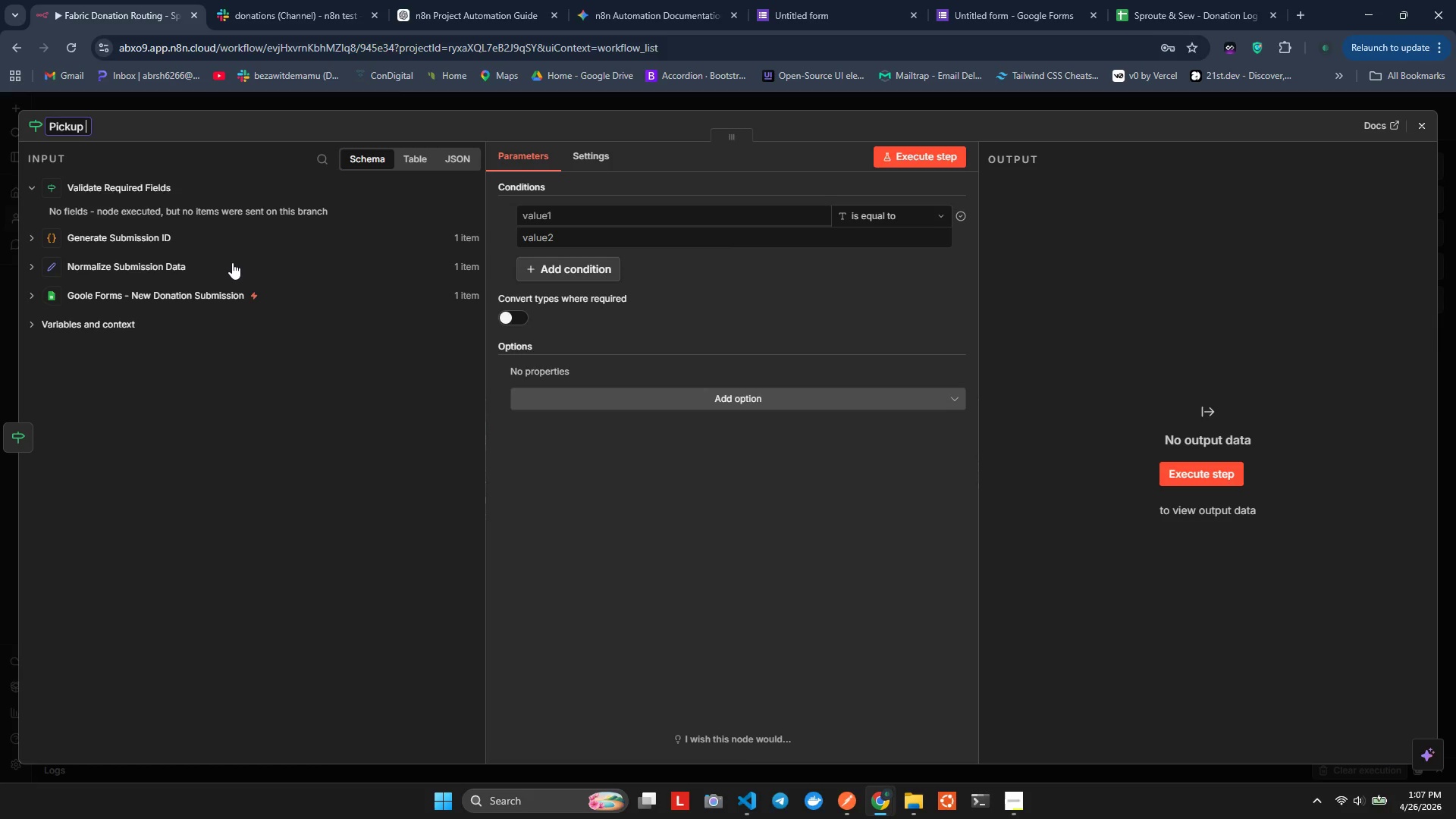 
left_click([237, 481])
 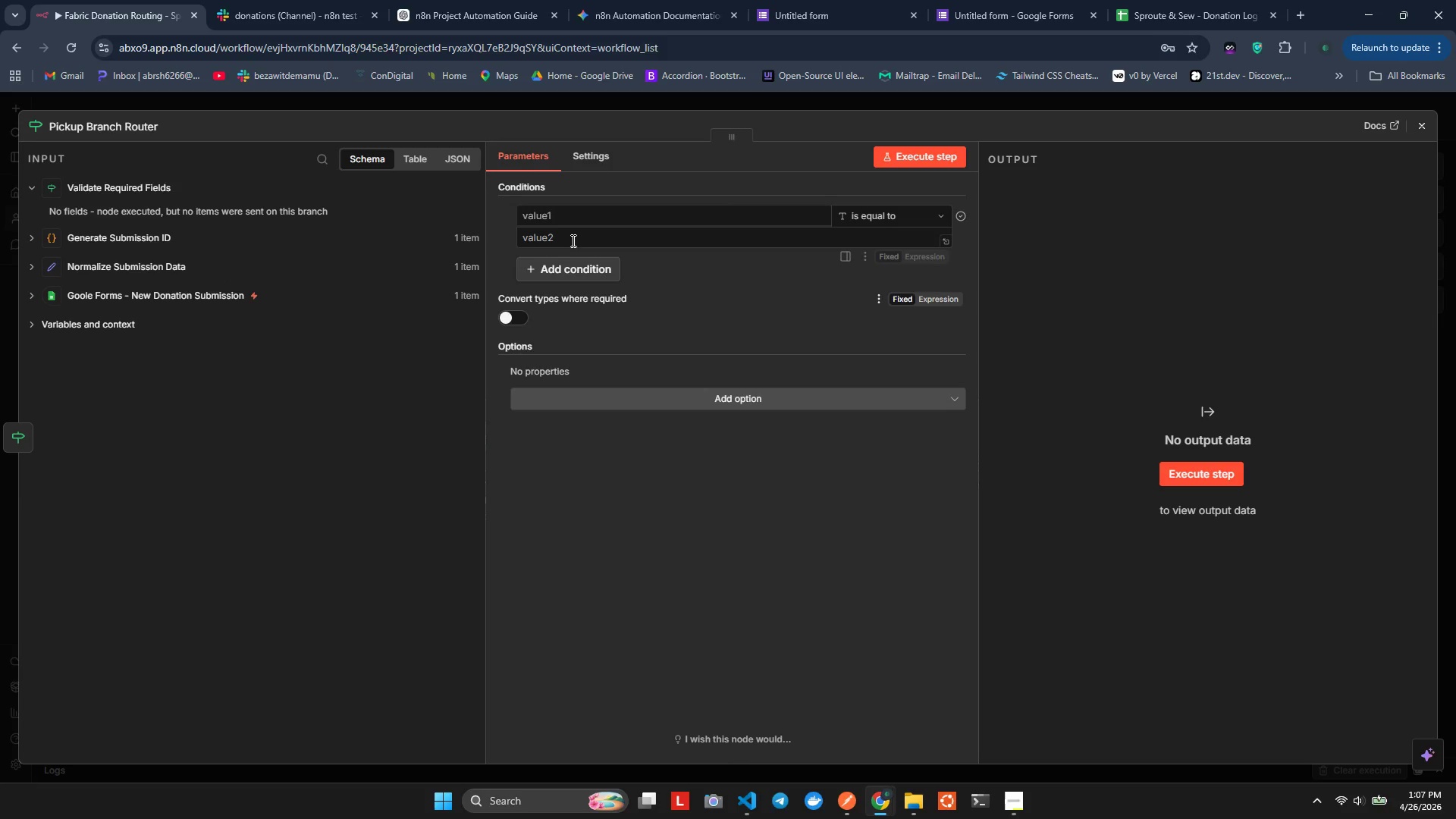 
left_click([568, 218])
 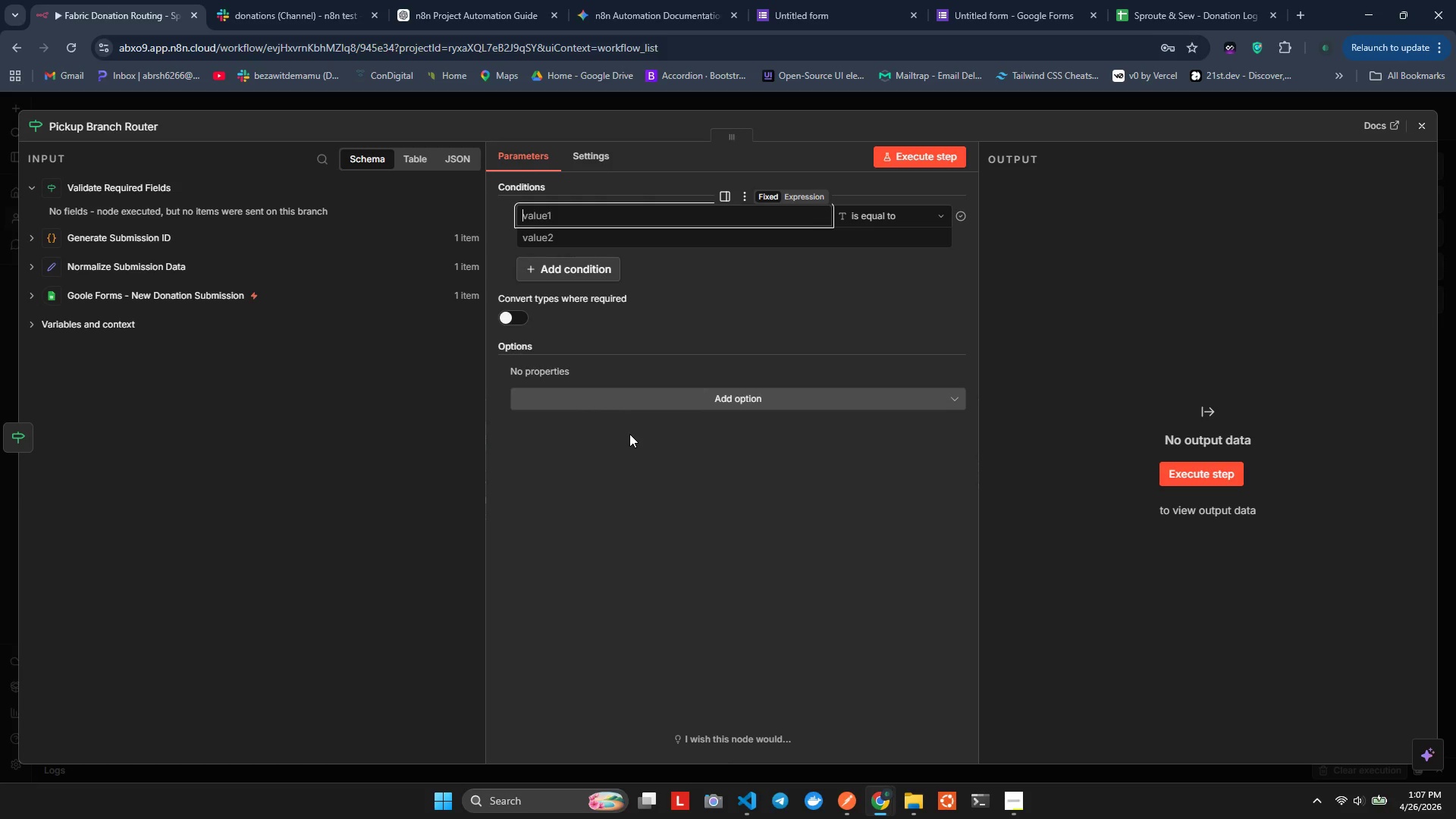 
wait(9.77)
 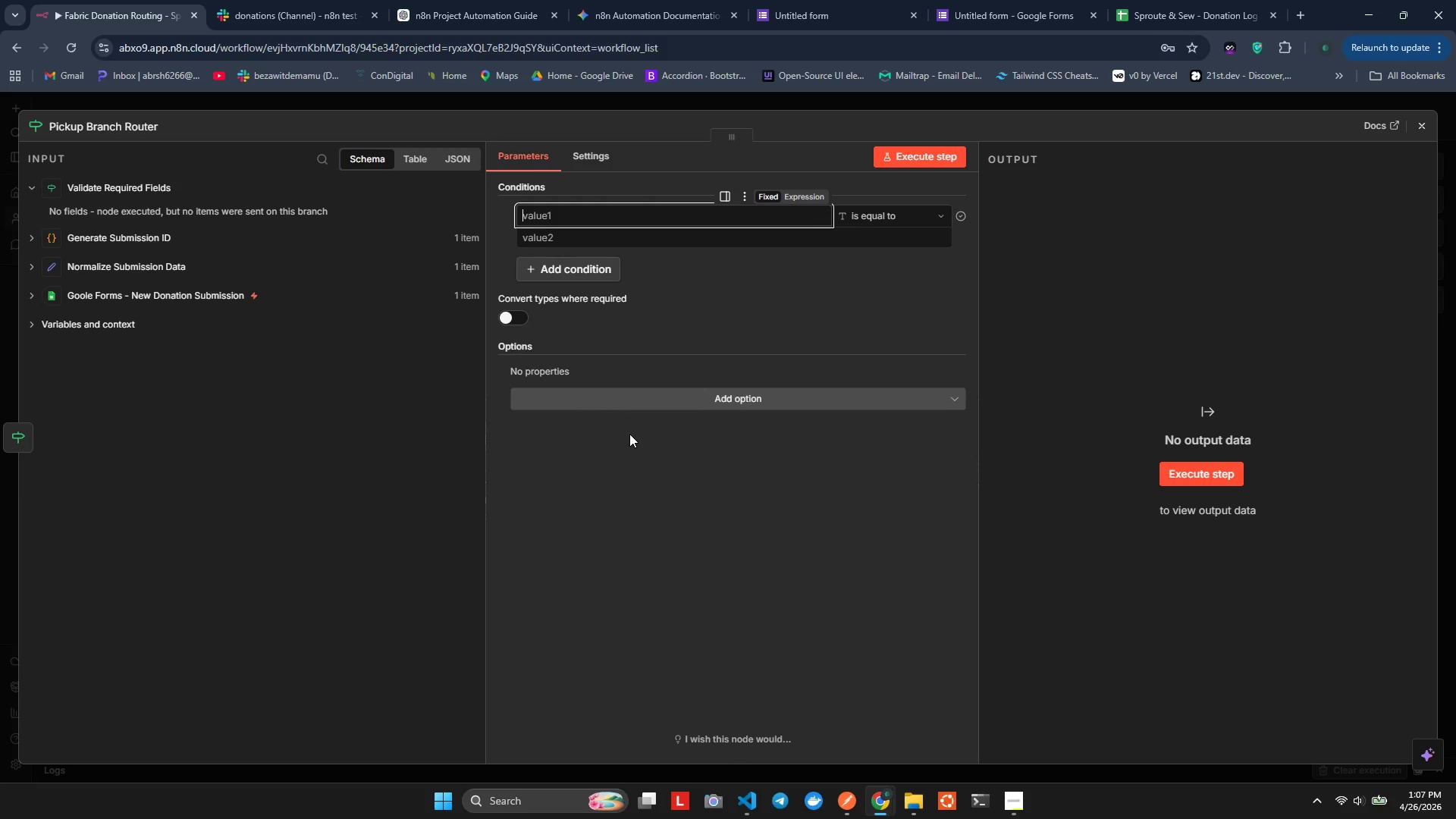 
key(Alt+AltLeft)
 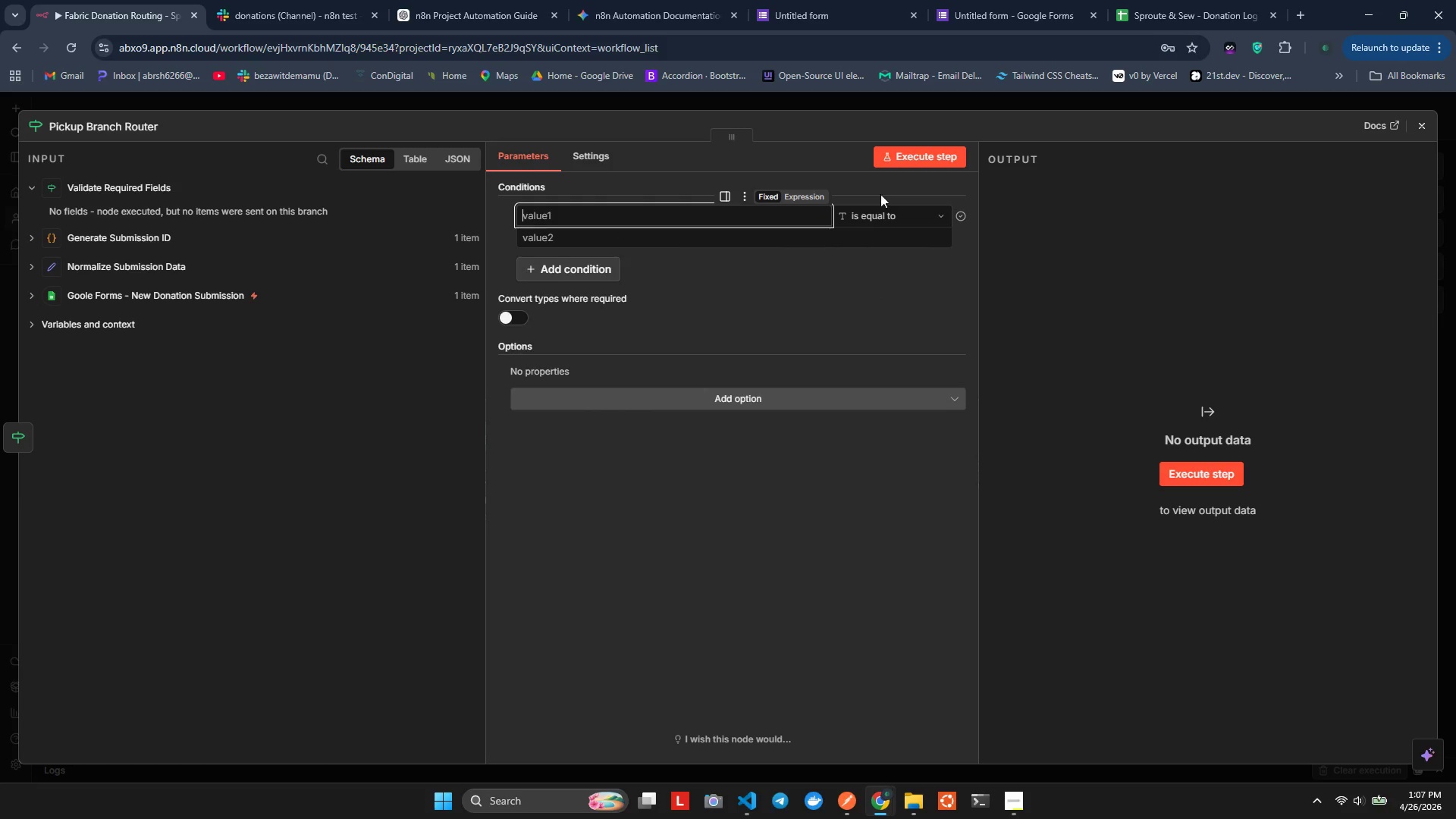 
key(Alt+Tab)
 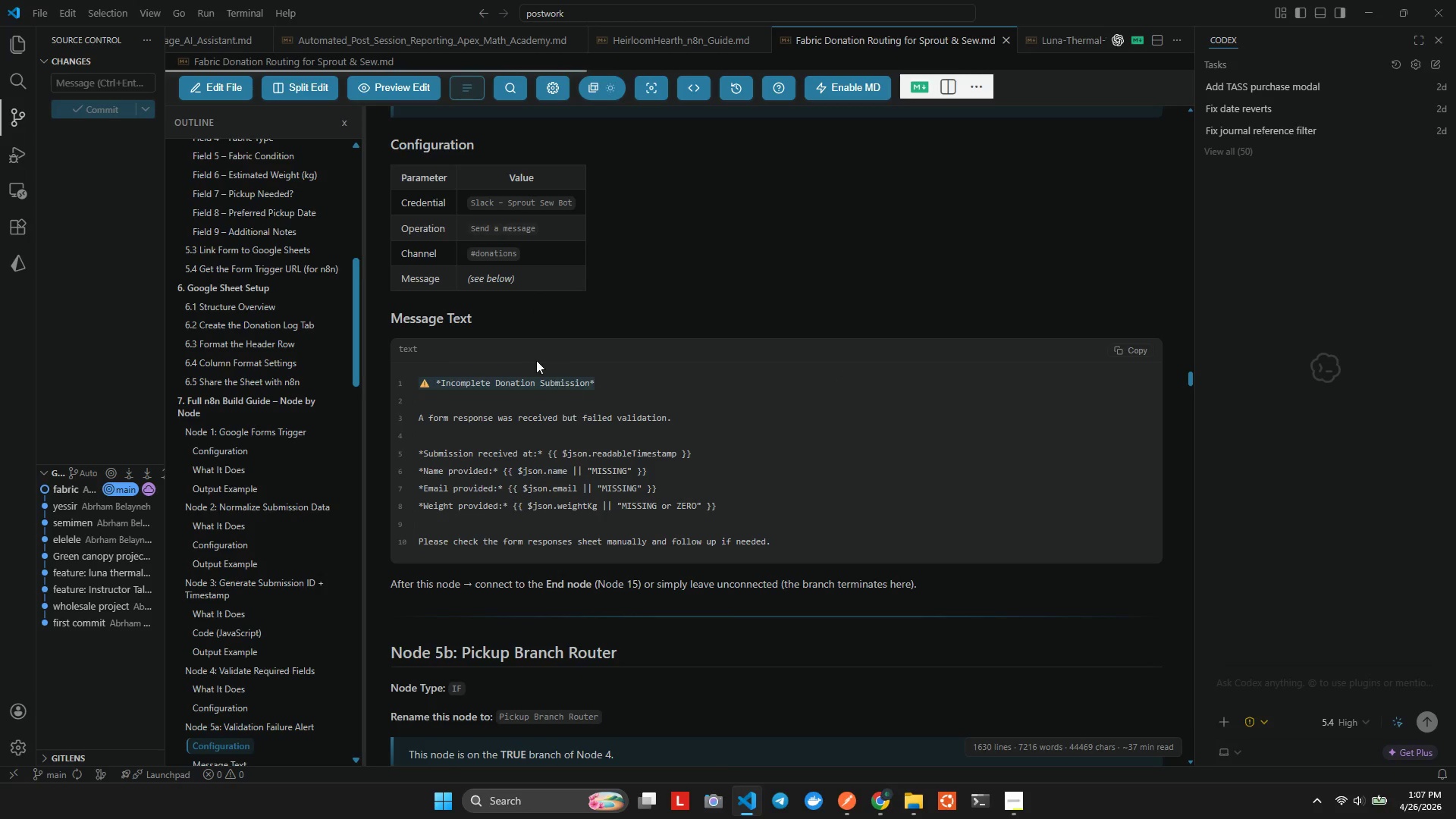 
key(Alt+AltLeft)
 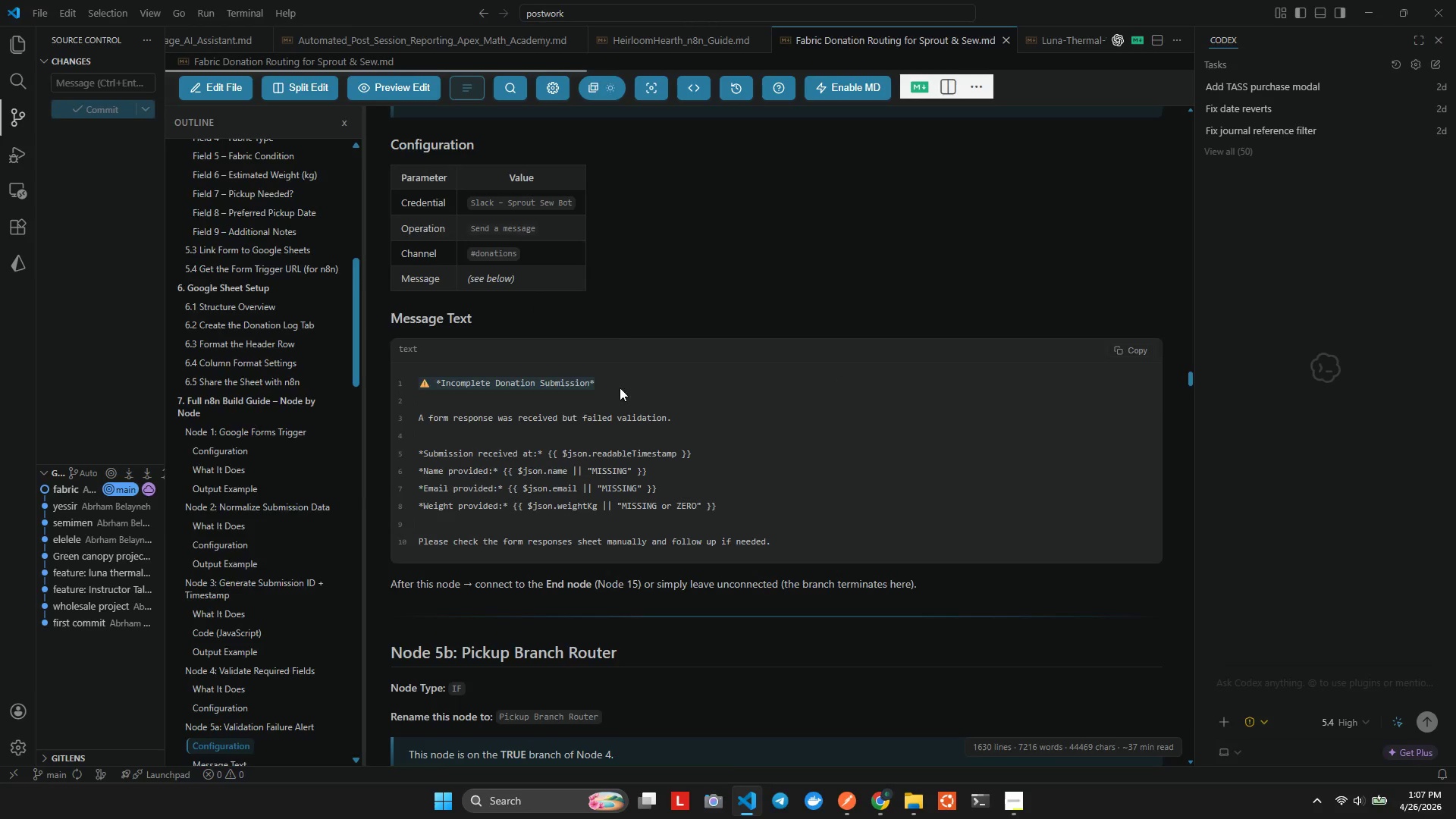 
key(Alt+Tab)
 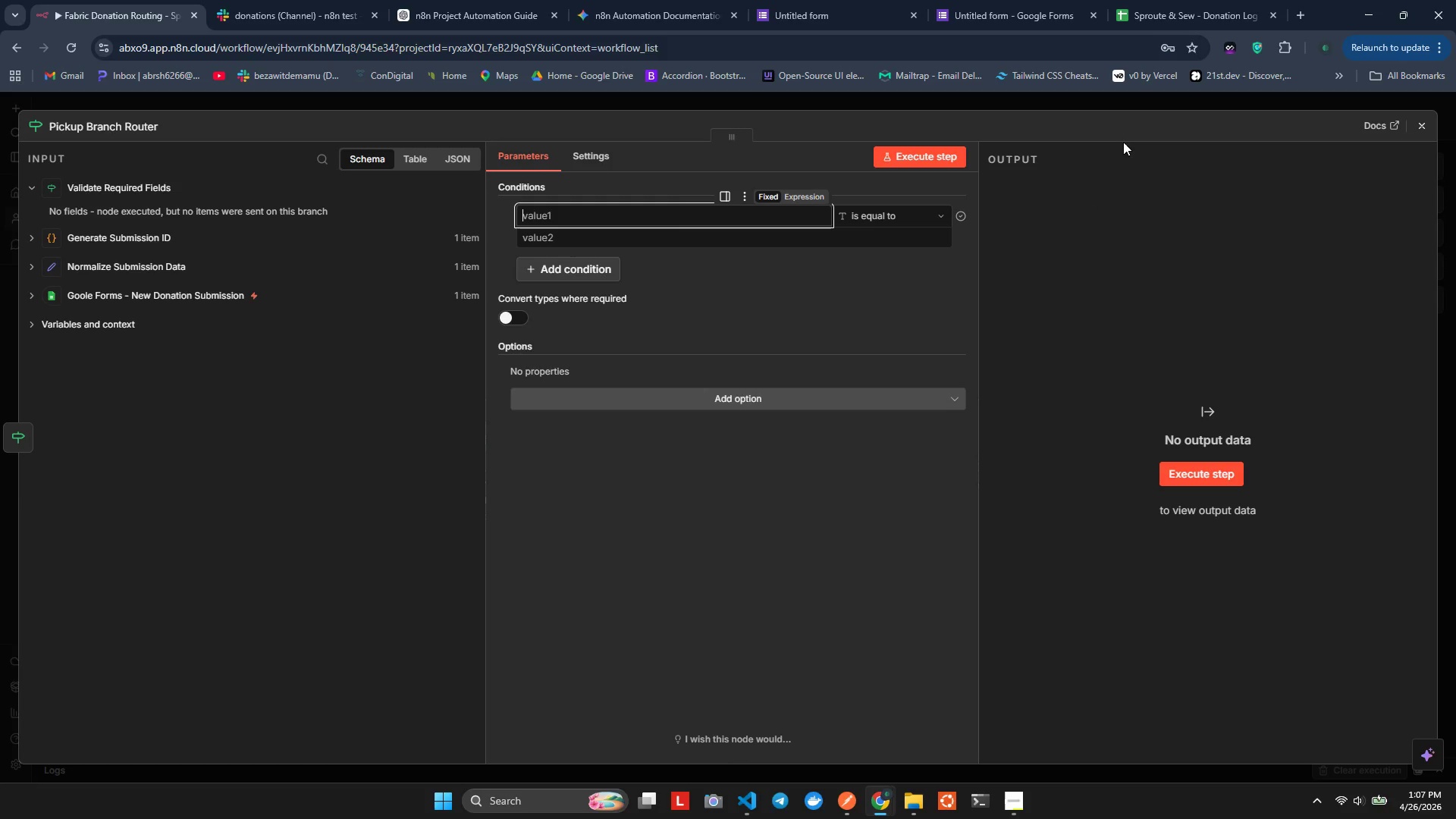 
left_click([1124, 102])
 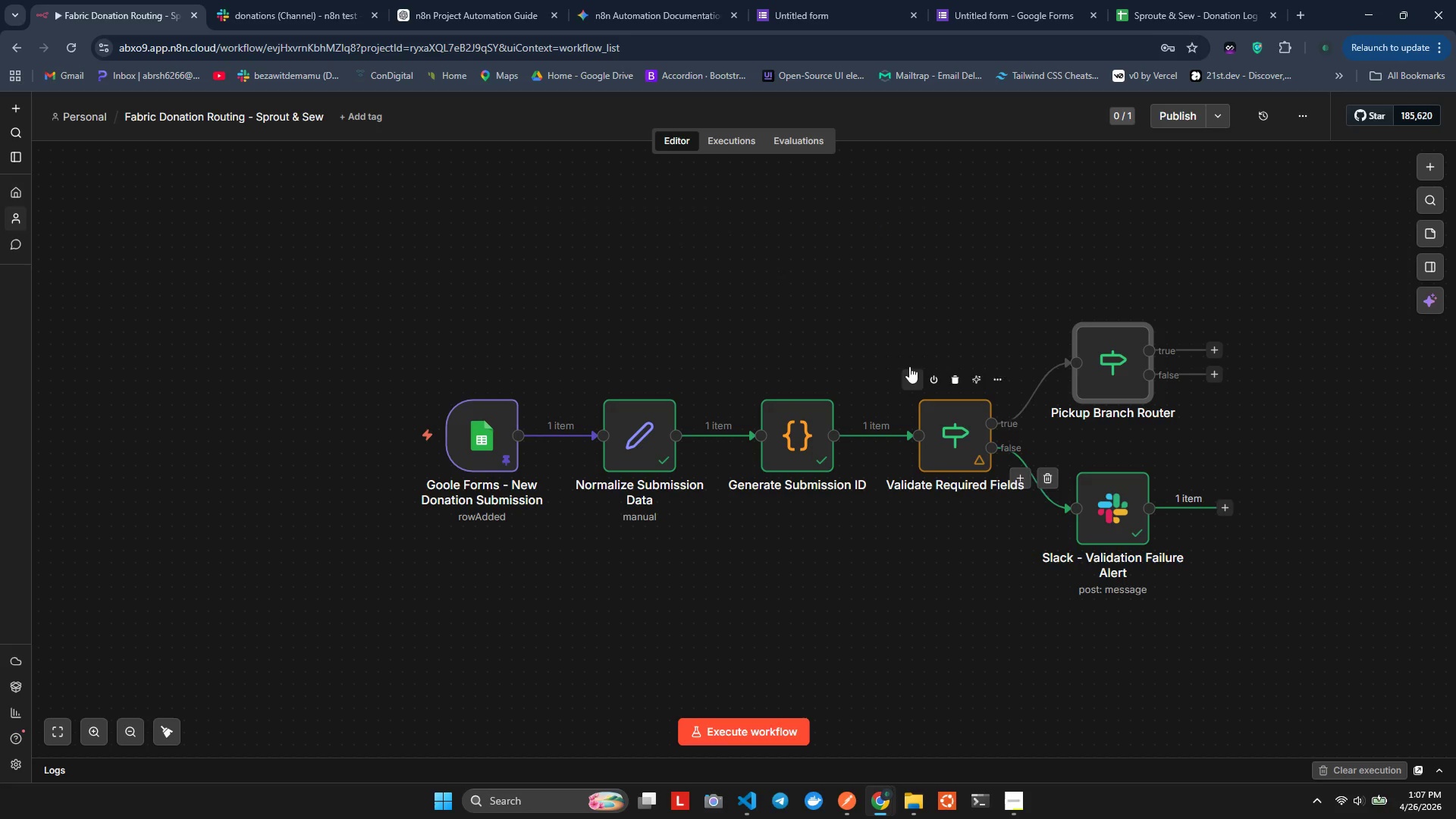 
left_click([908, 381])
 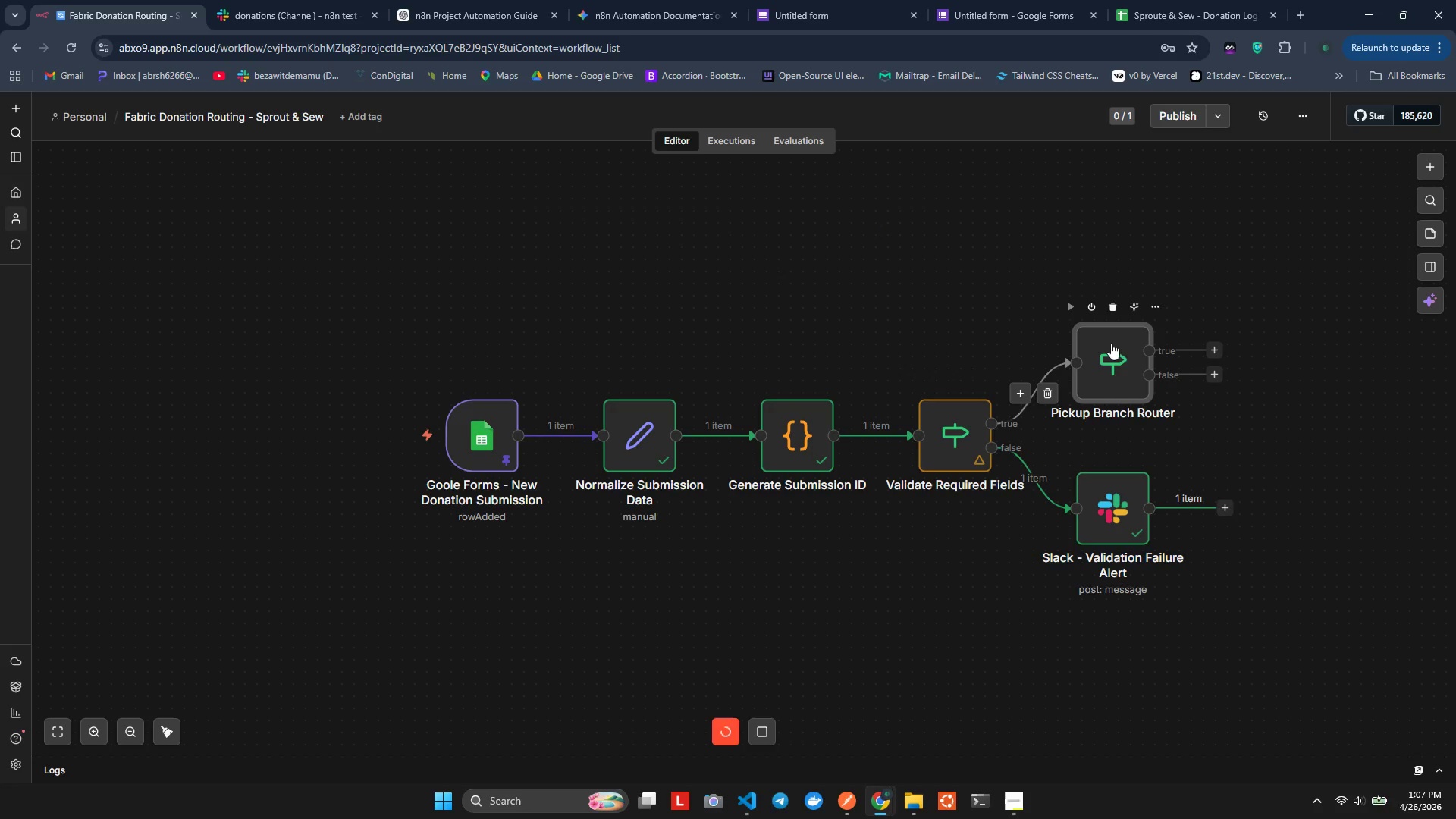 
double_click([1114, 342])
 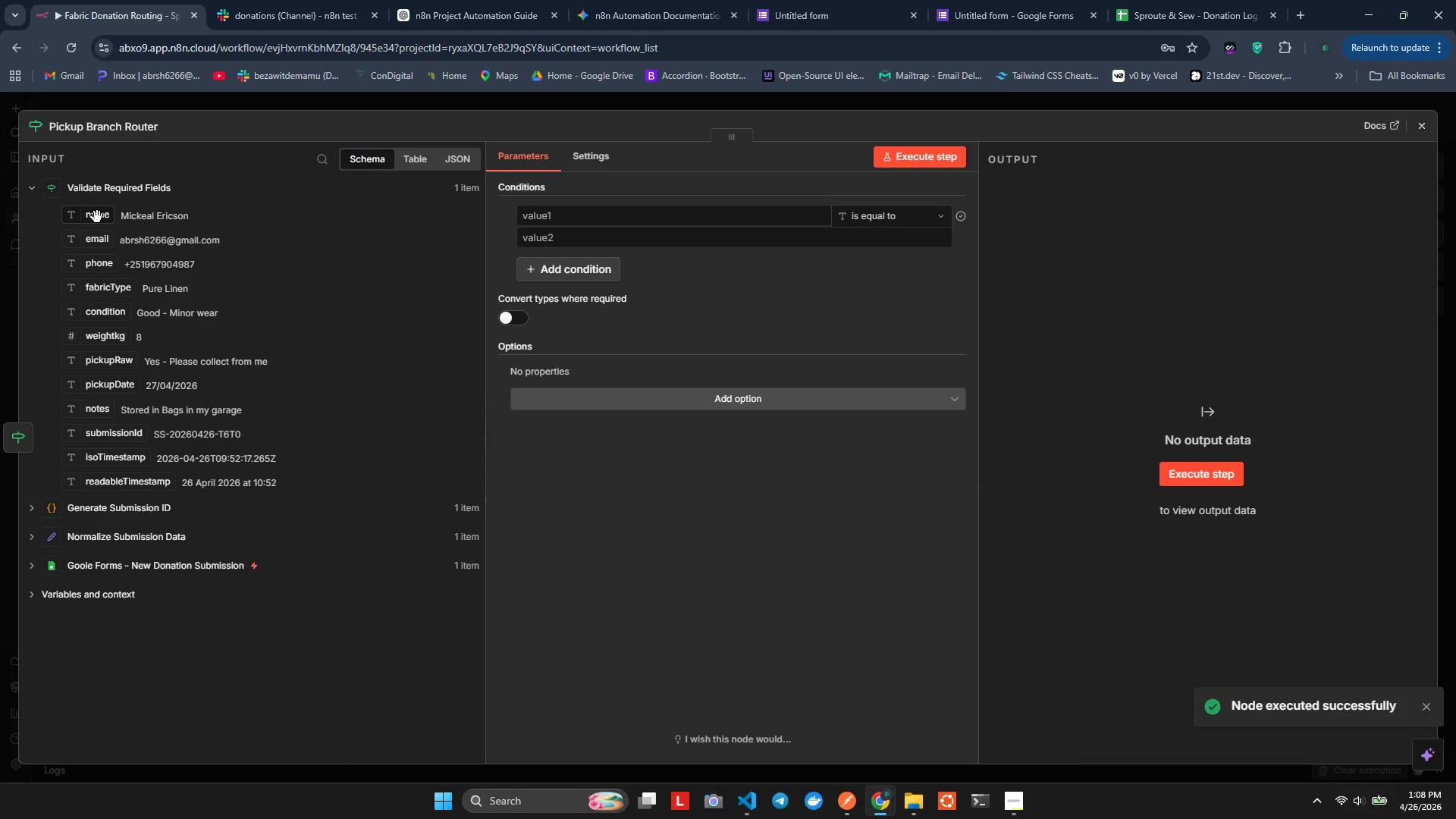 
wait(8.62)
 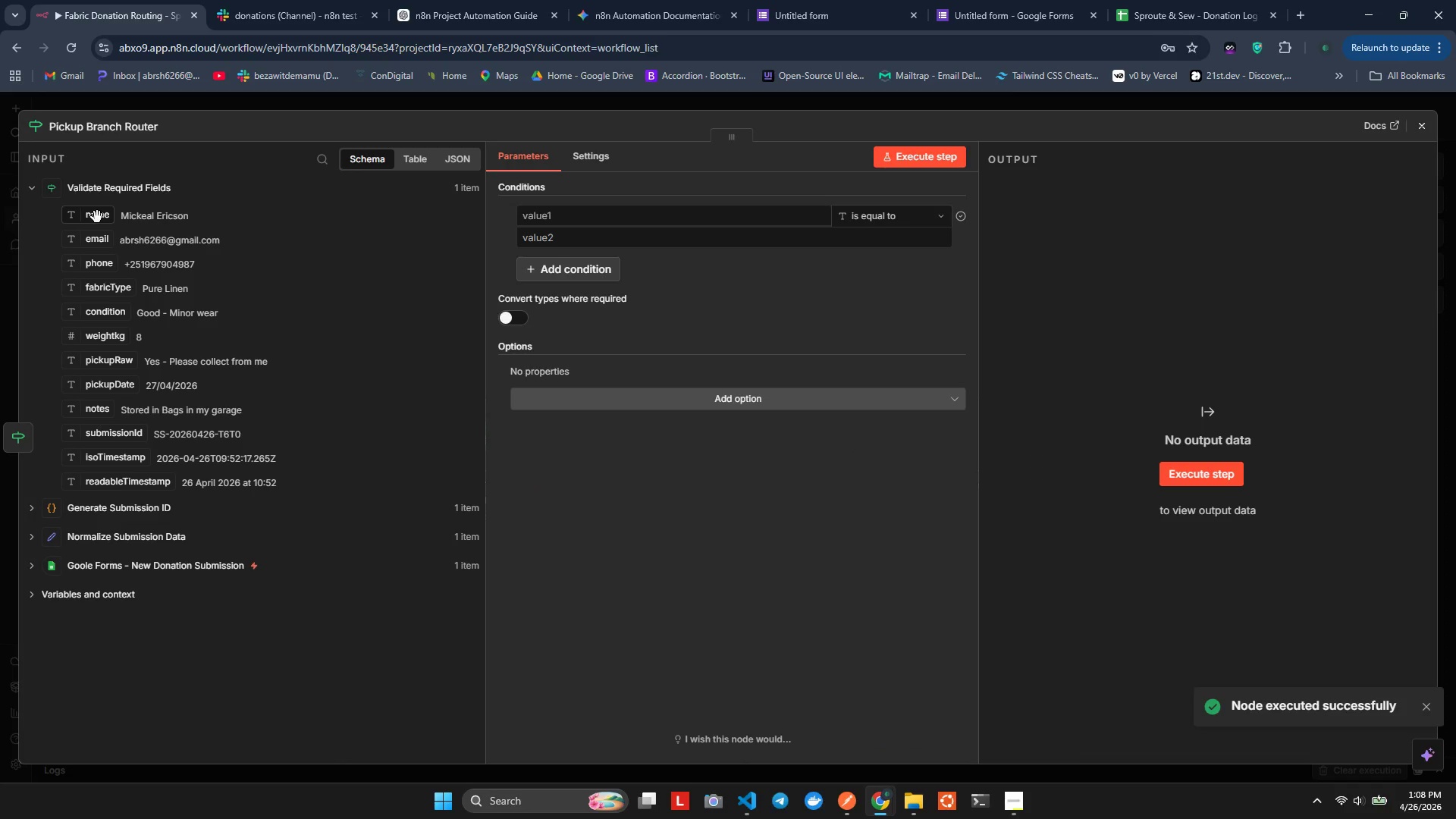 
left_click_drag(start_coordinate=[75, 391], to_coordinate=[104, 385])
 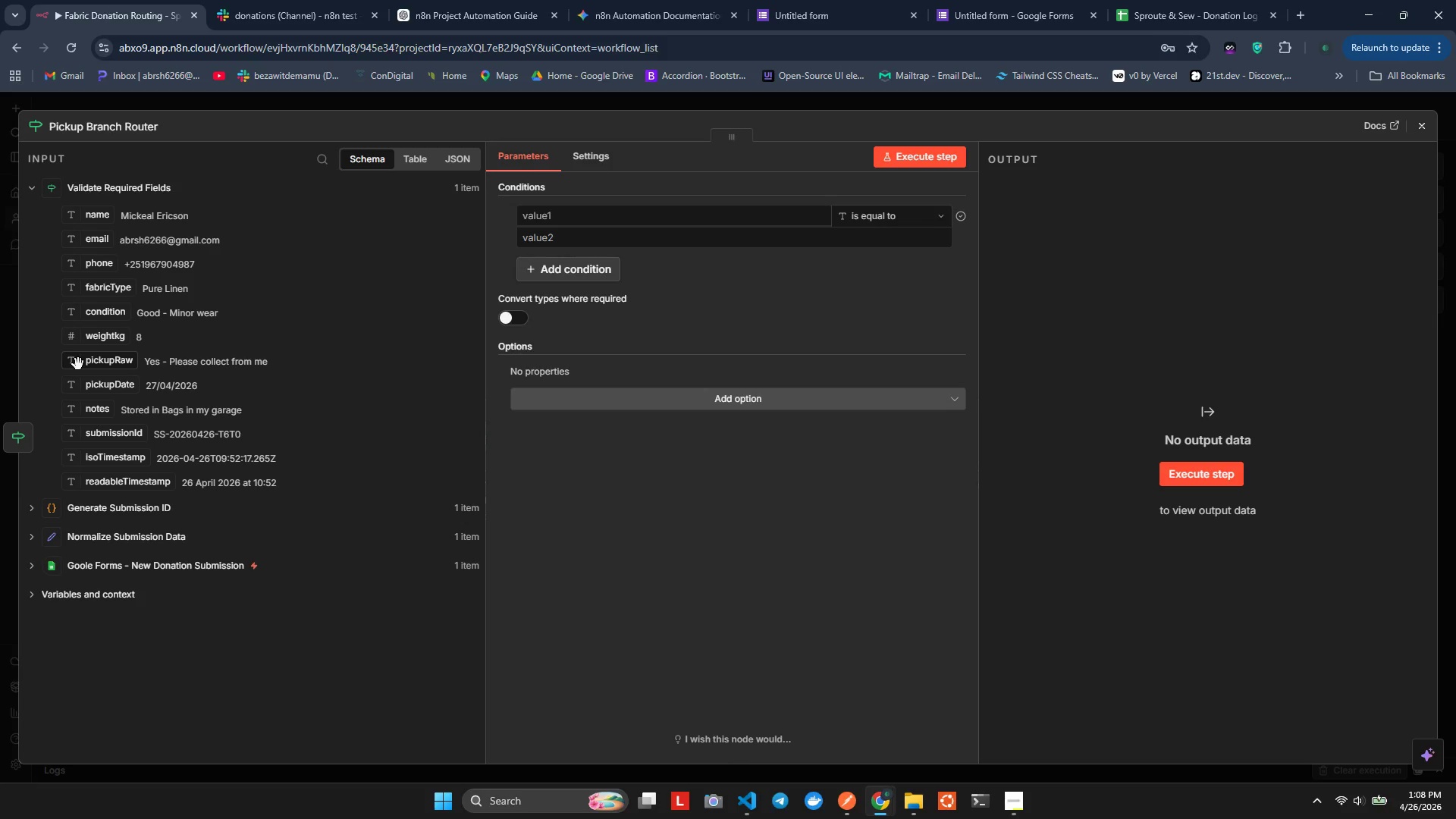 
wait(16.61)
 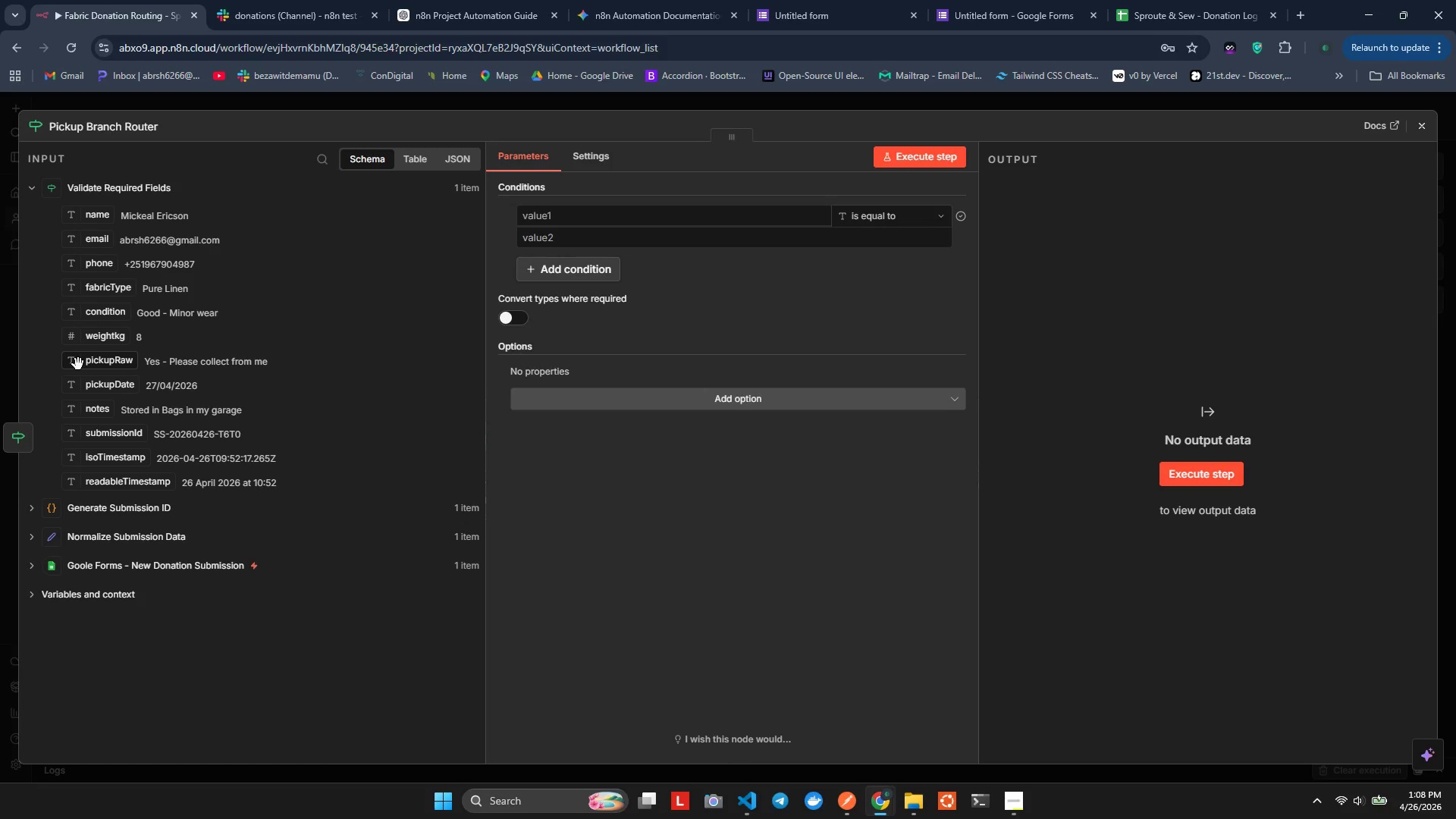 
left_click_drag(start_coordinate=[78, 364], to_coordinate=[565, 213])
 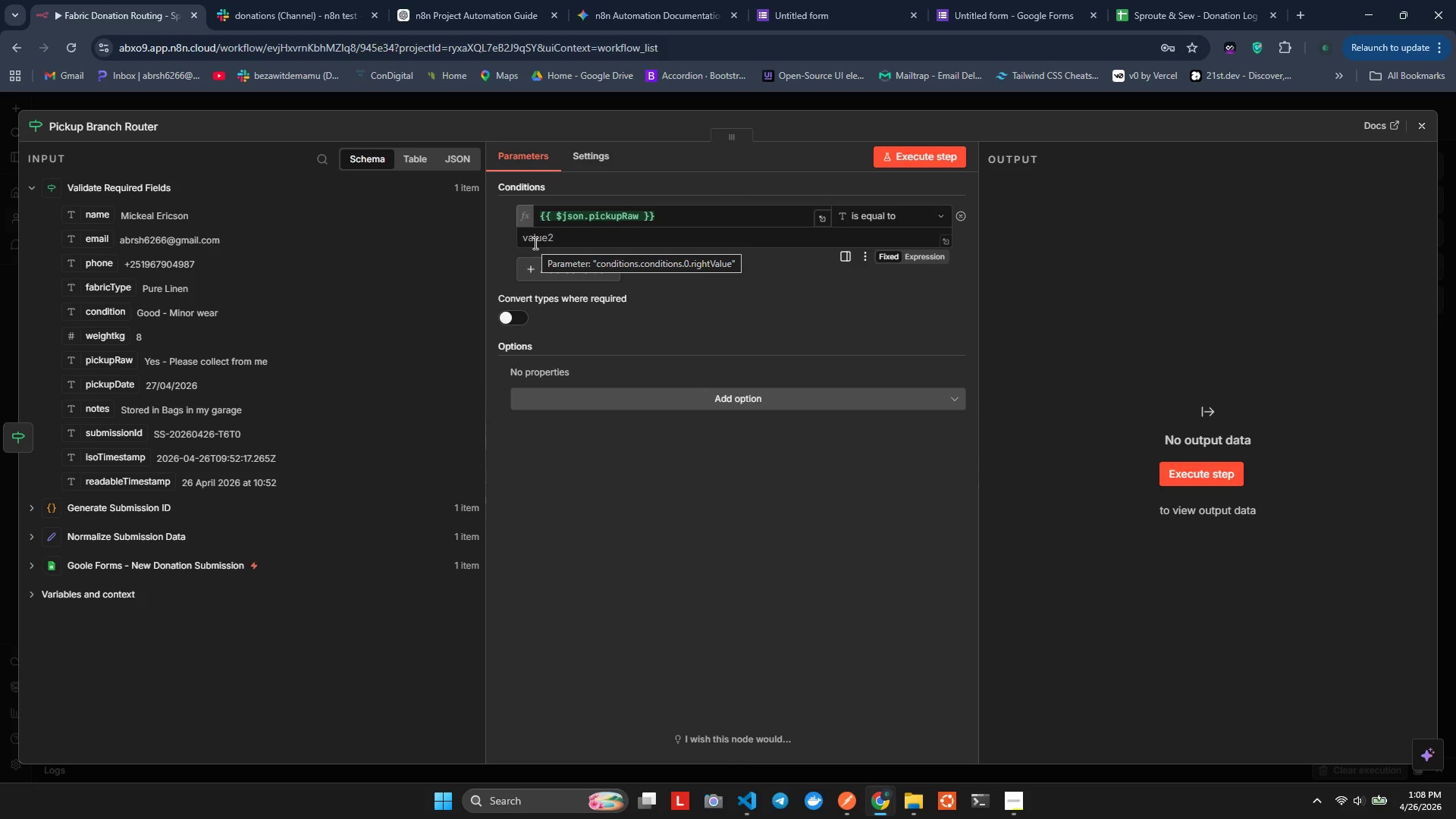 
wait(7.45)
 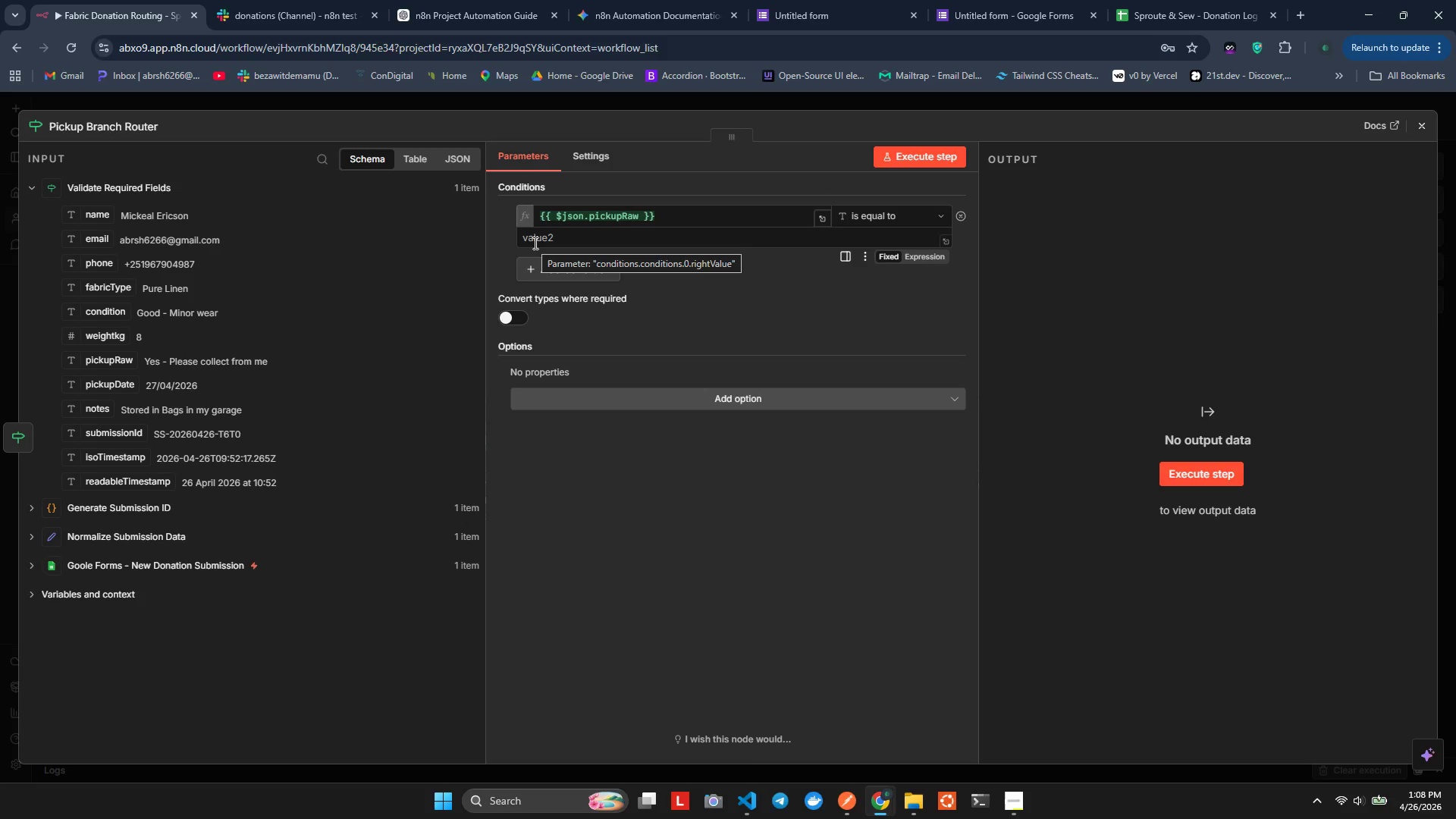 
left_click([884, 218])
 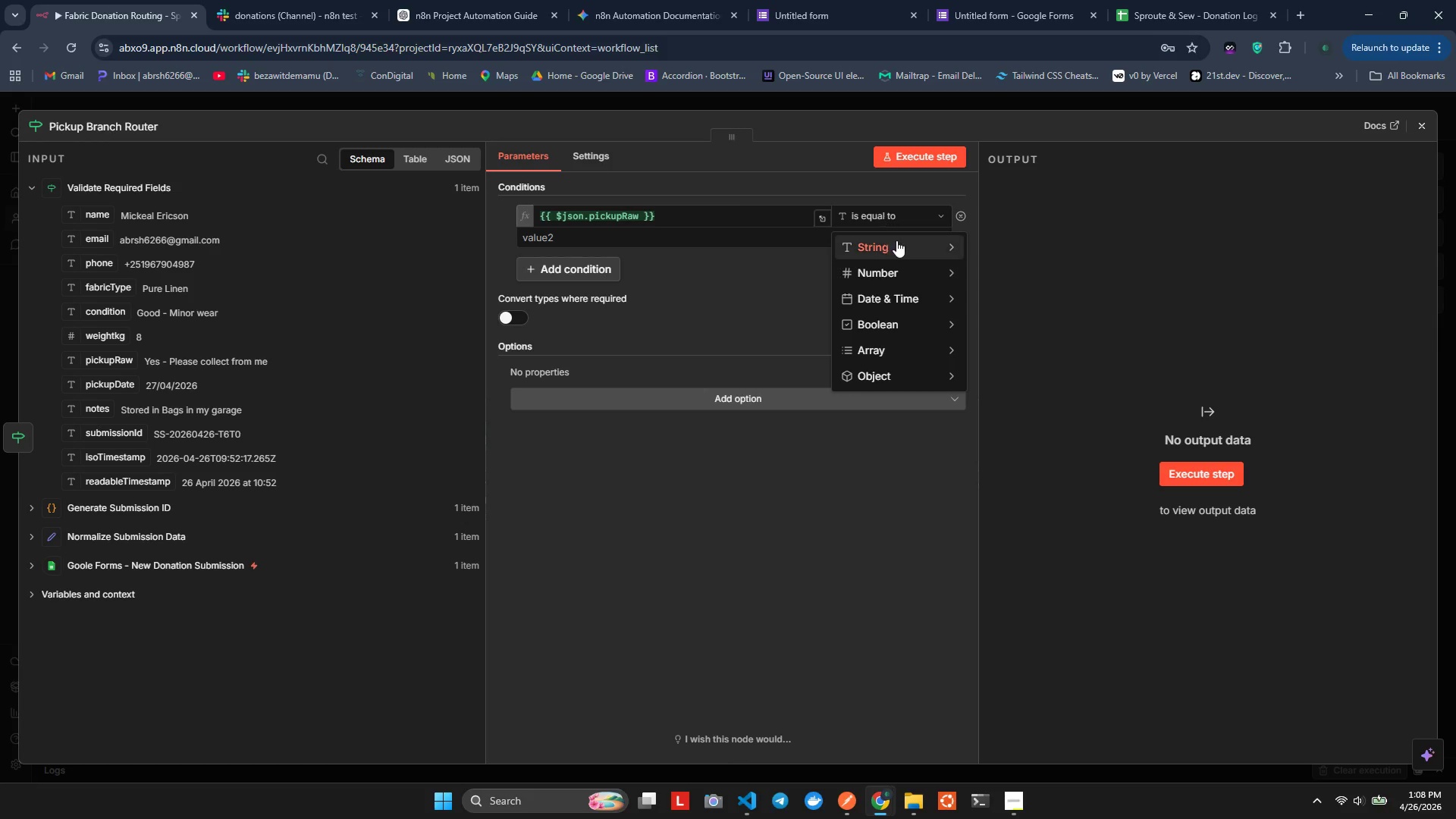 
mouse_move([915, 251])
 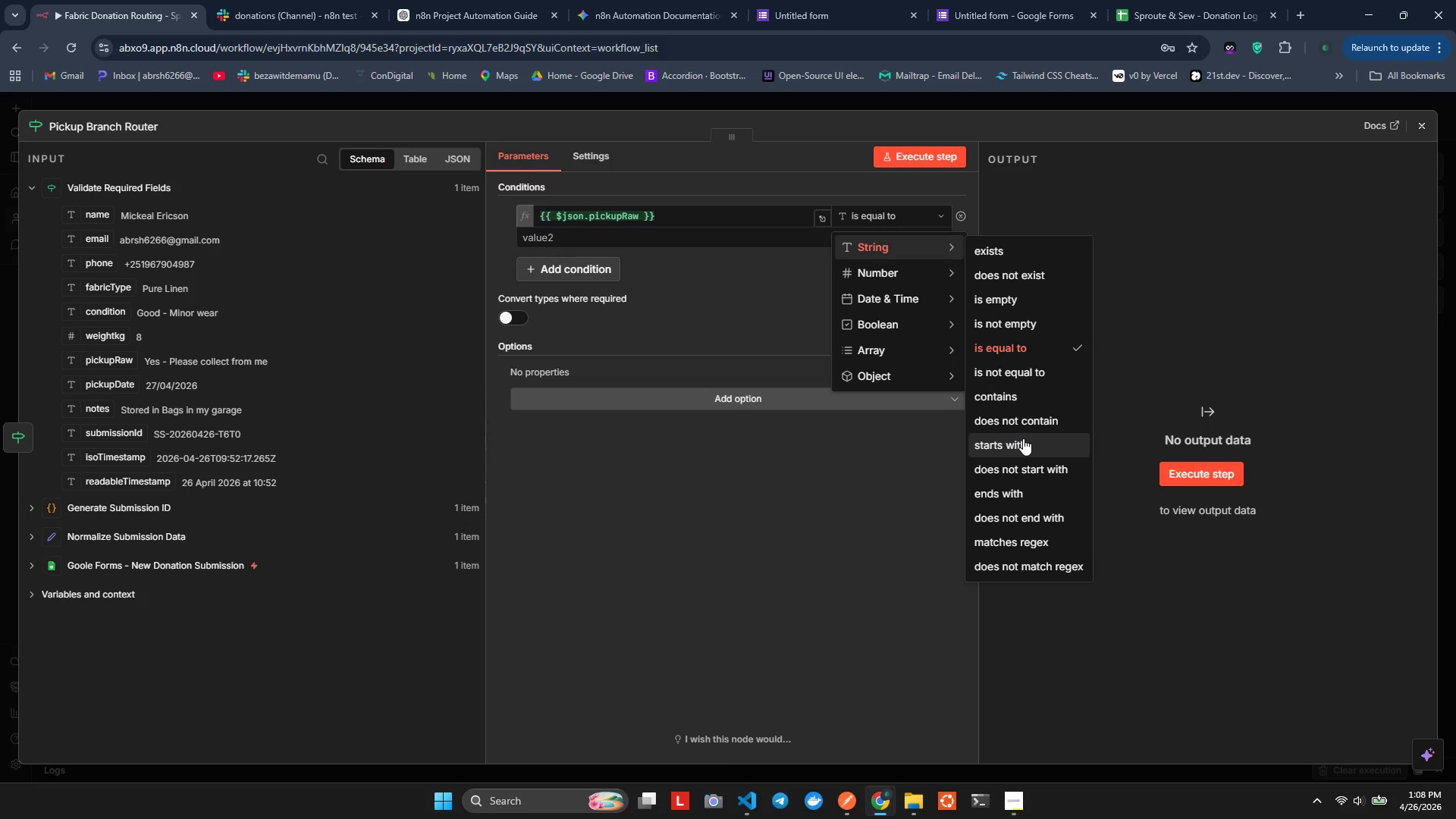 
wait(14.04)
 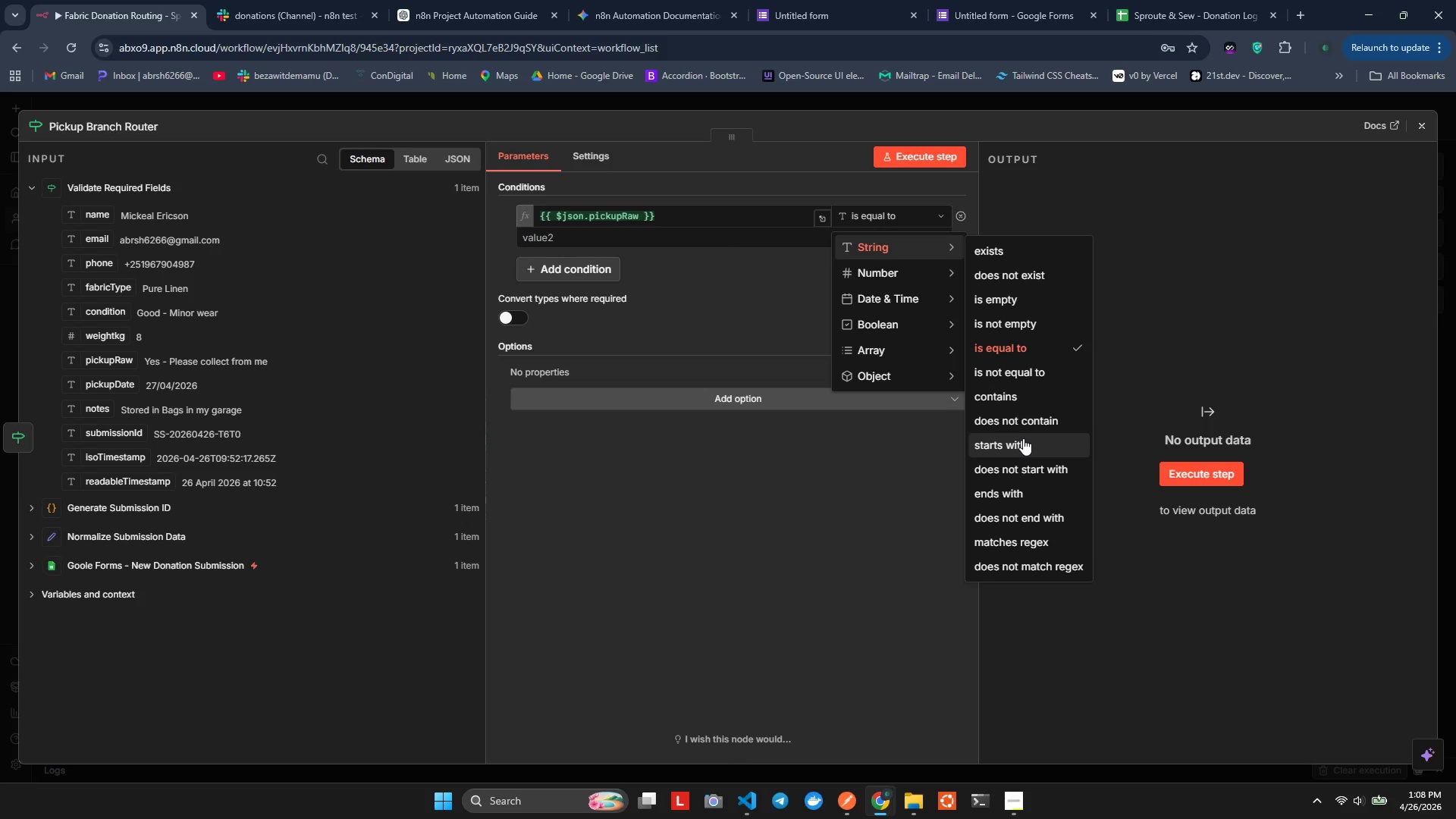 
left_click([1023, 533])
 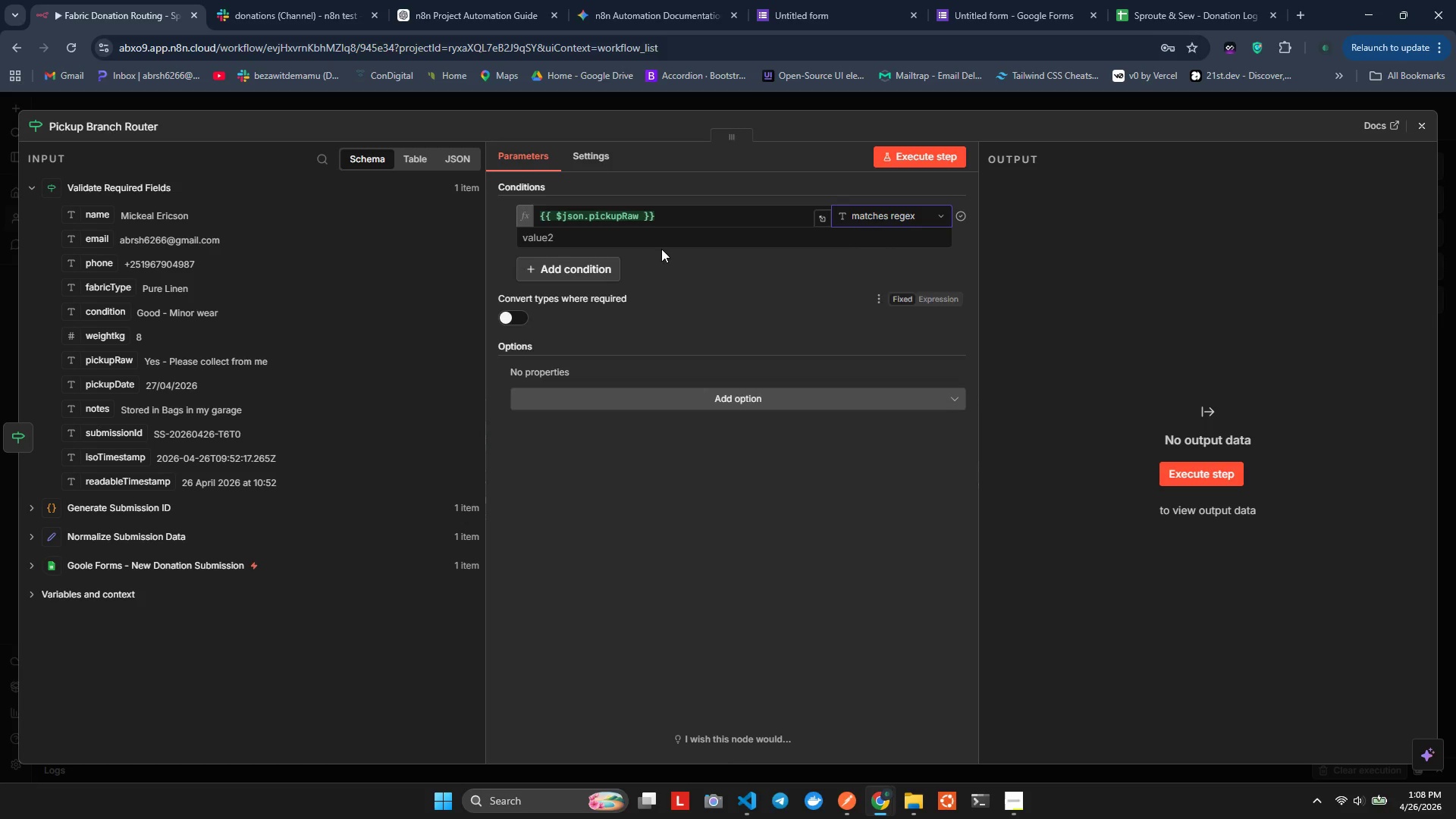 
left_click([660, 242])
 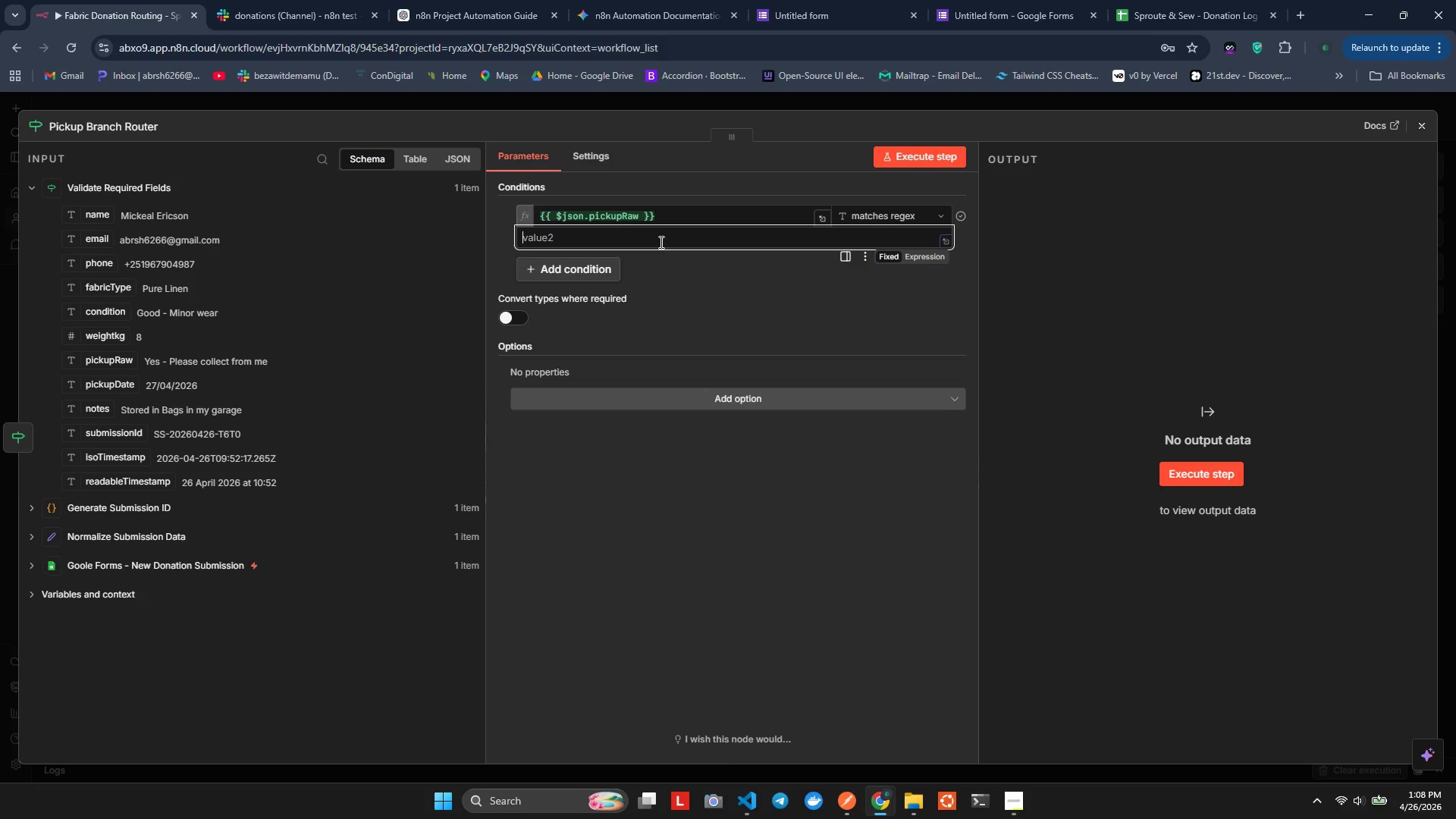 
type(YE)
key(Backspace)
type(es)
 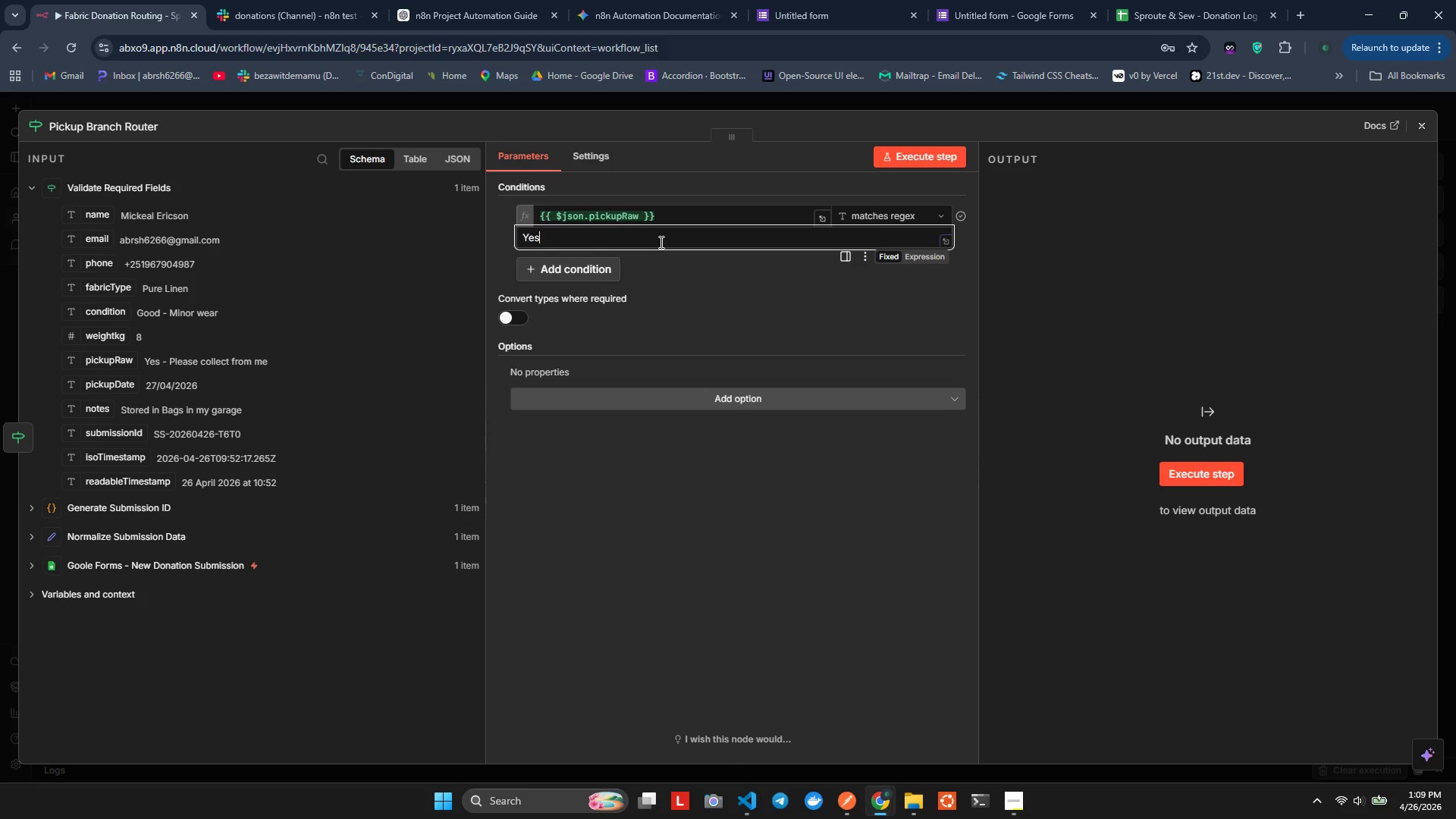 
left_click([695, 280])
 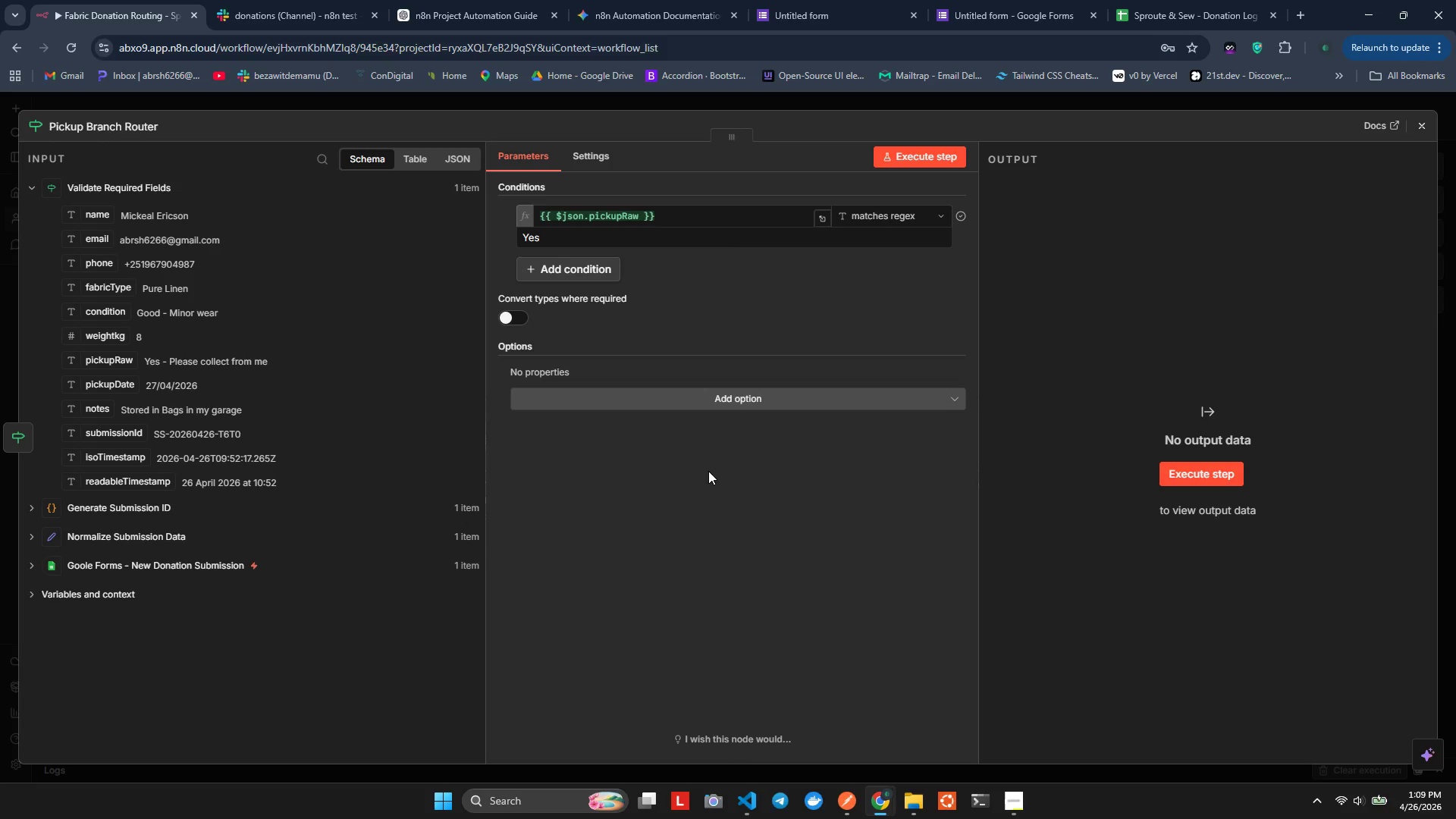 
wait(6.75)
 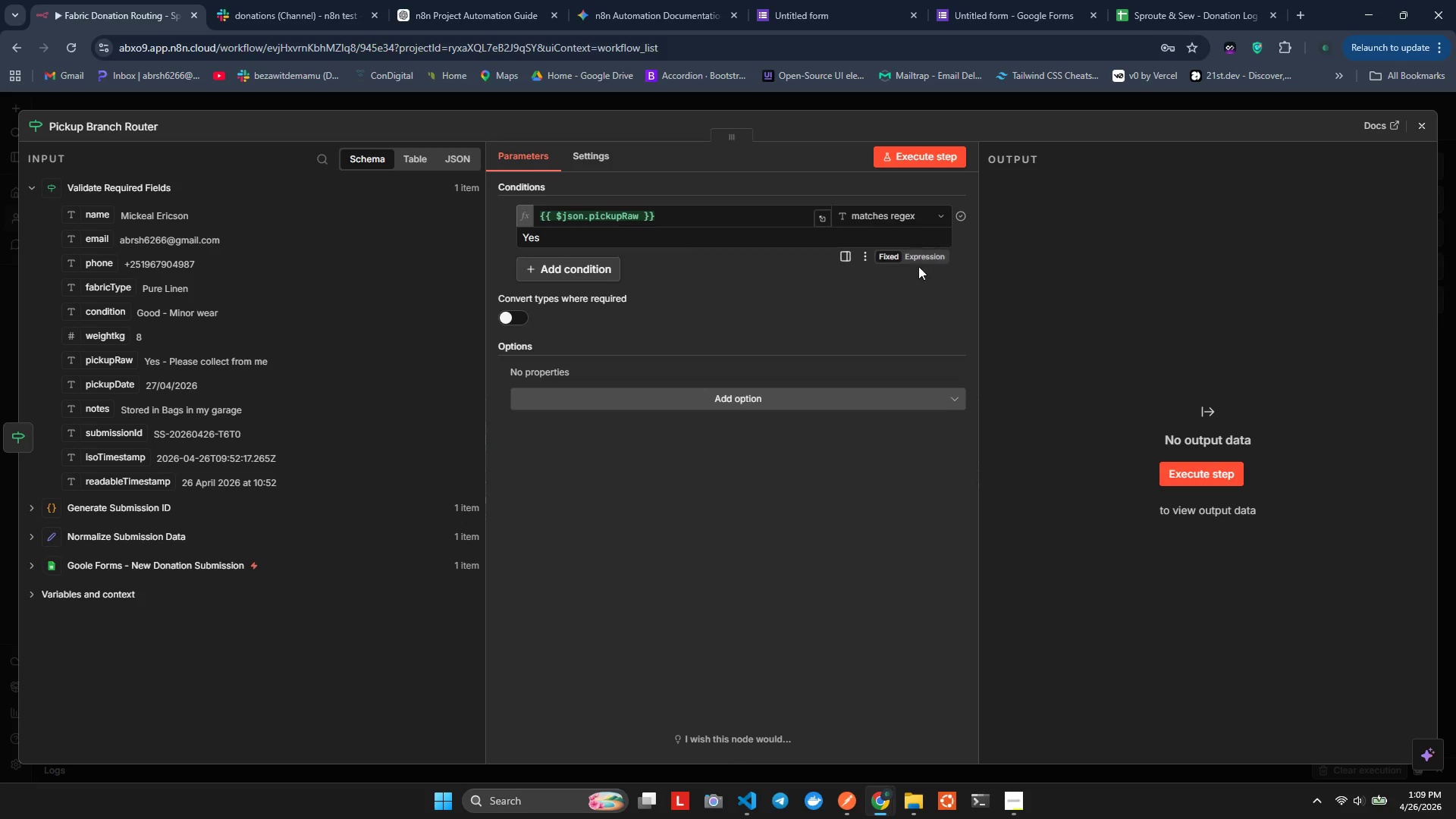 
left_click([896, 167])
 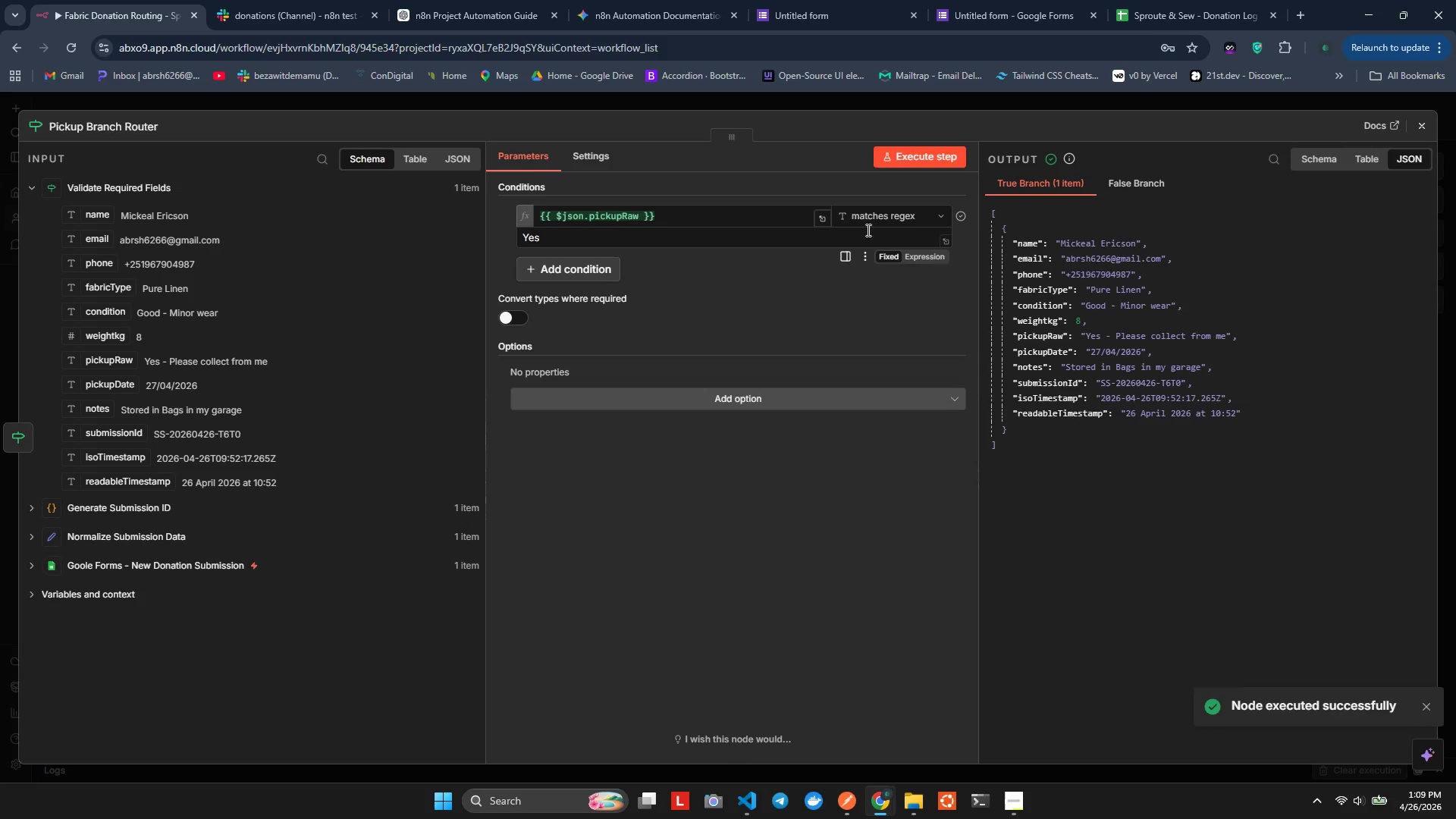 
left_click([1424, 129])
 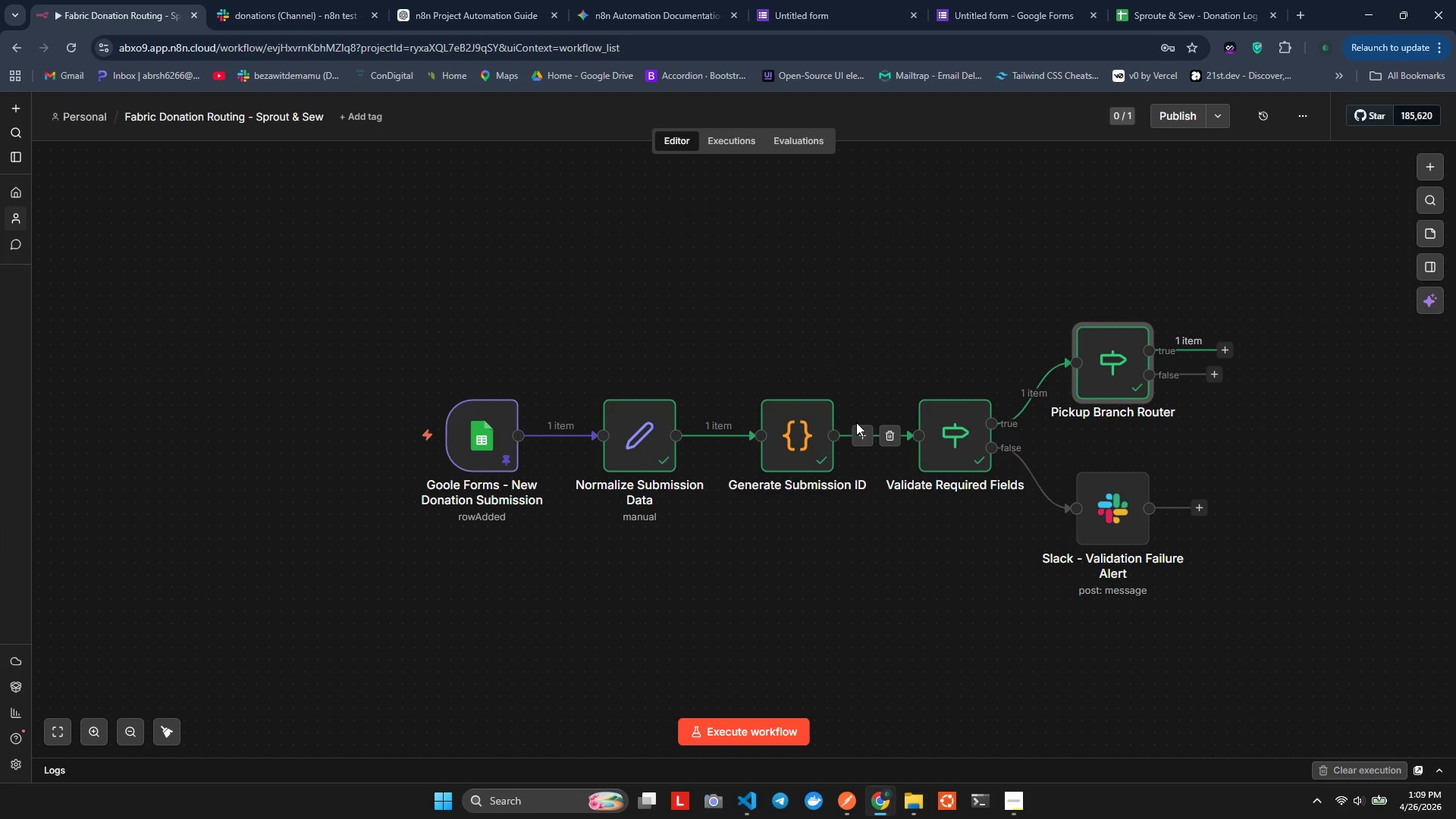 
hold_key(key=ShiftLeft, duration=1.42)
scroll: coordinate [864, 413], scroll_direction: down, amount: 8.0
 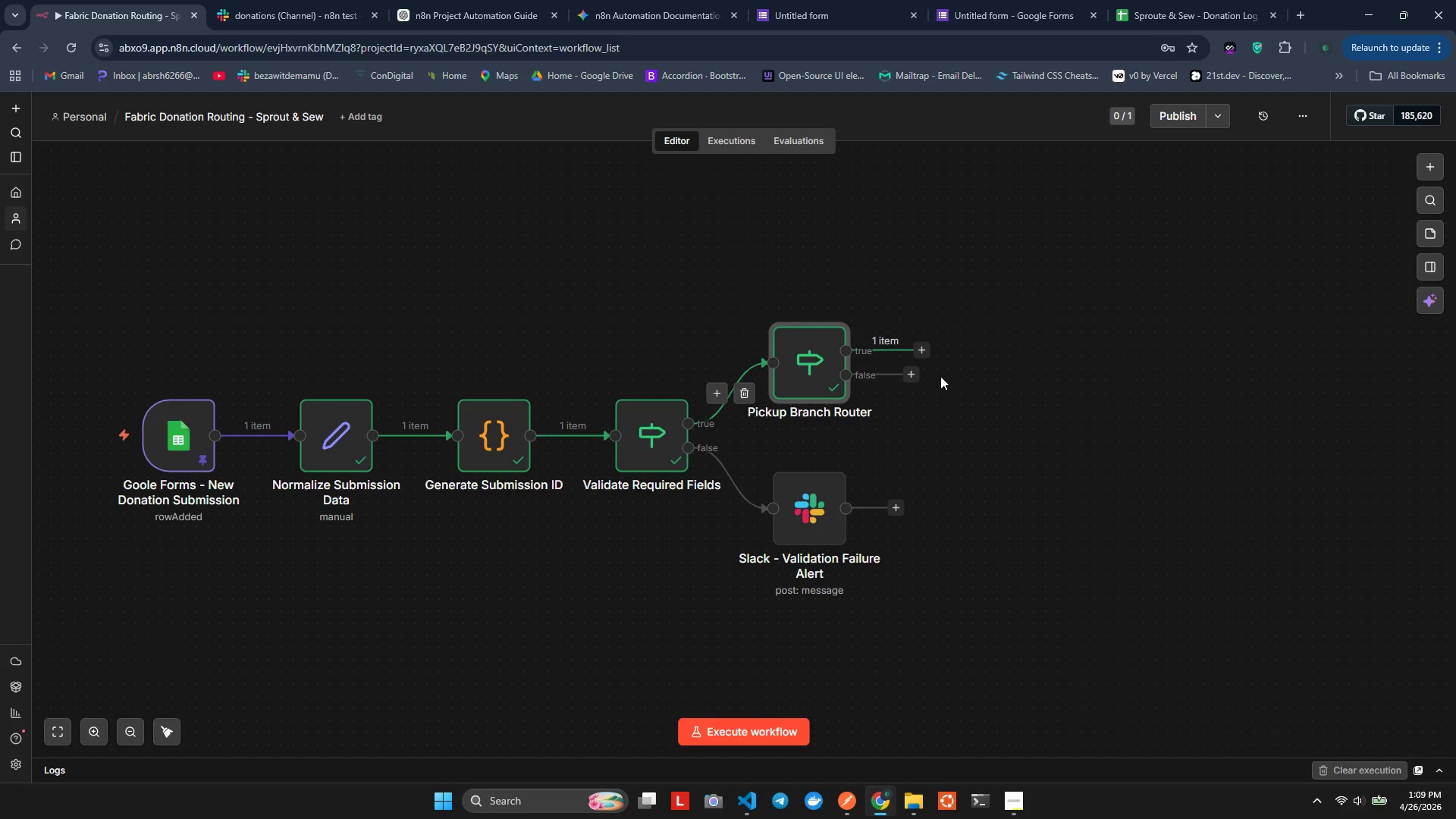 
left_click([926, 350])
 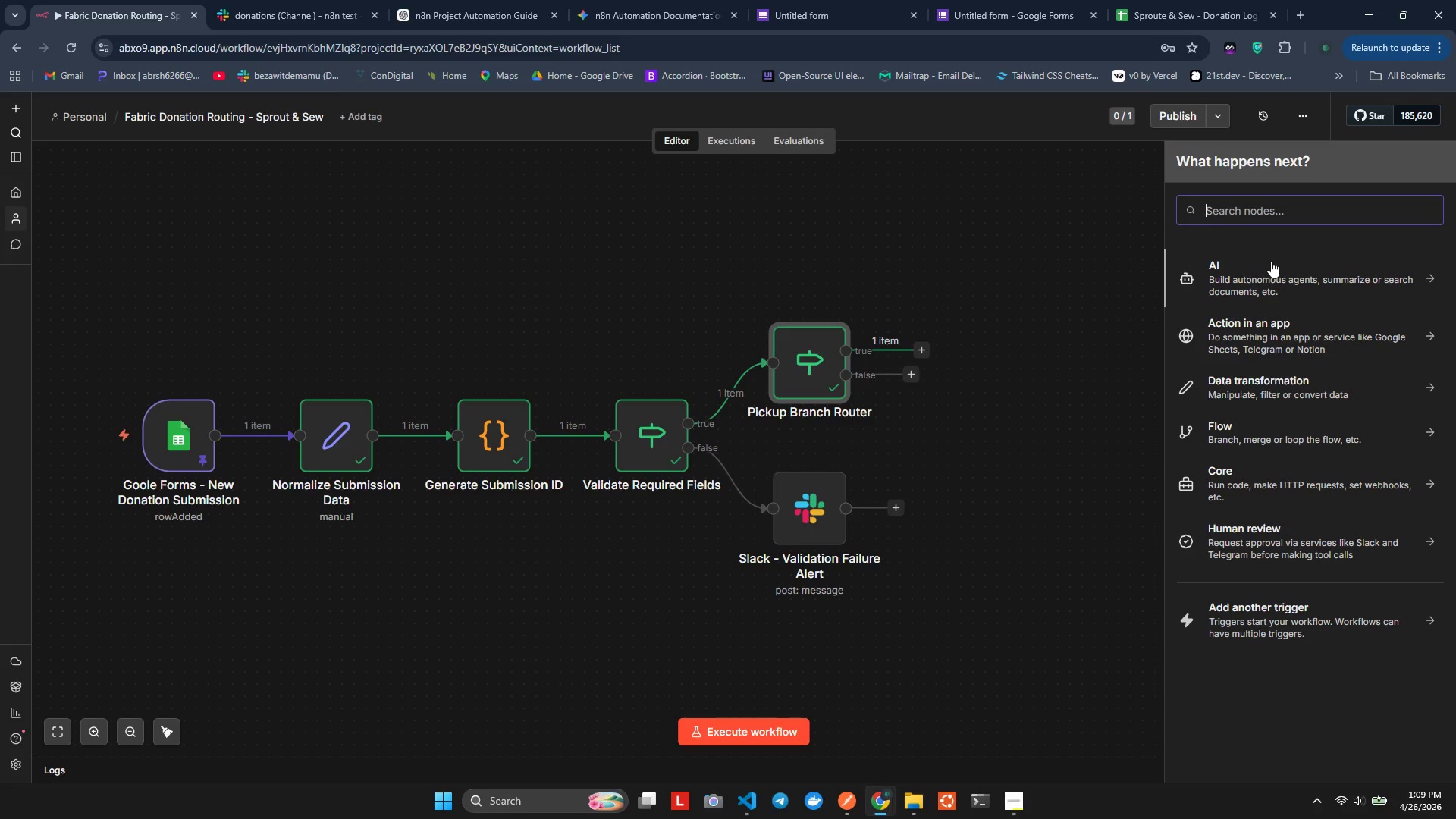 
wait(19.33)
 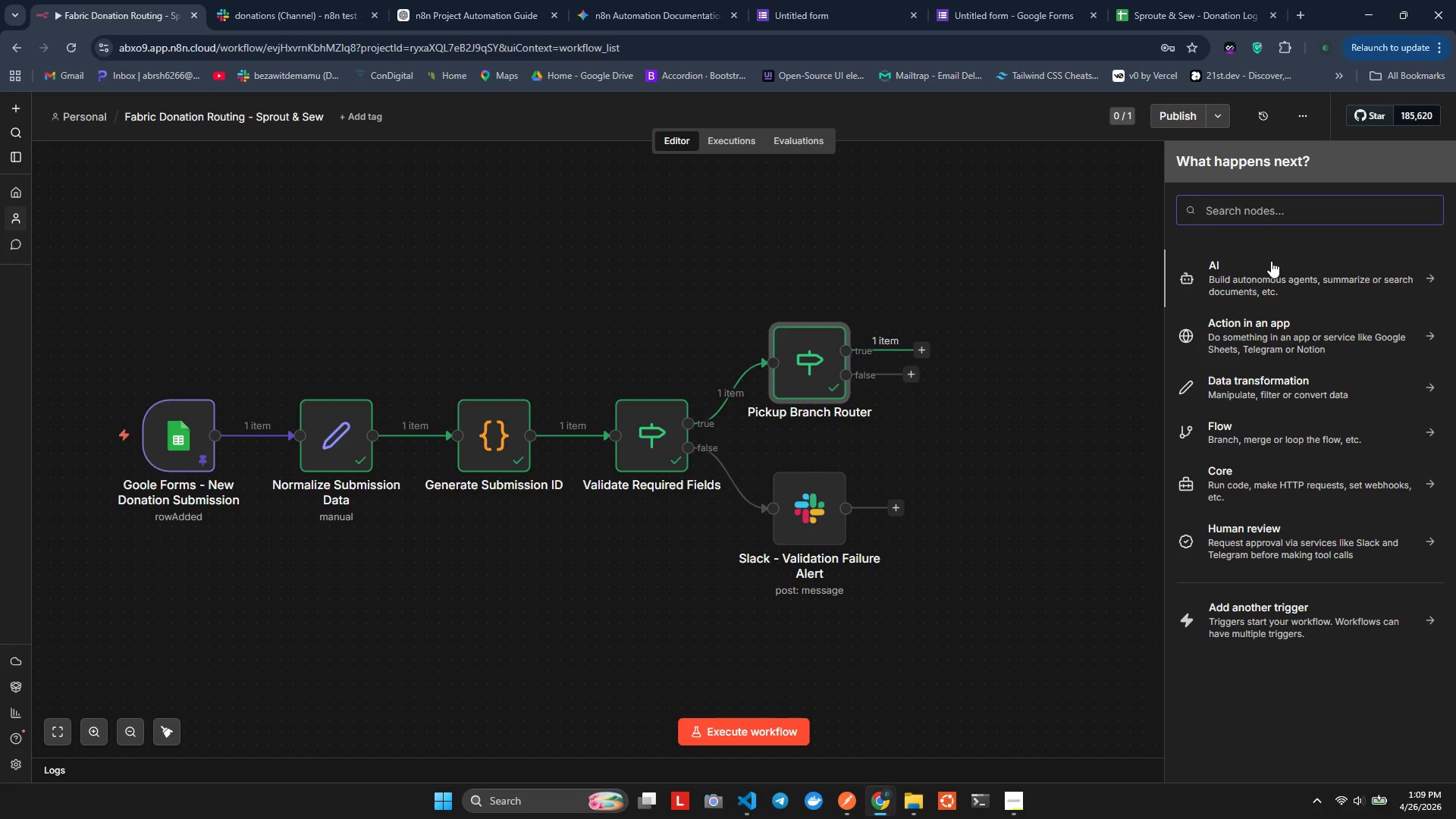 
type(Set)
 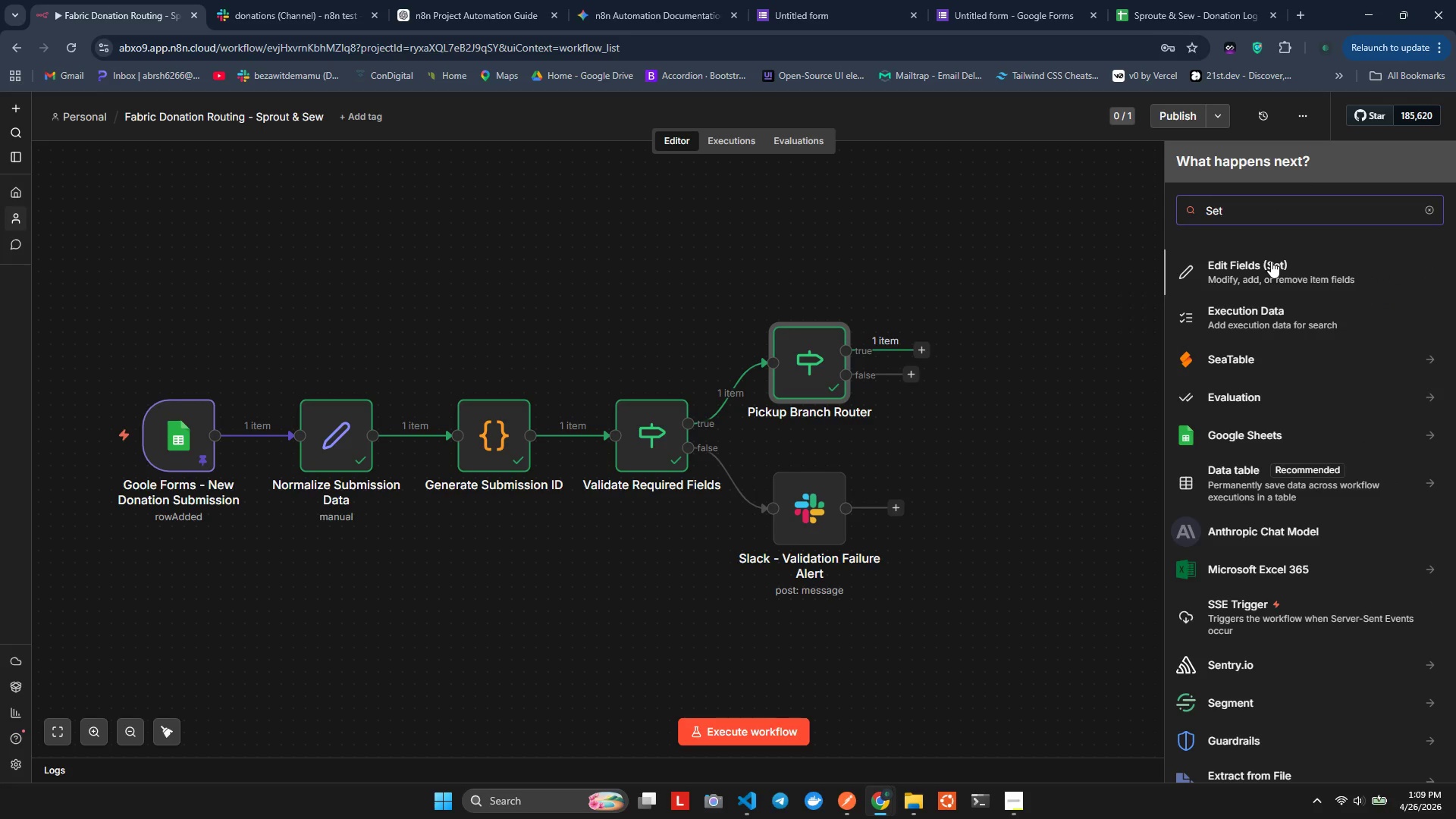 
left_click([1271, 261])
 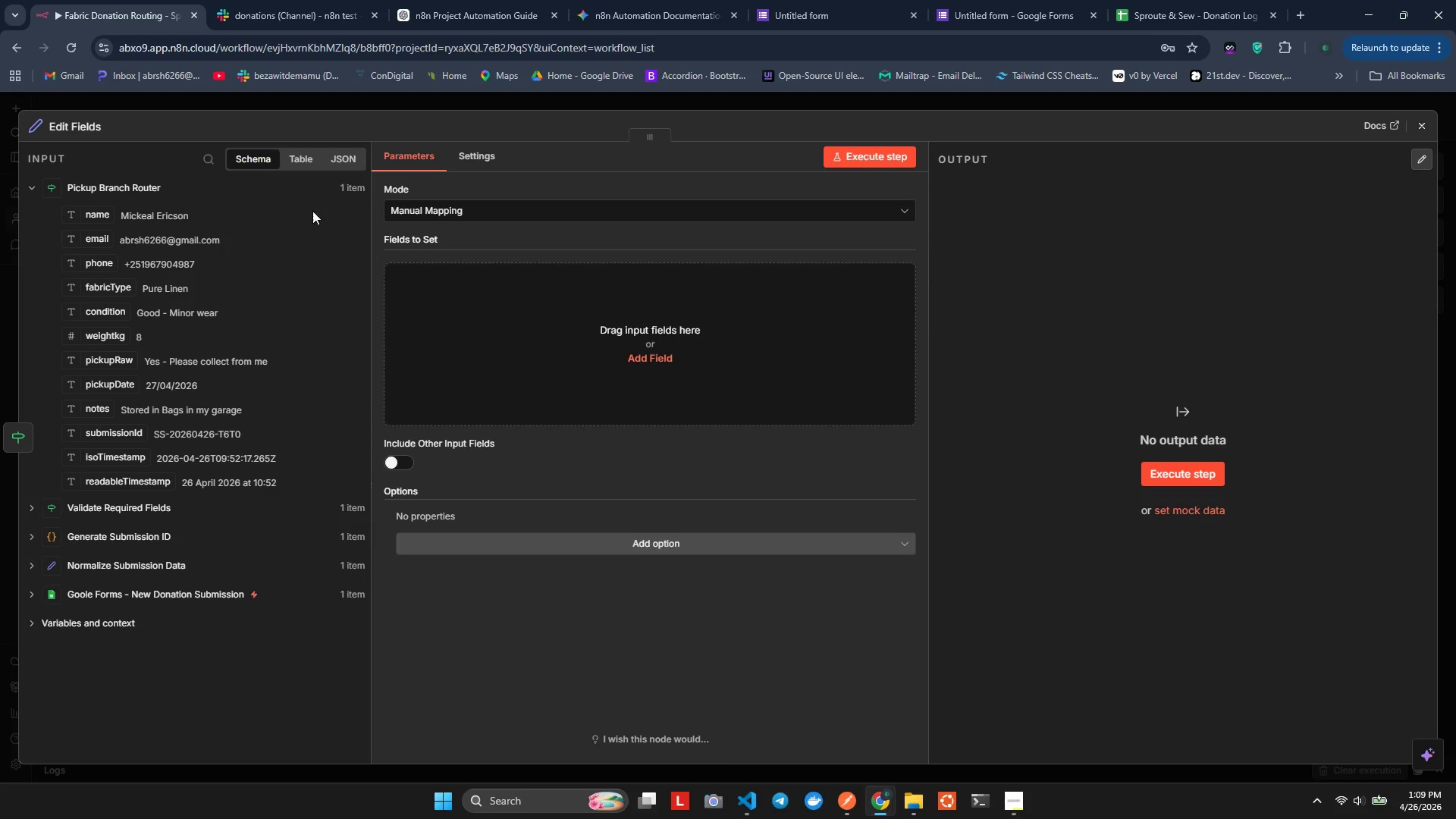 
left_click([412, 208])
 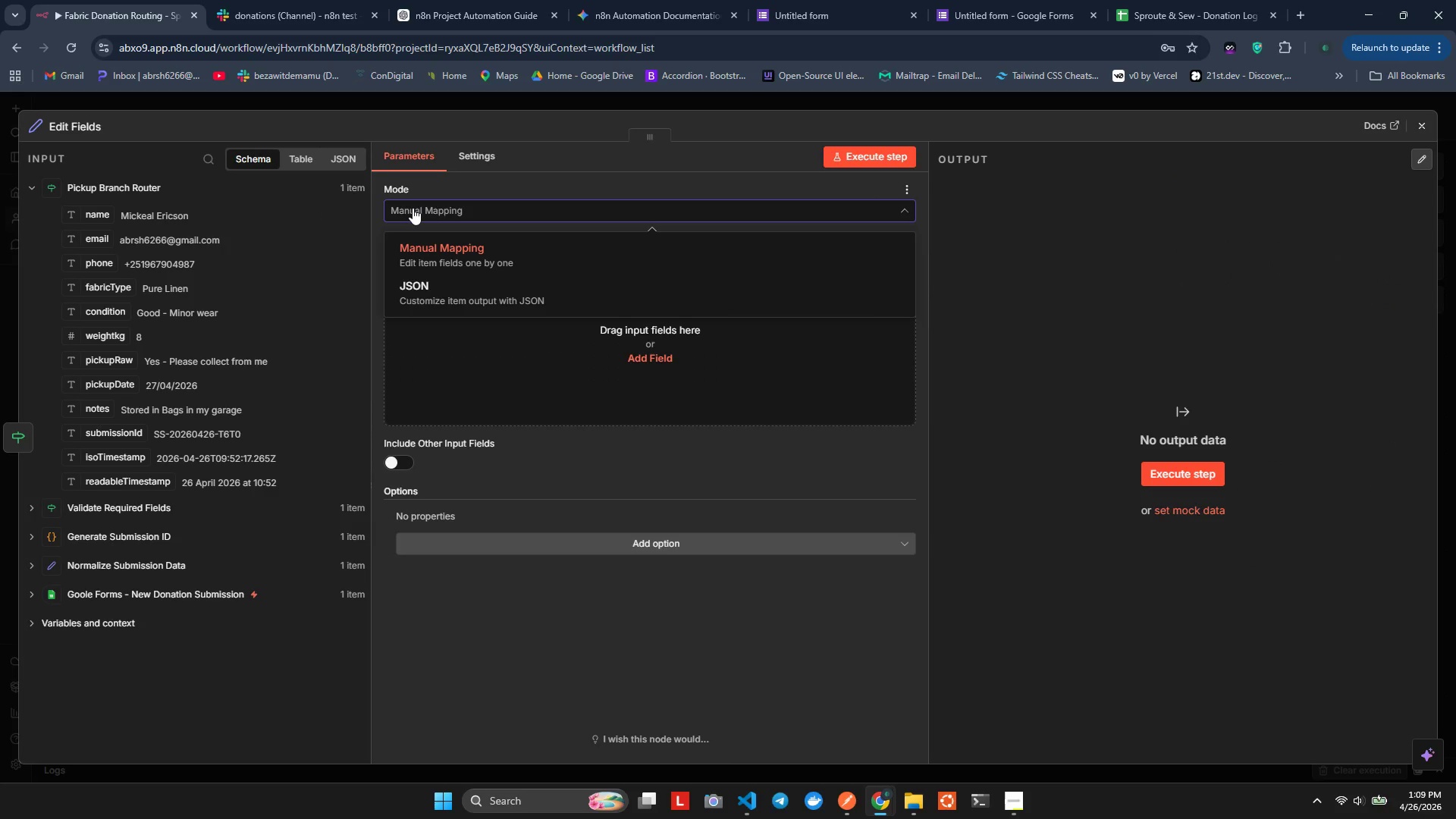 
wait(6.77)
 